 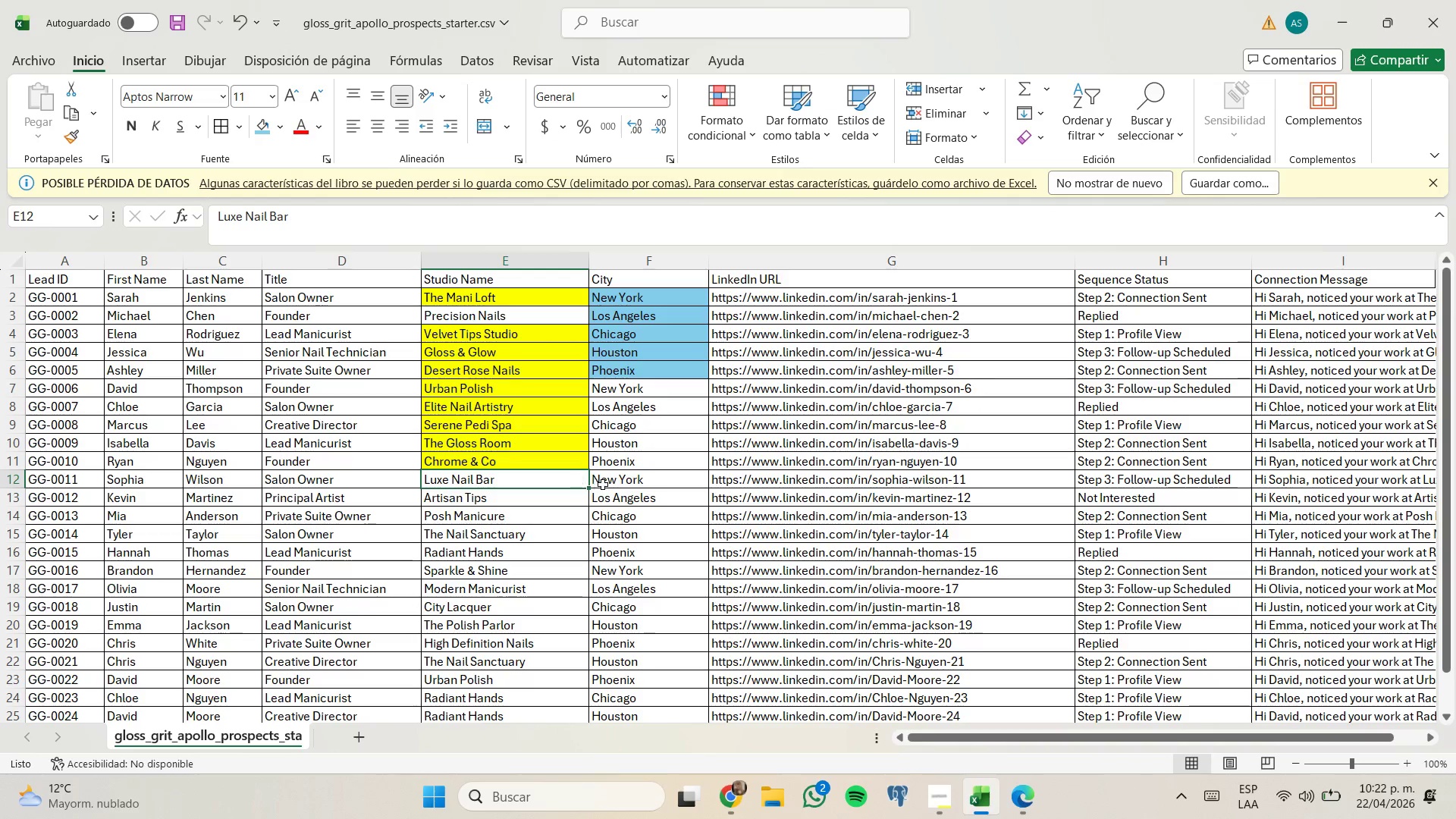 
left_click([281, 127])
 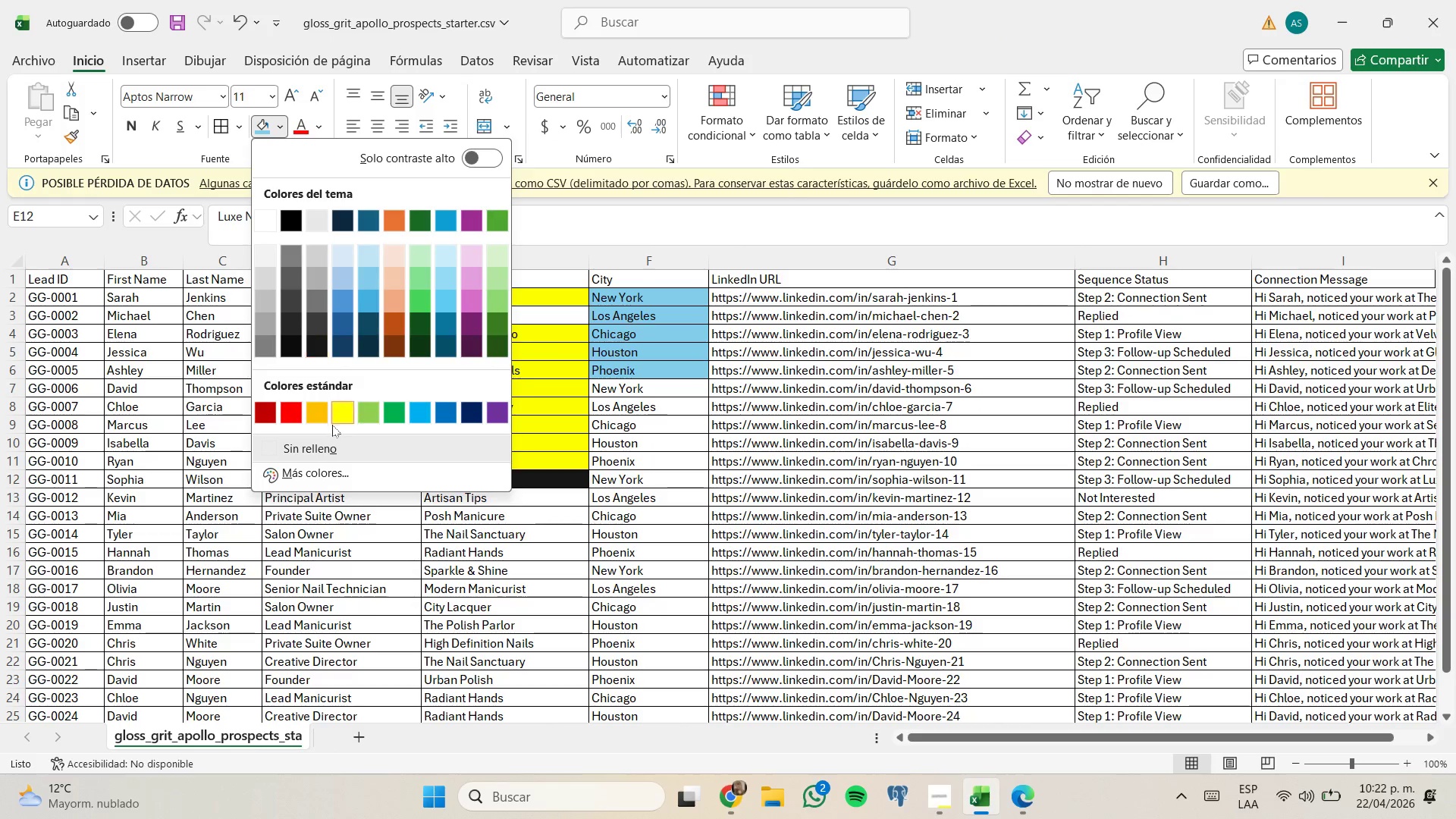 
left_click([340, 416])
 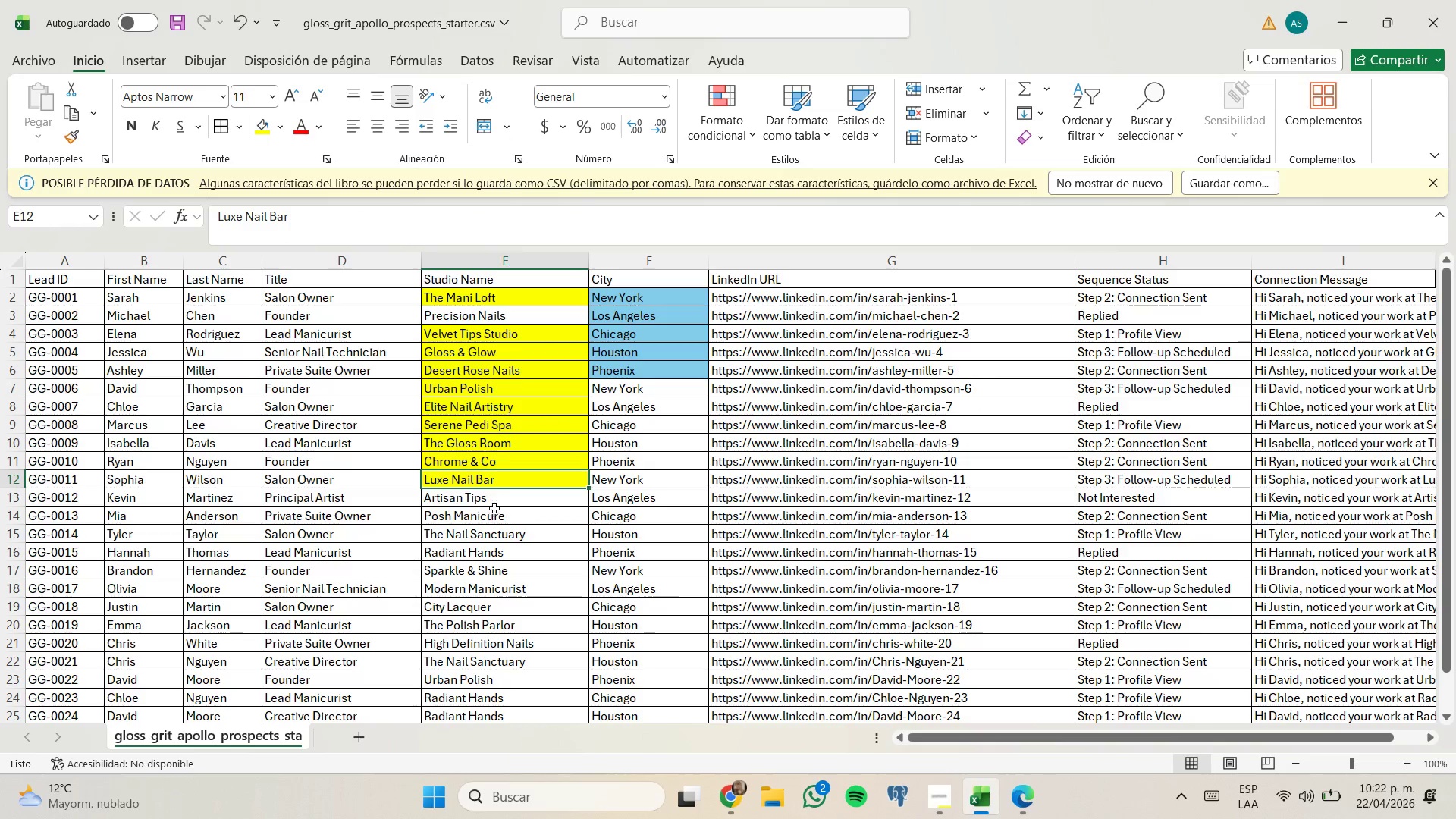 
left_click([494, 502])
 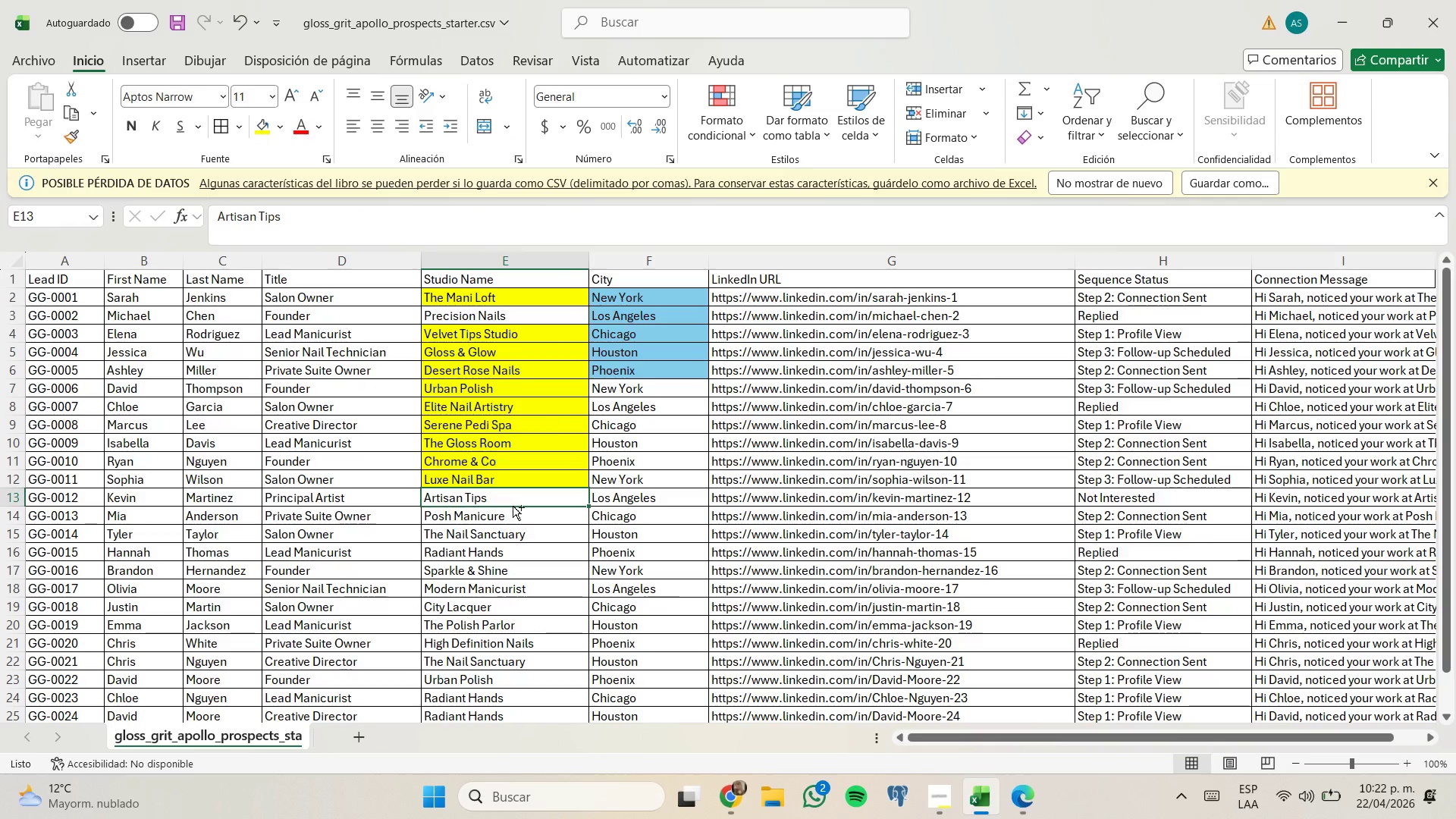 
key(Control+C)
 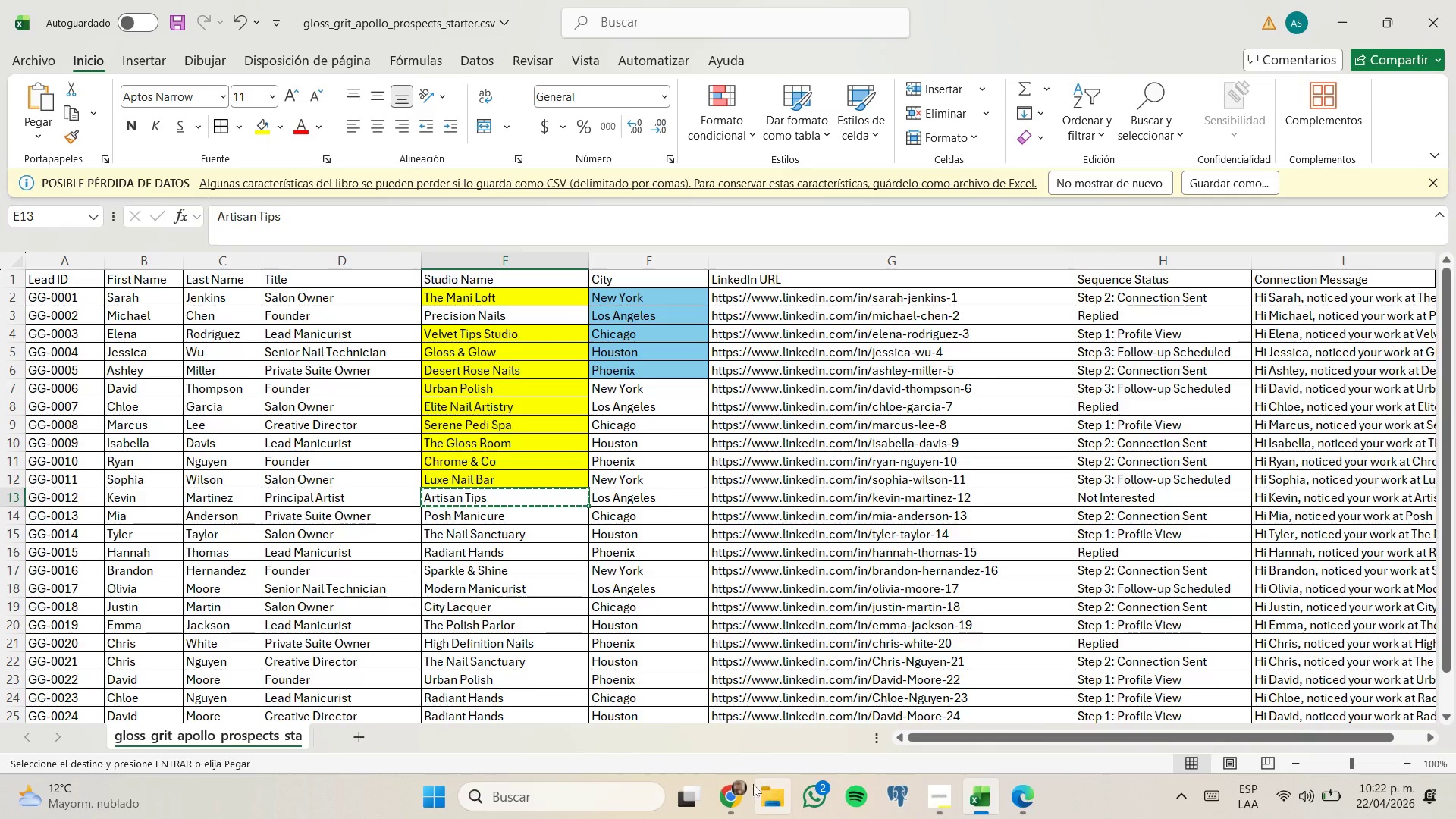 
left_click([747, 786])
 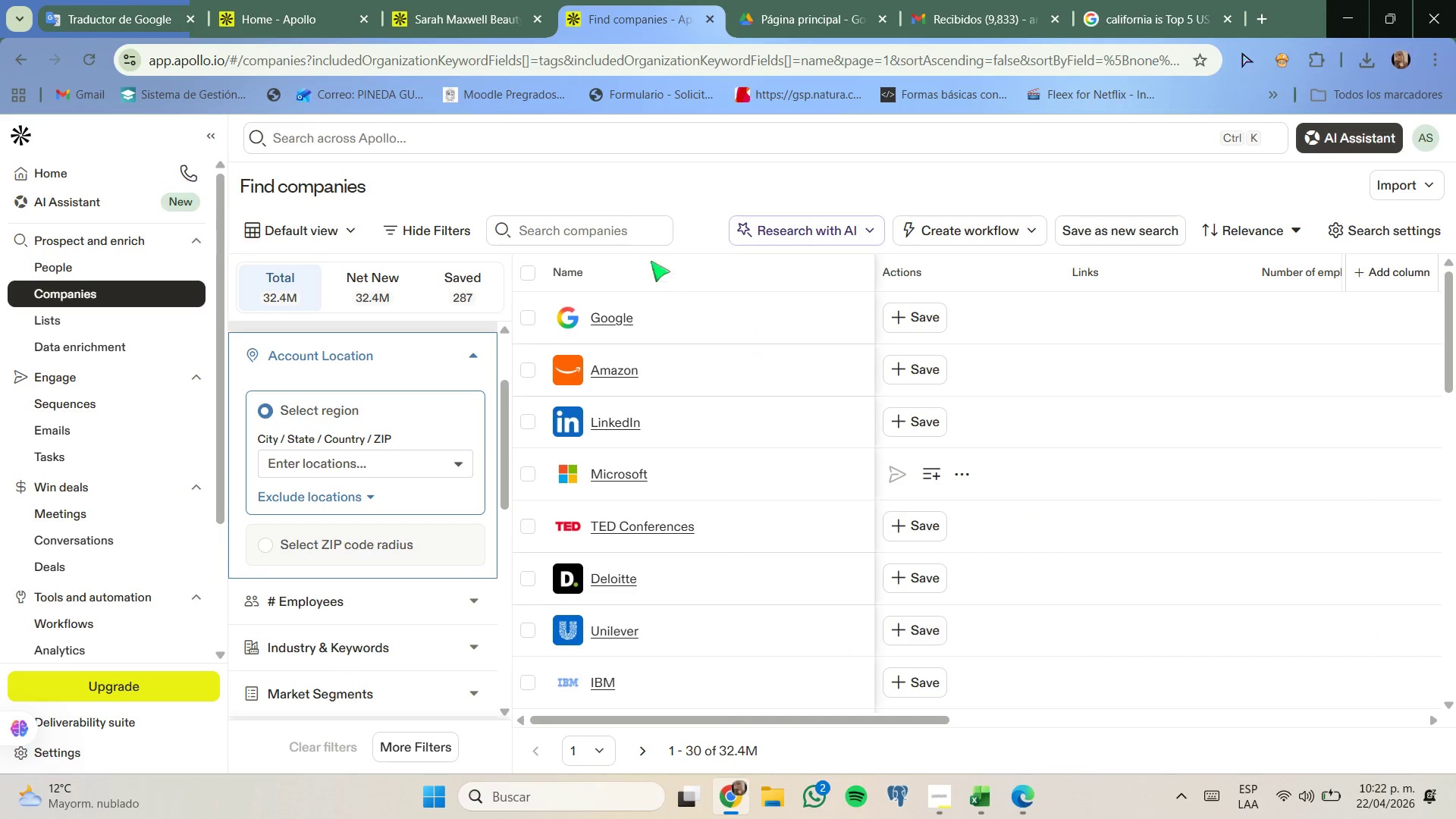 
left_click([616, 233])
 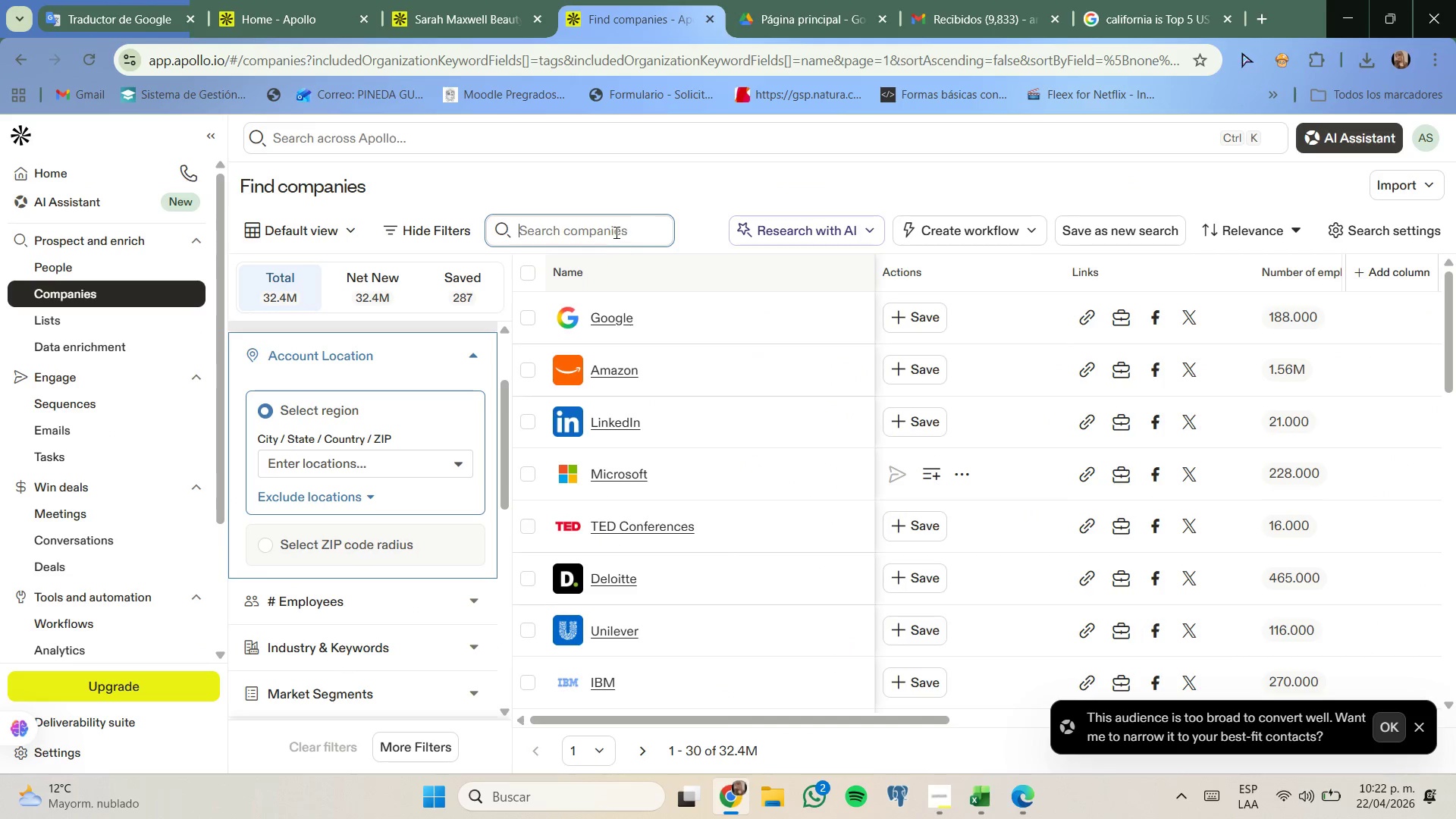 
key(Control+V)
 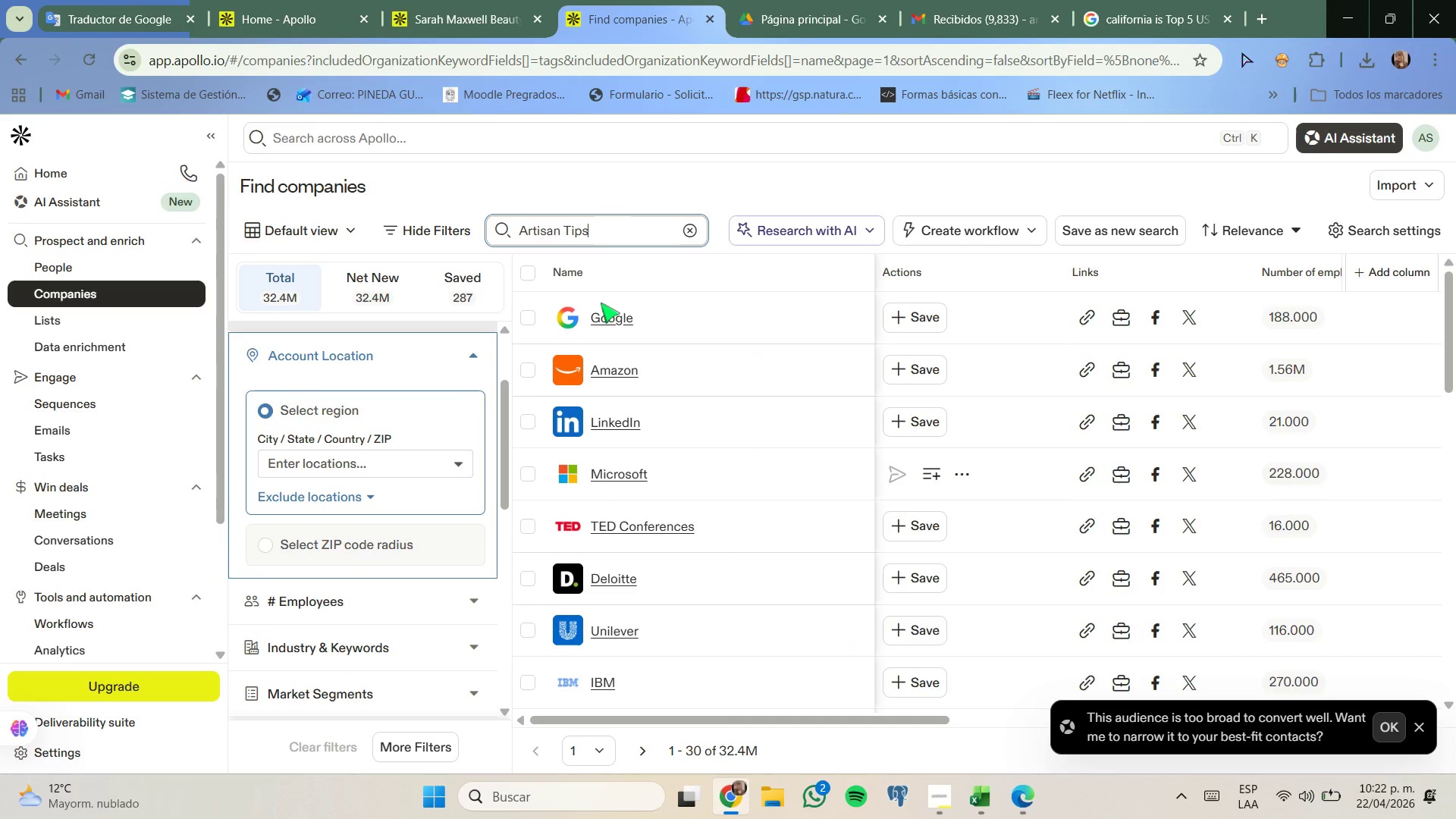 
key(Enter)
 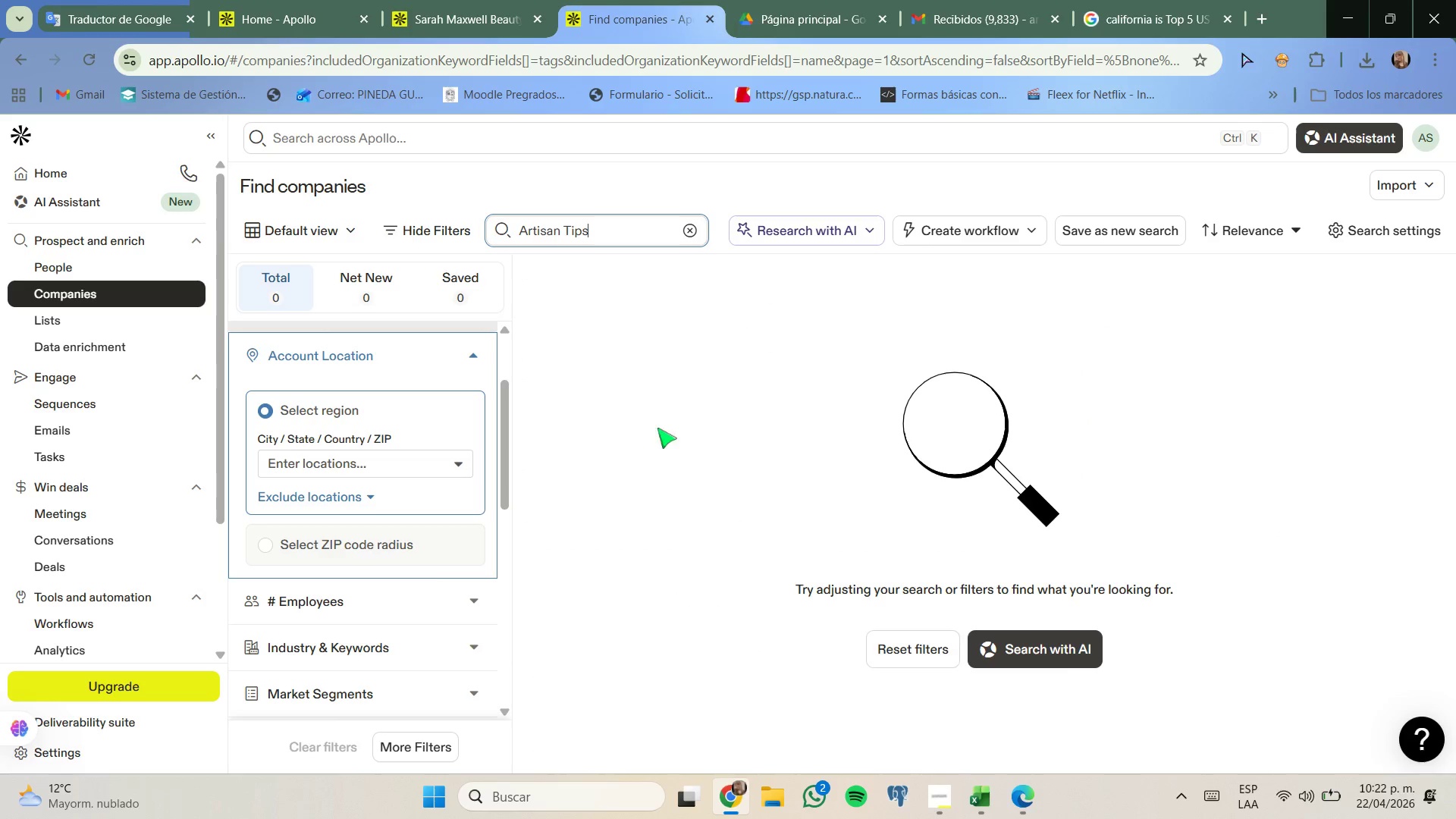 
left_click([965, 791])
 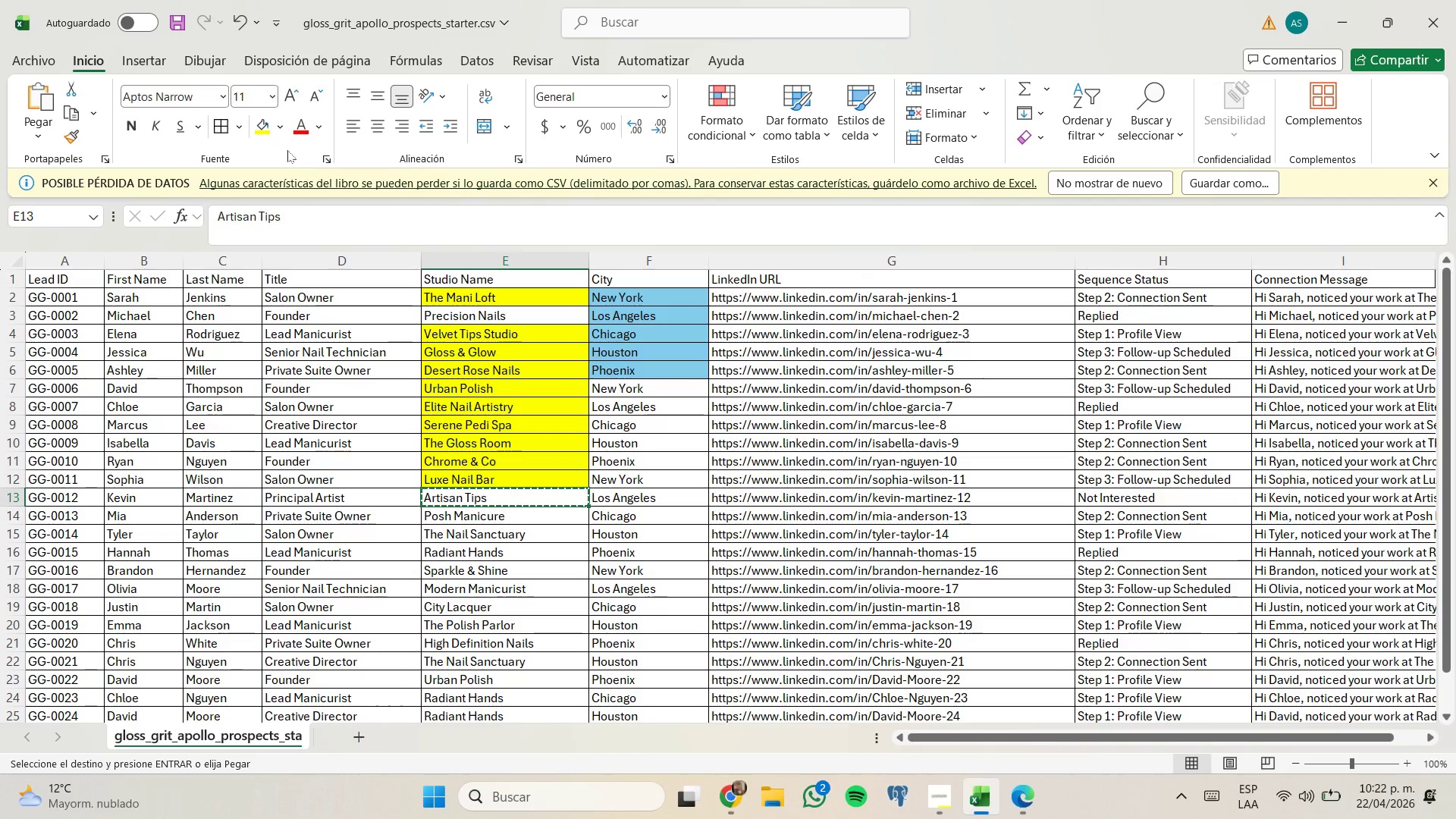 
left_click([246, 124])
 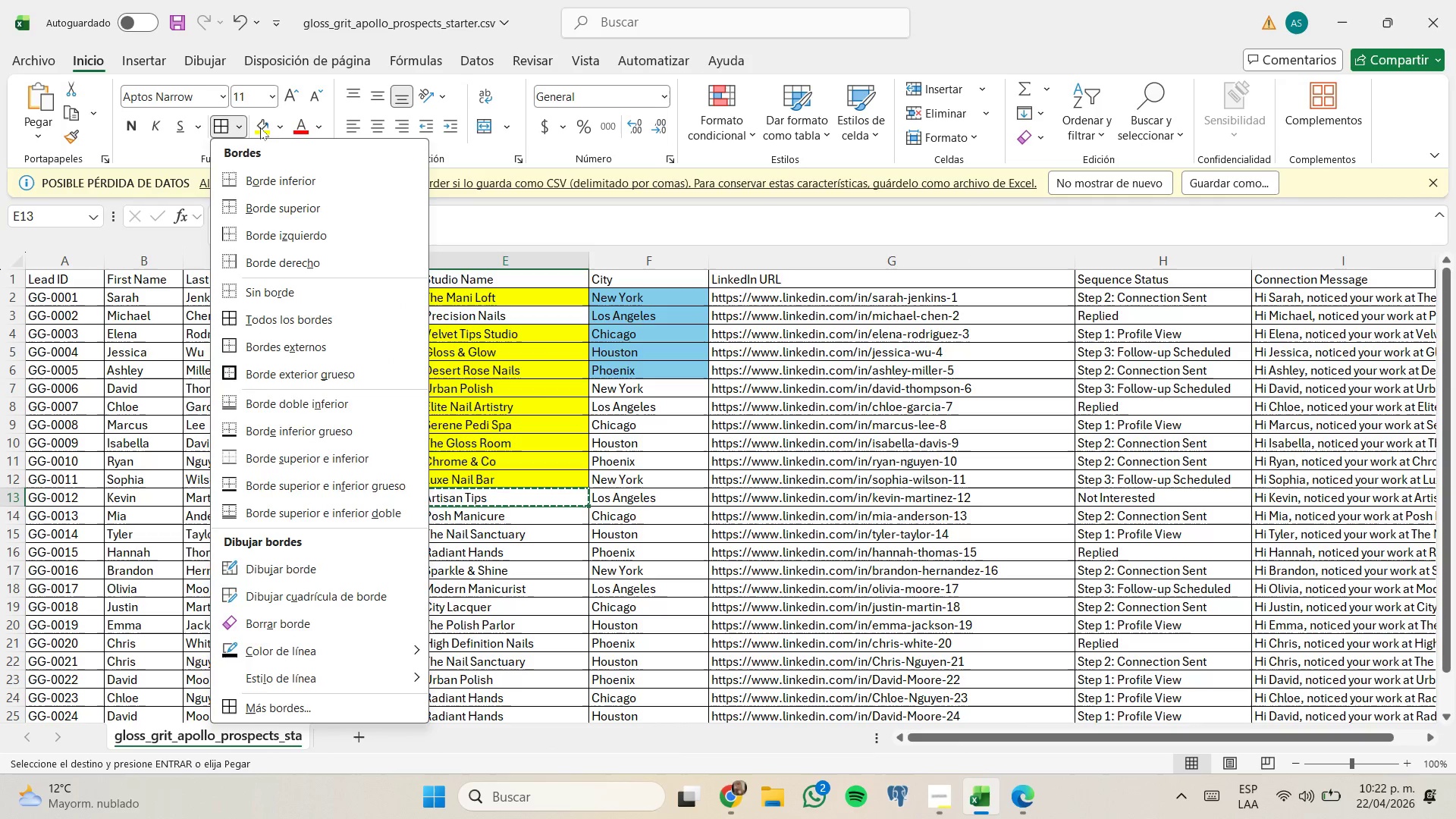 
left_click([262, 129])
 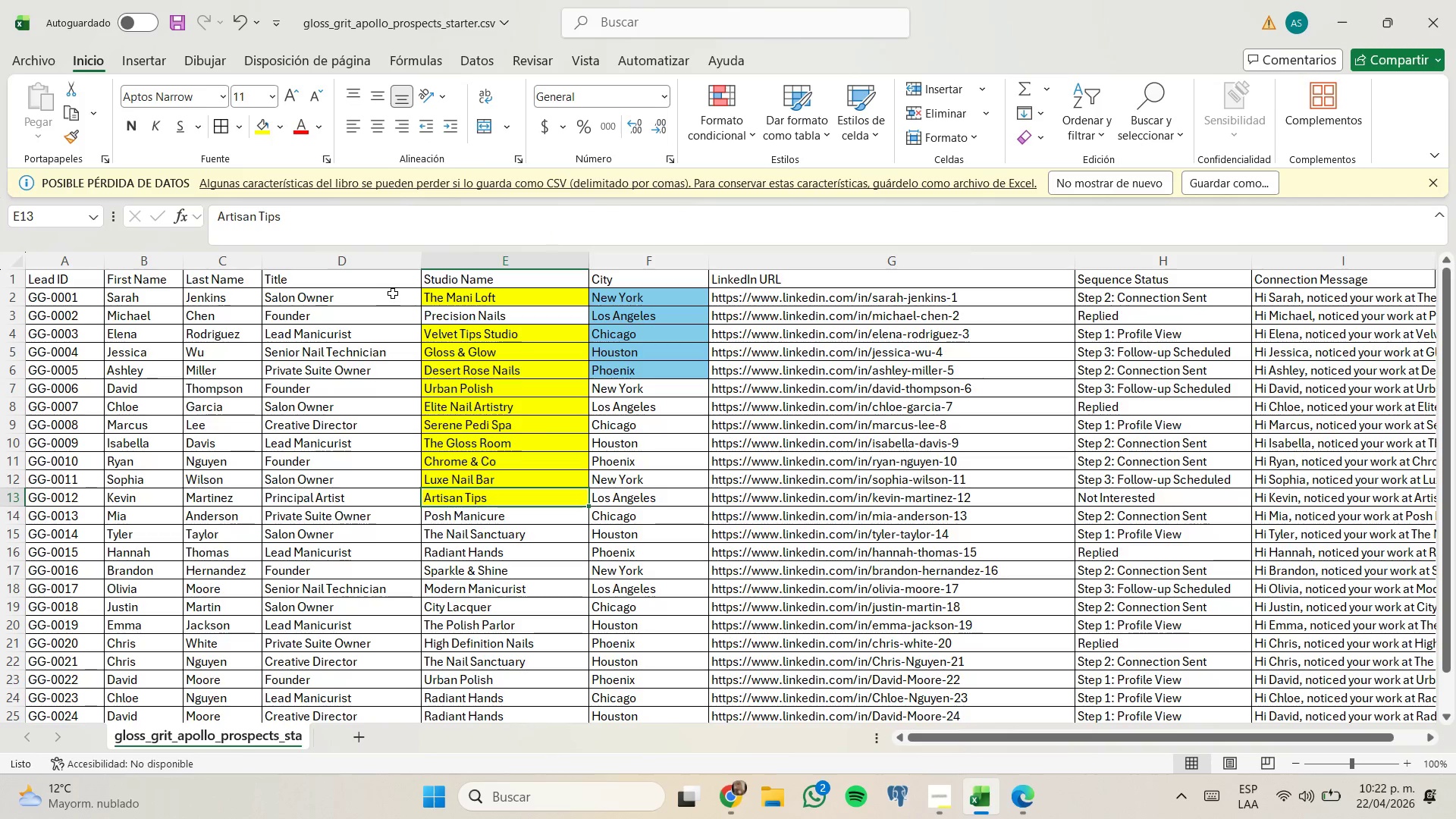 
scroll: coordinate [397, 296], scroll_direction: none, amount: 0.0
 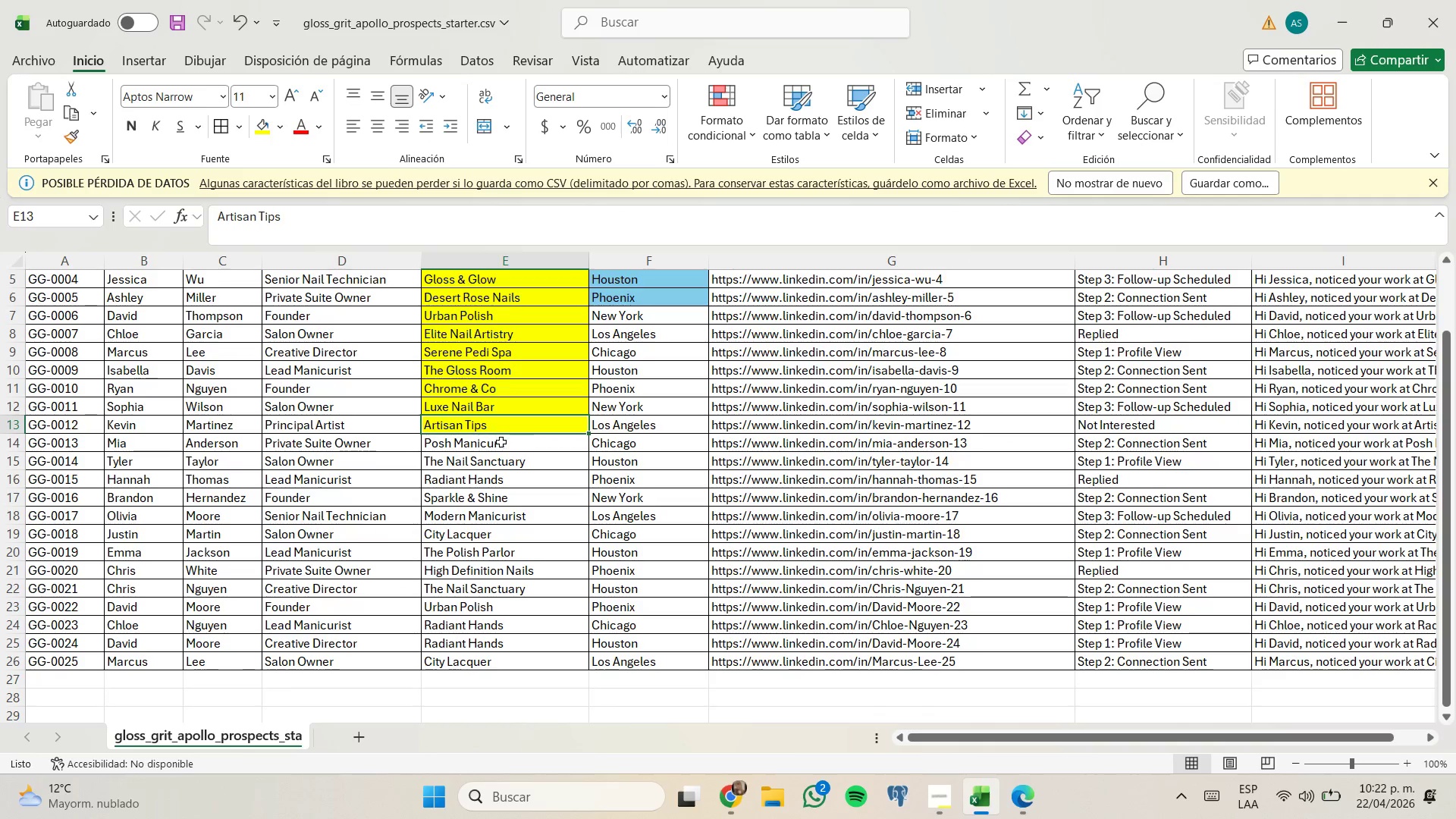 
key(Control+C)
 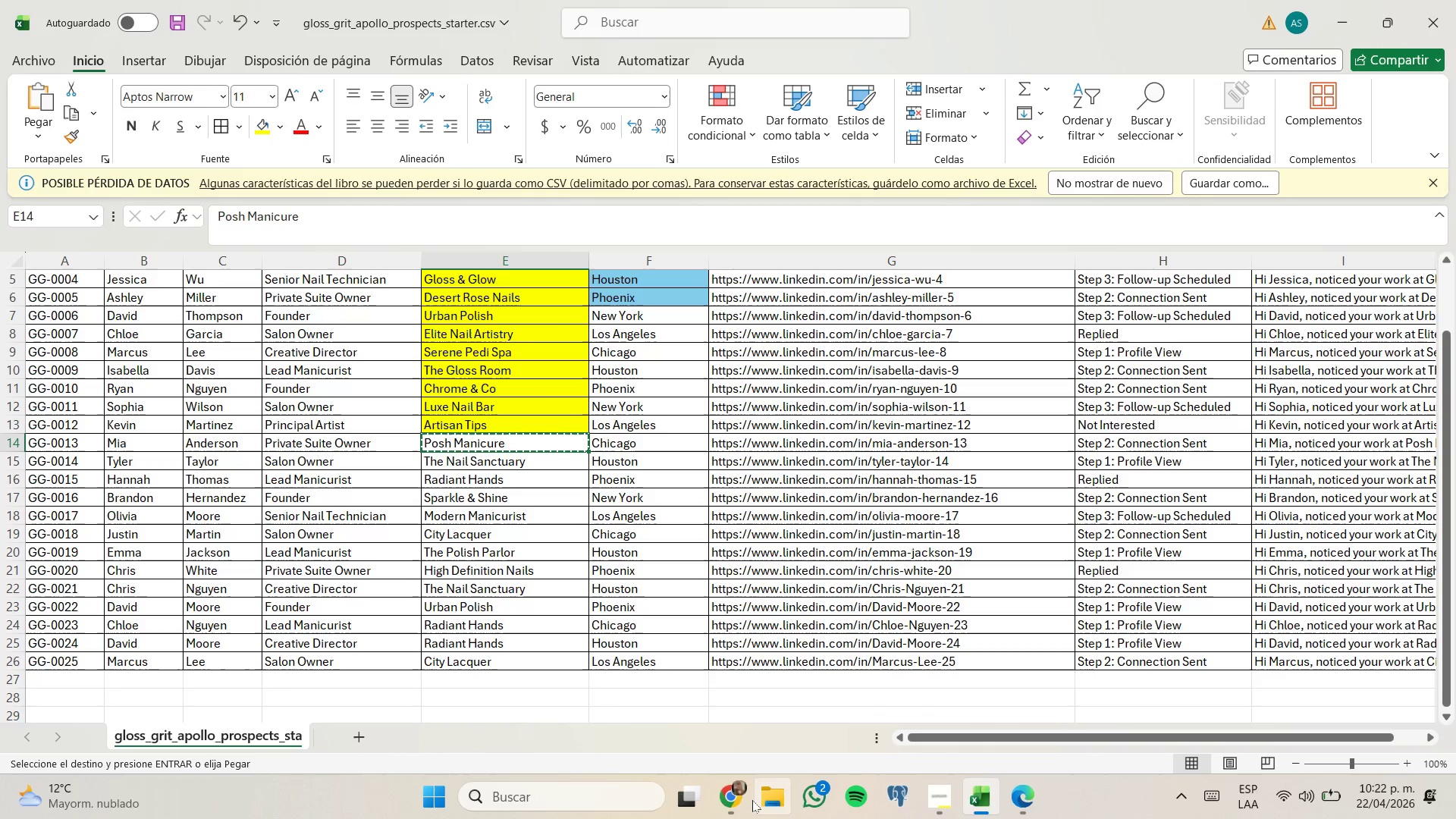 
left_click([744, 799])
 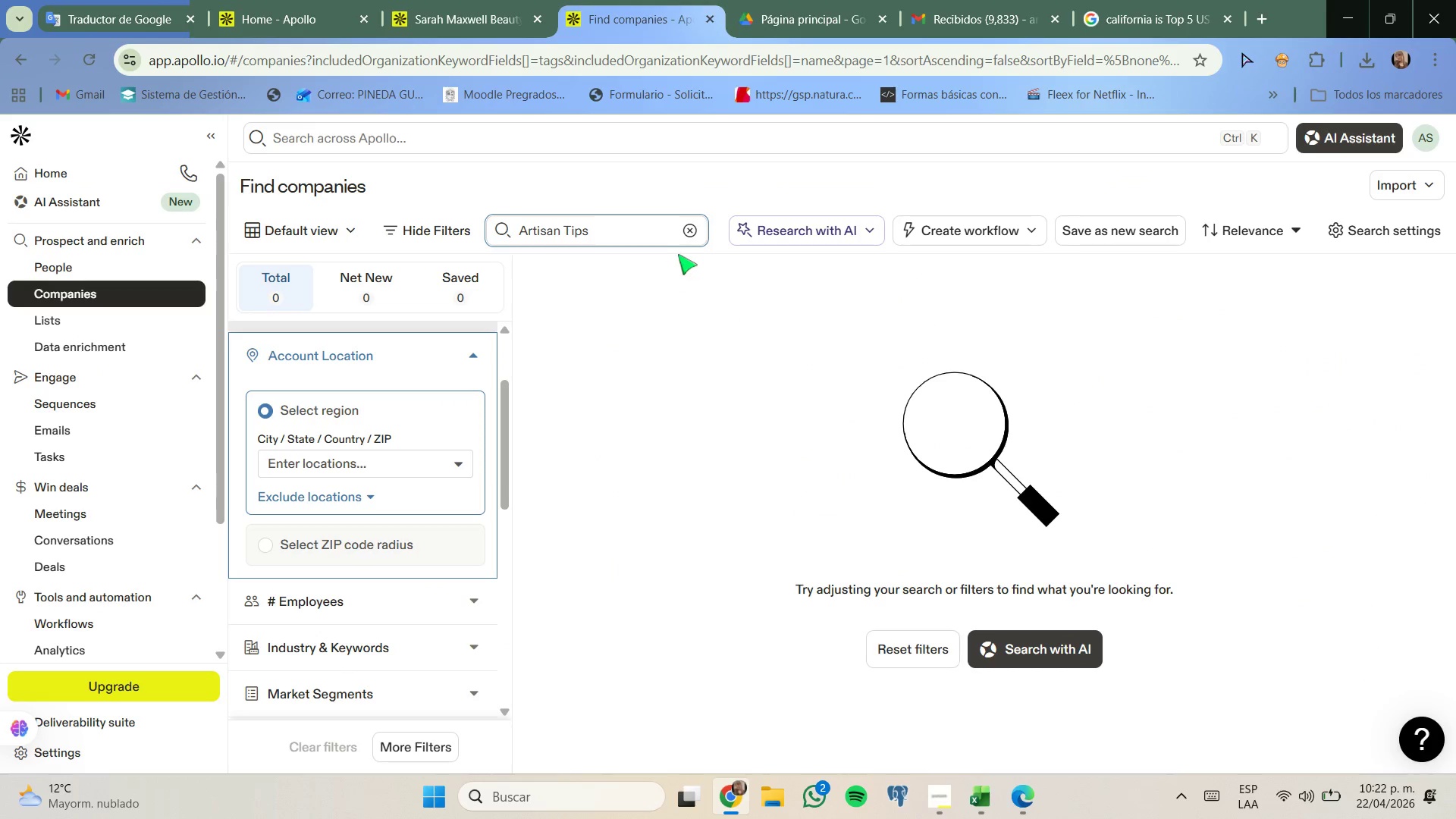 
left_click([682, 235])
 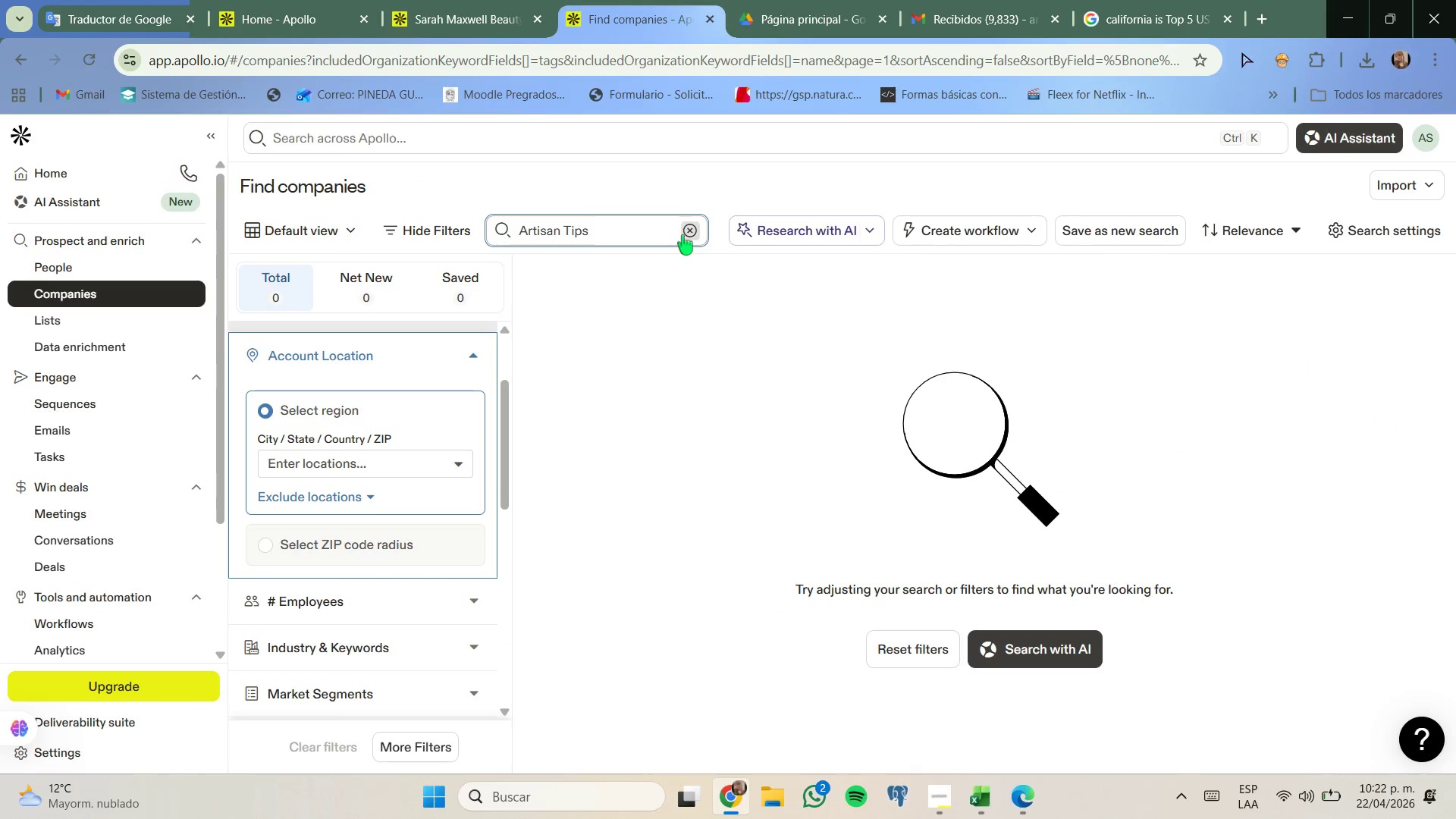 
key(Control+ControlLeft)
 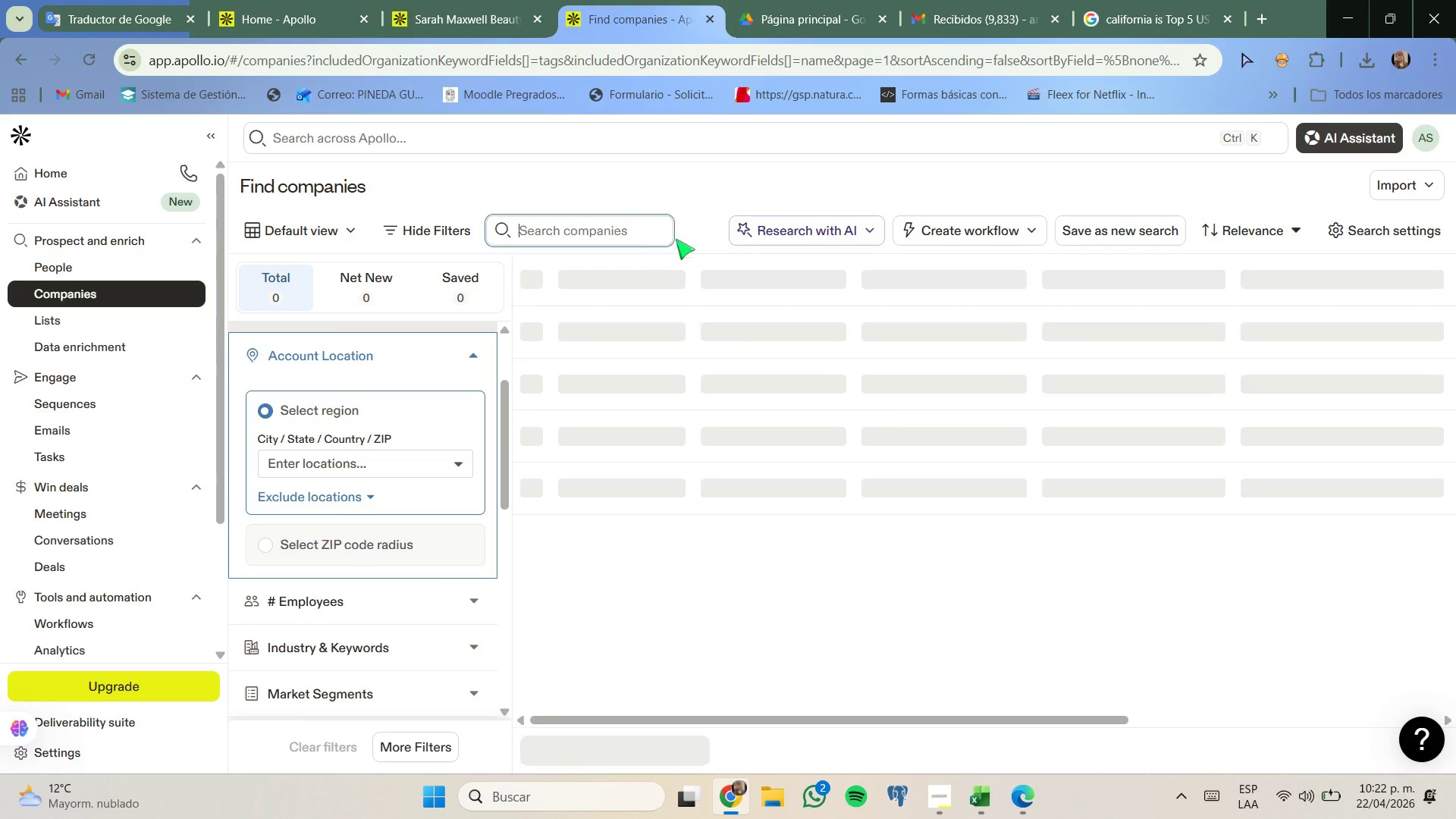 
key(Control+V)
 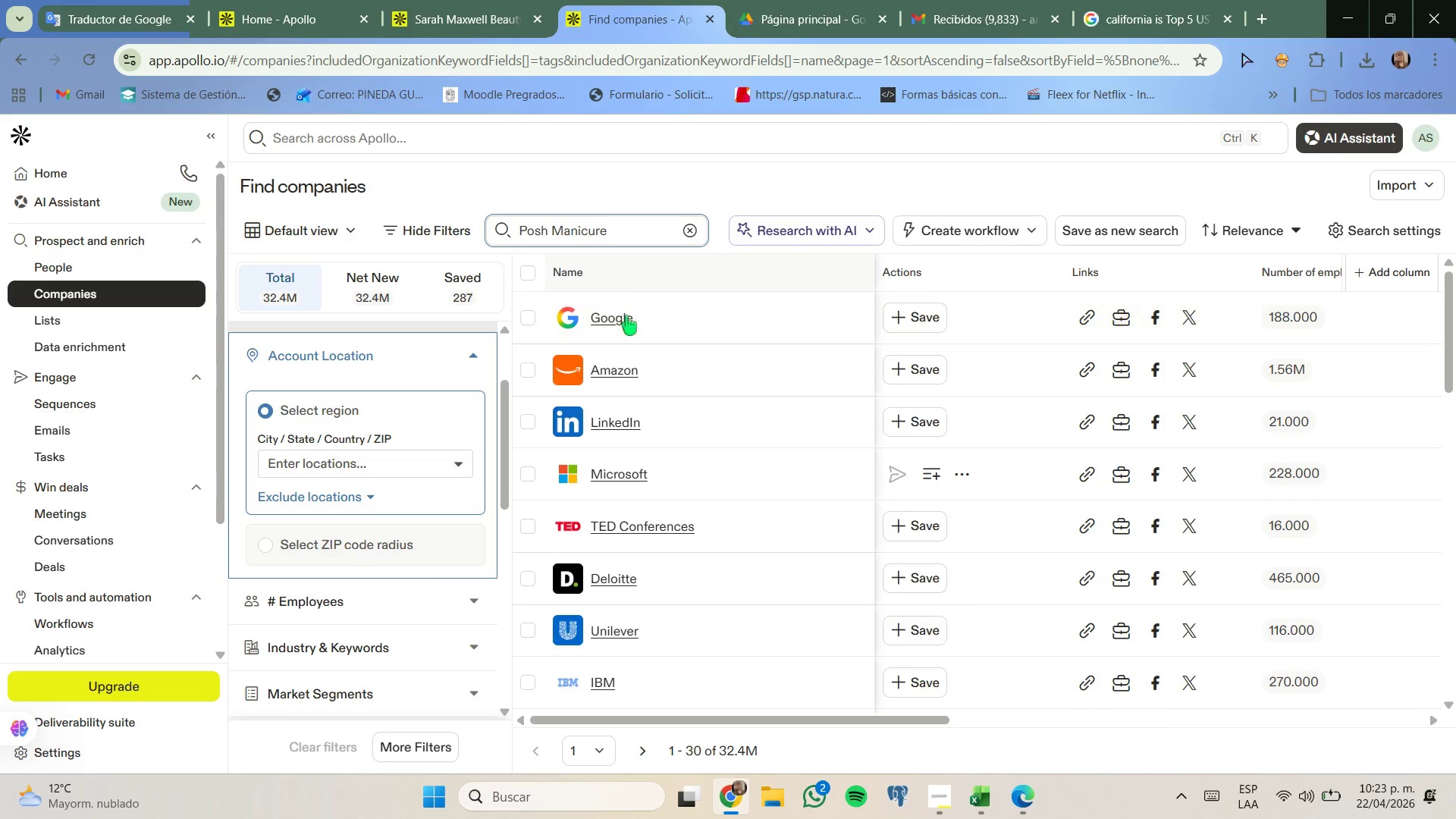 
left_click([628, 234])
 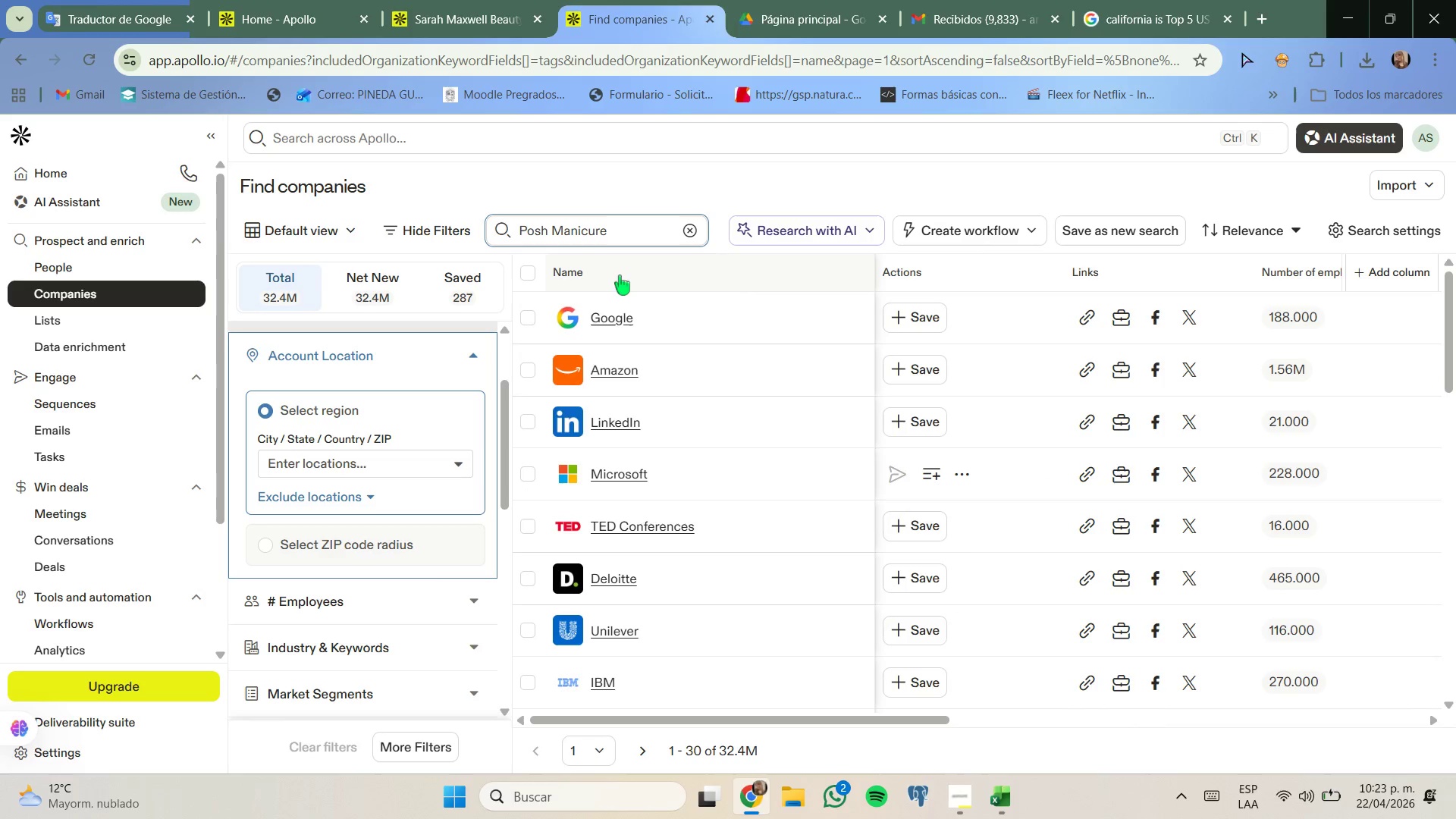 
key(Enter)
 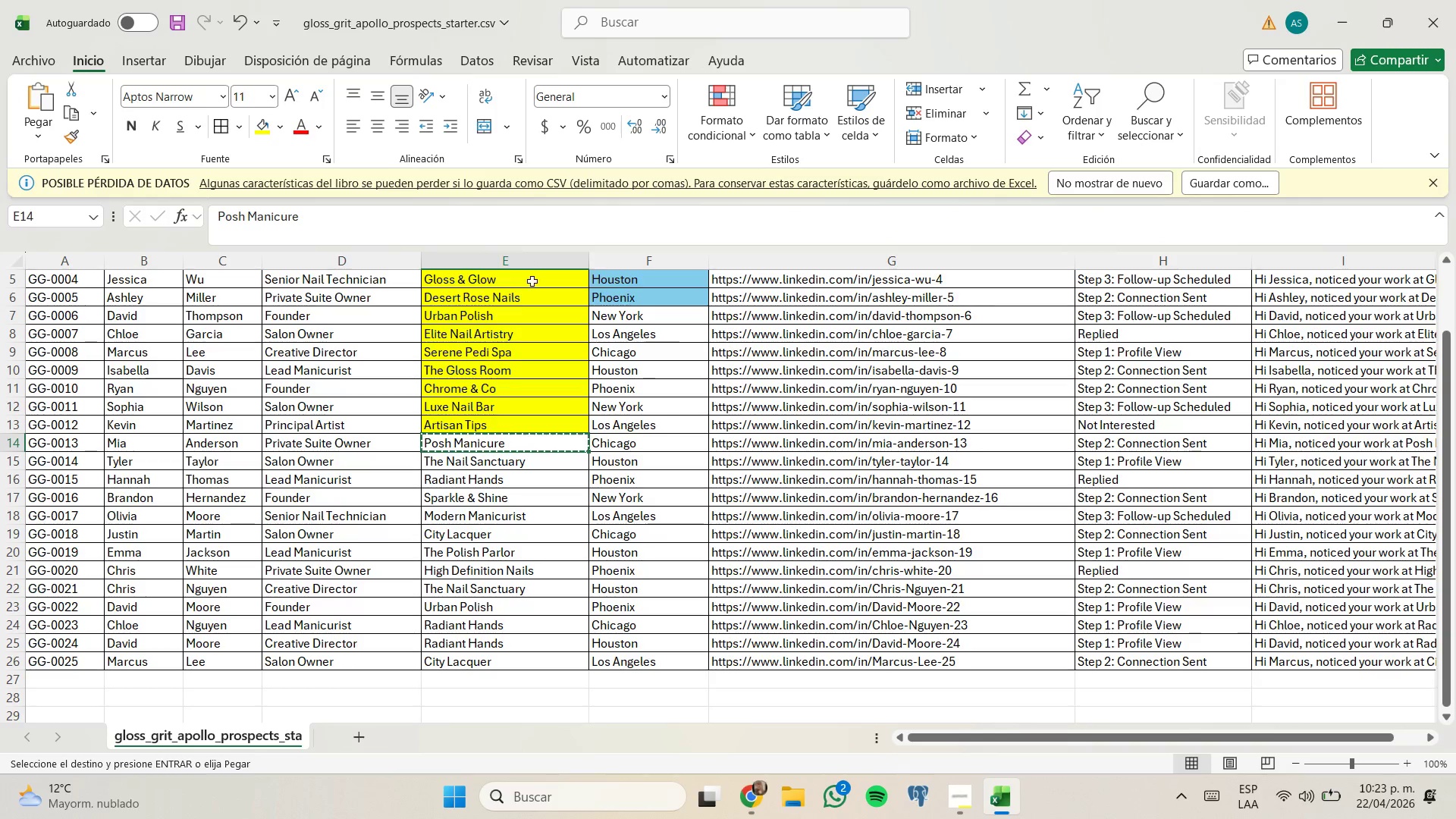 
wait(5.36)
 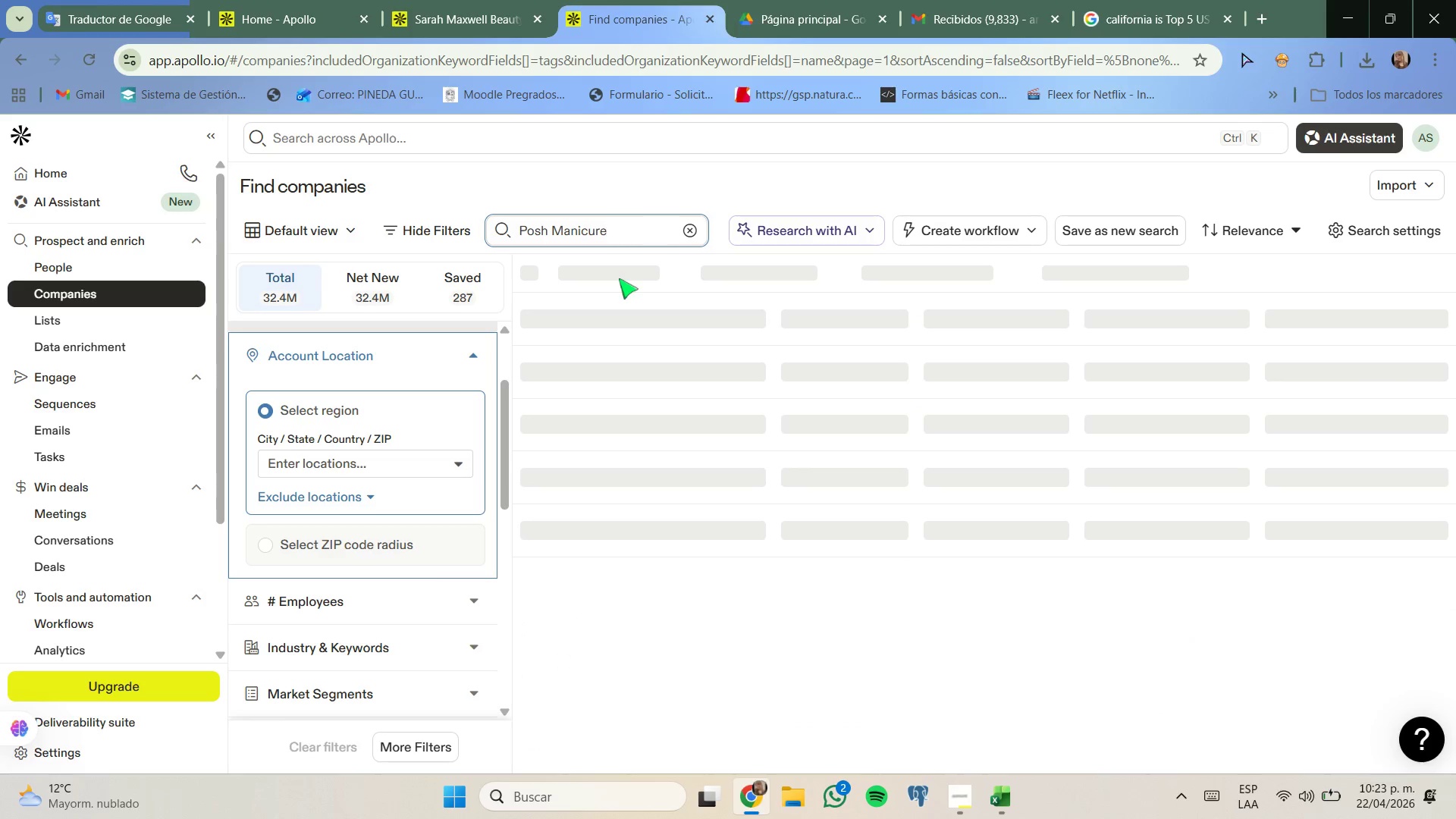 
left_click([256, 131])
 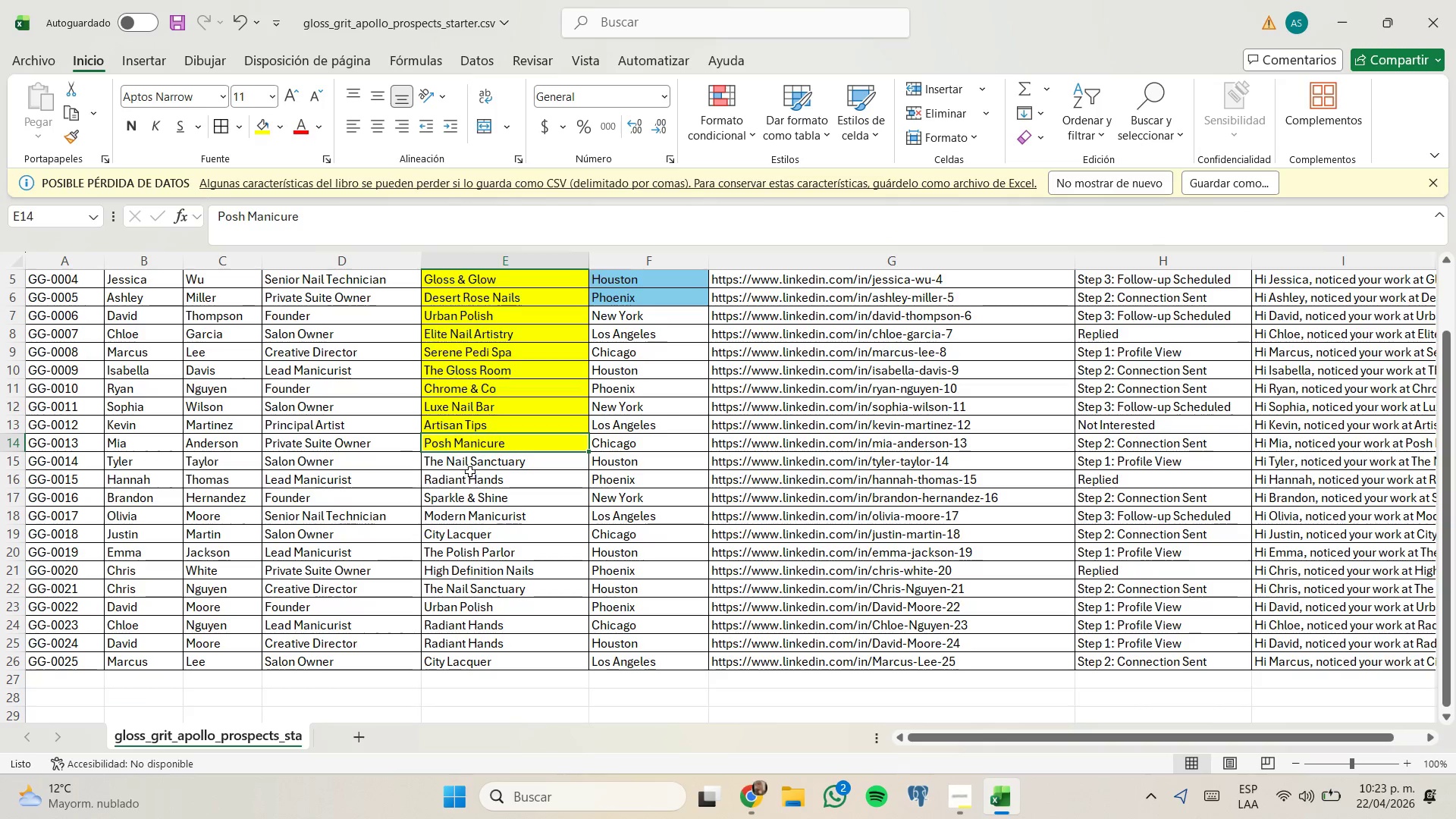 
left_click([470, 466])
 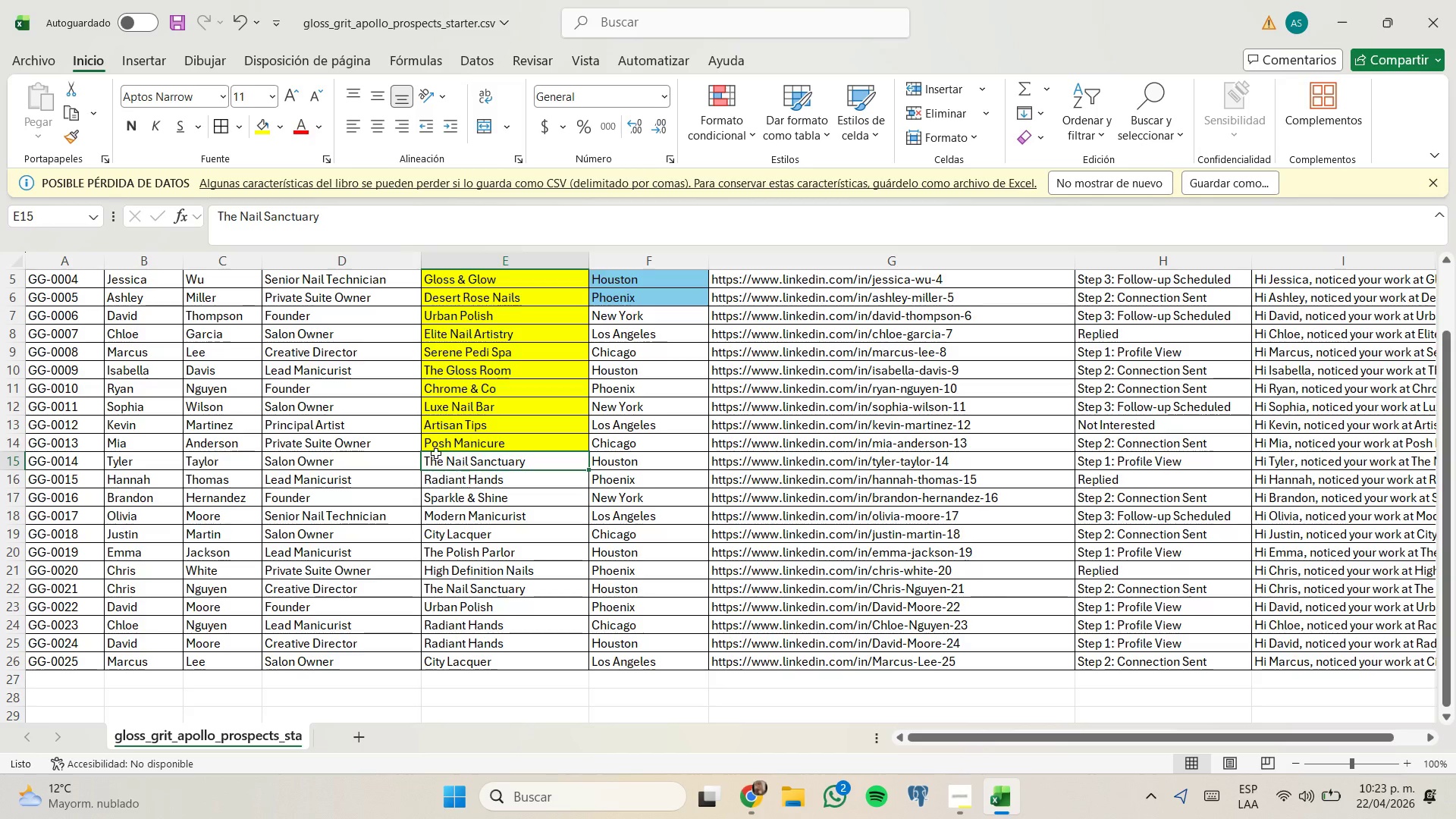 
key(Control+C)
 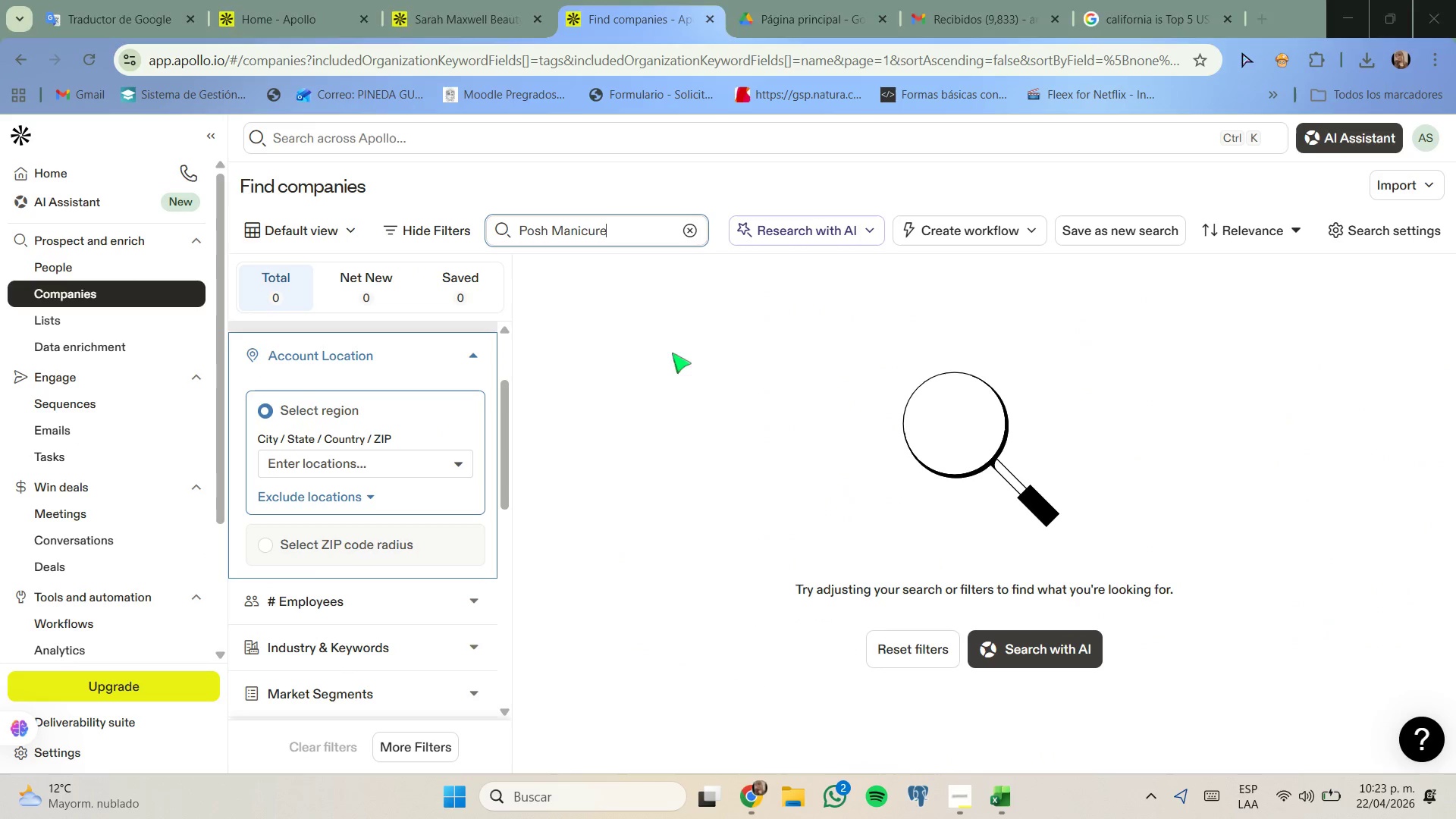 
left_click([692, 226])
 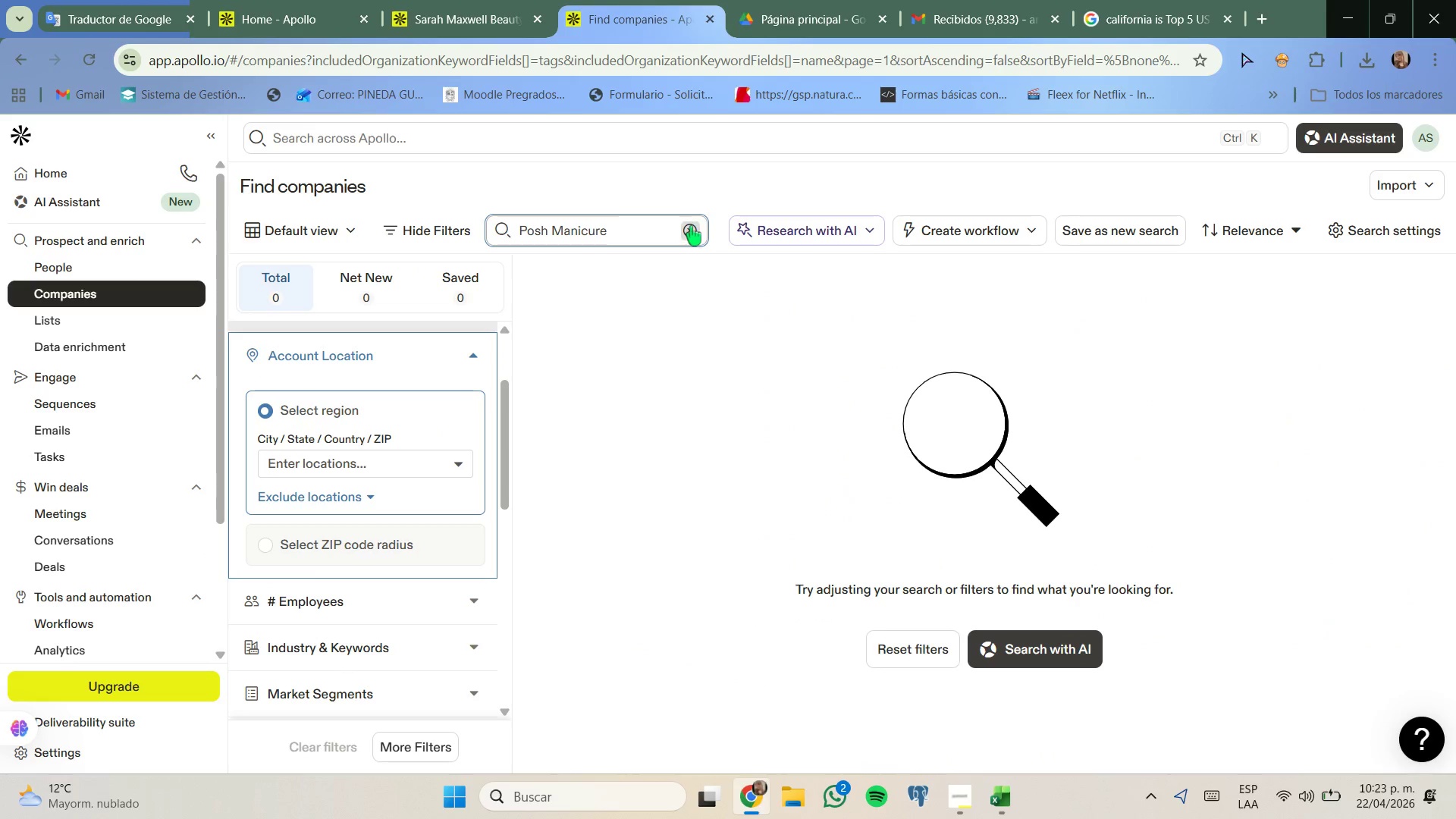 
key(Control+ControlLeft)
 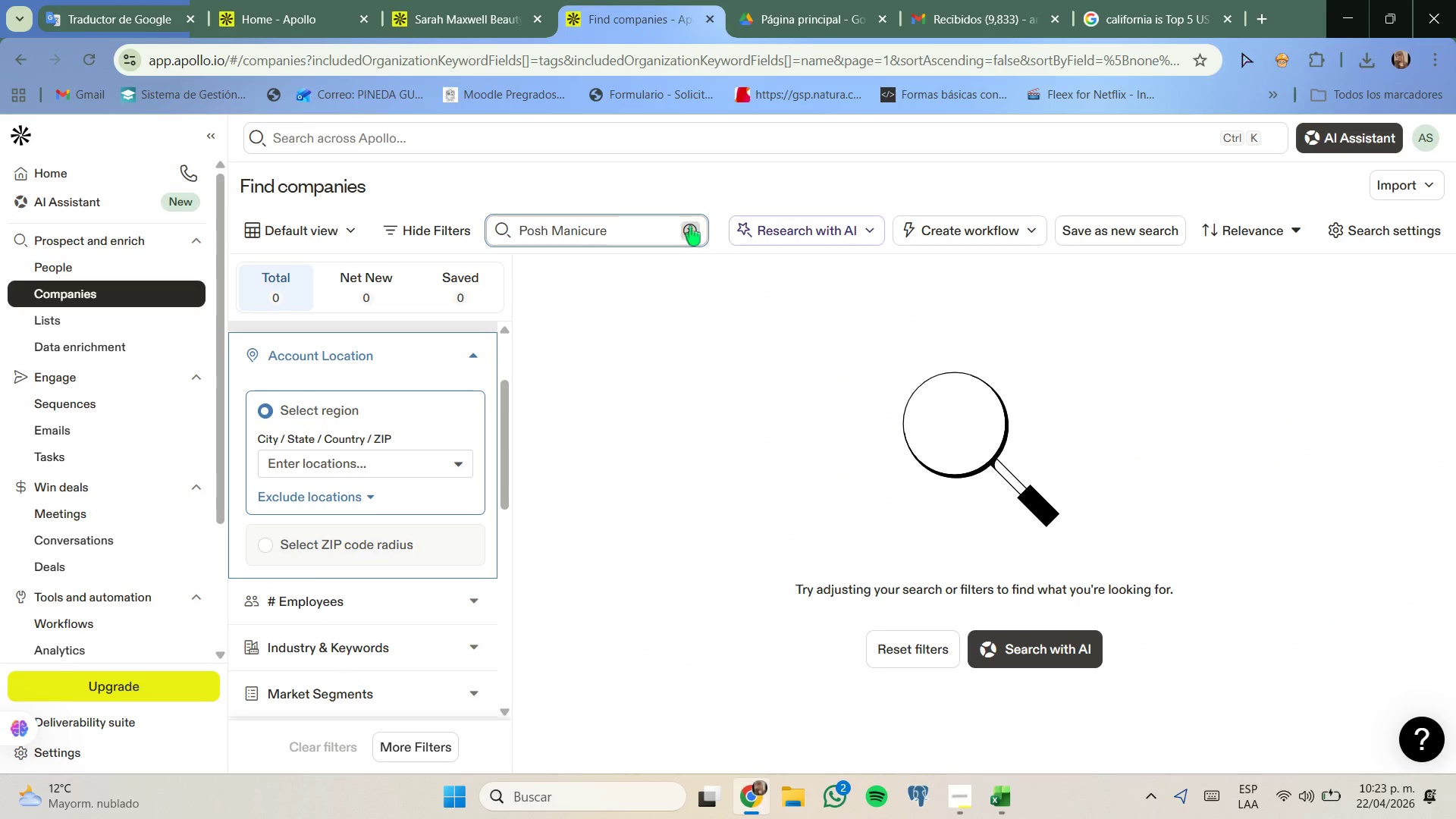 
key(Control+V)
 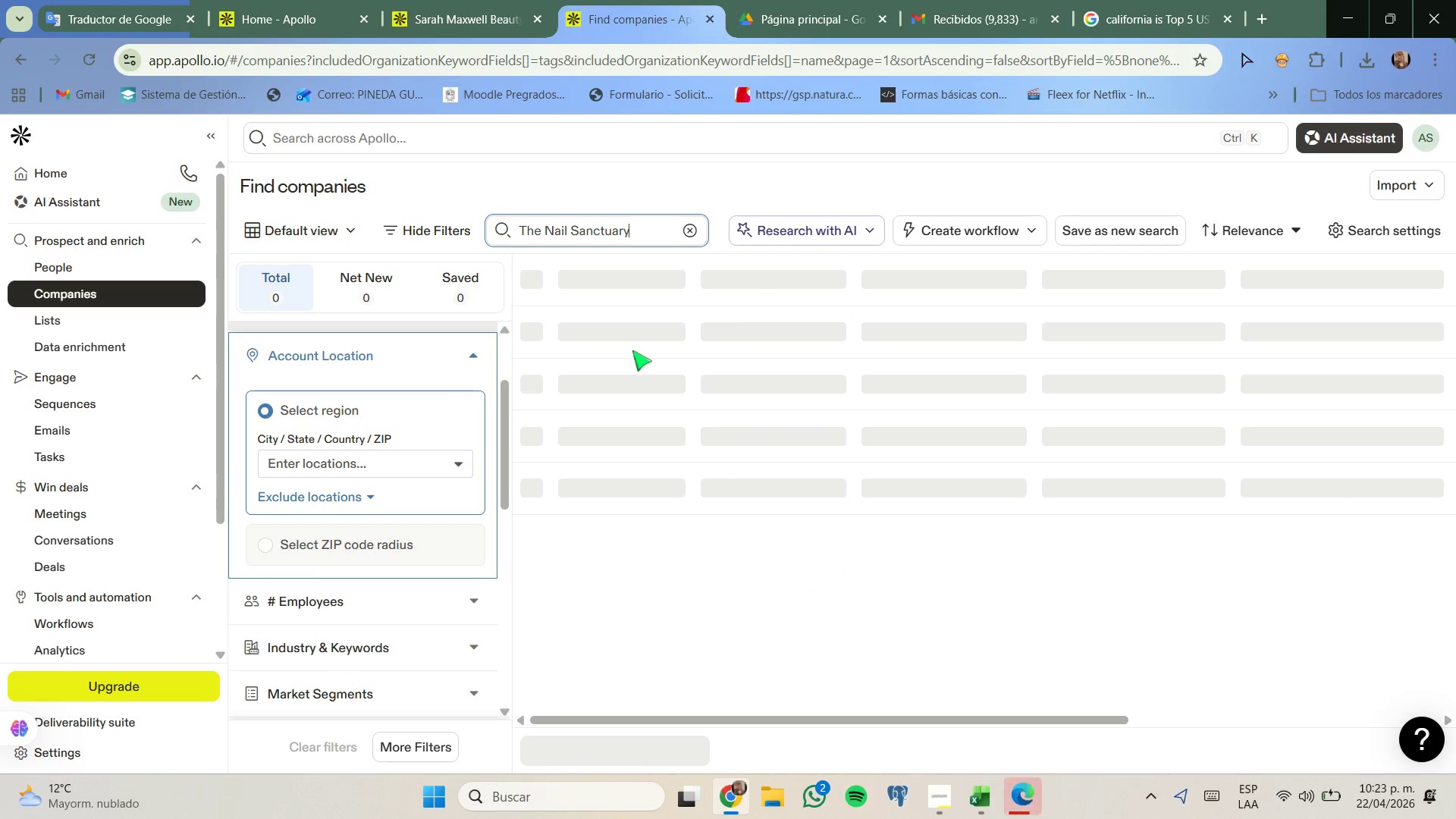 
key(Enter)
 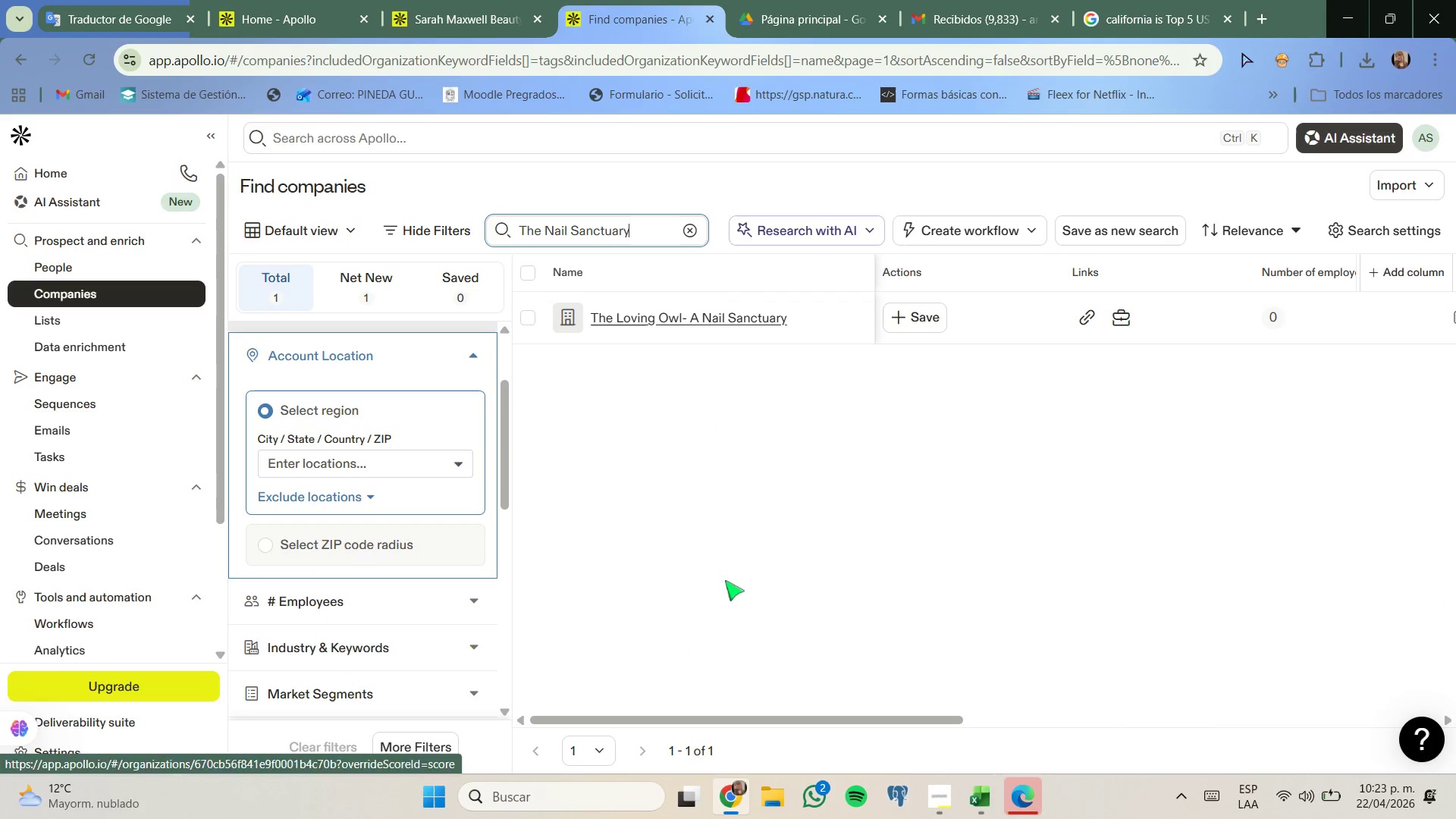 
wait(5.92)
 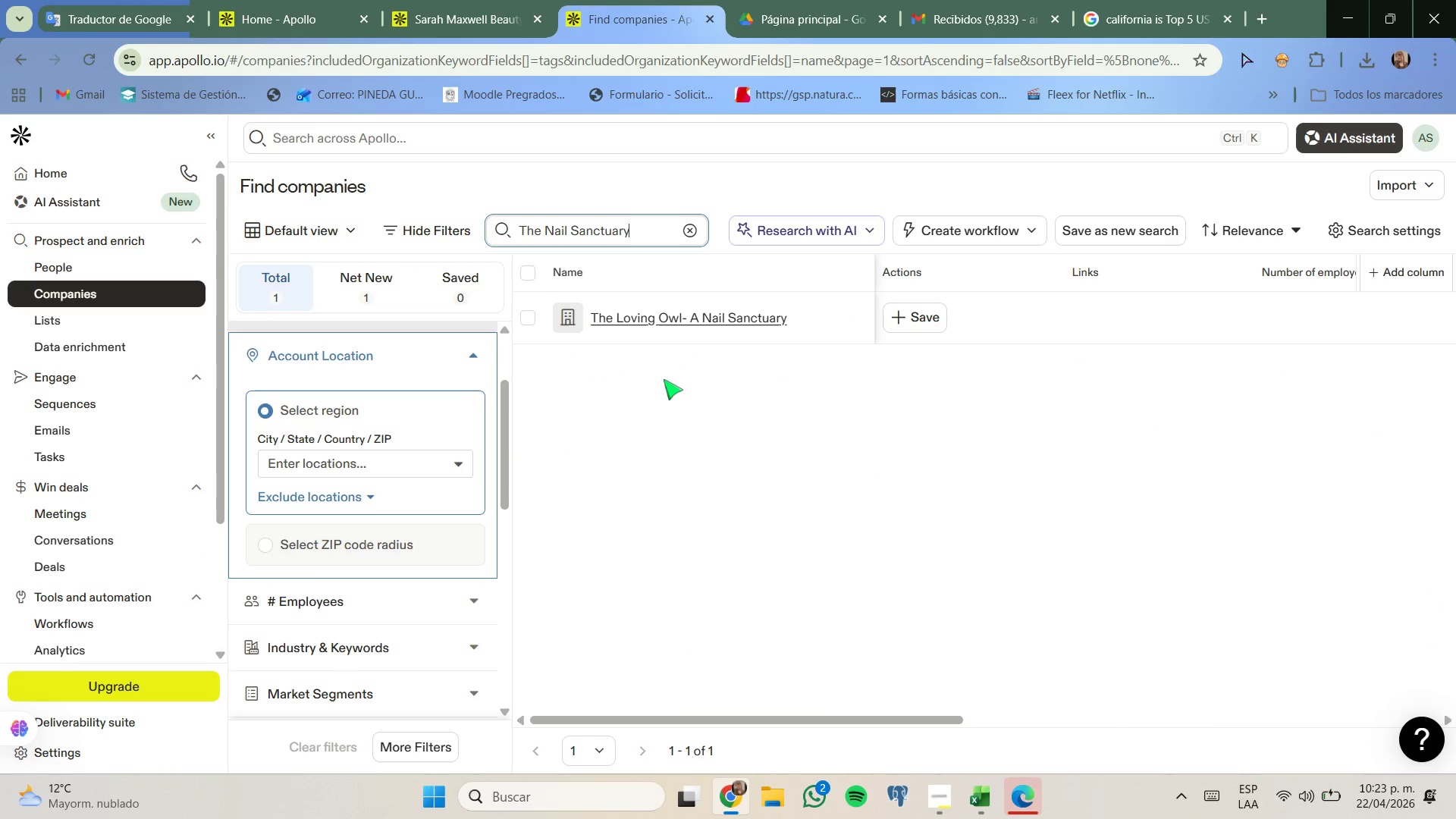 
left_click_drag(start_coordinate=[737, 723], to_coordinate=[702, 610])
 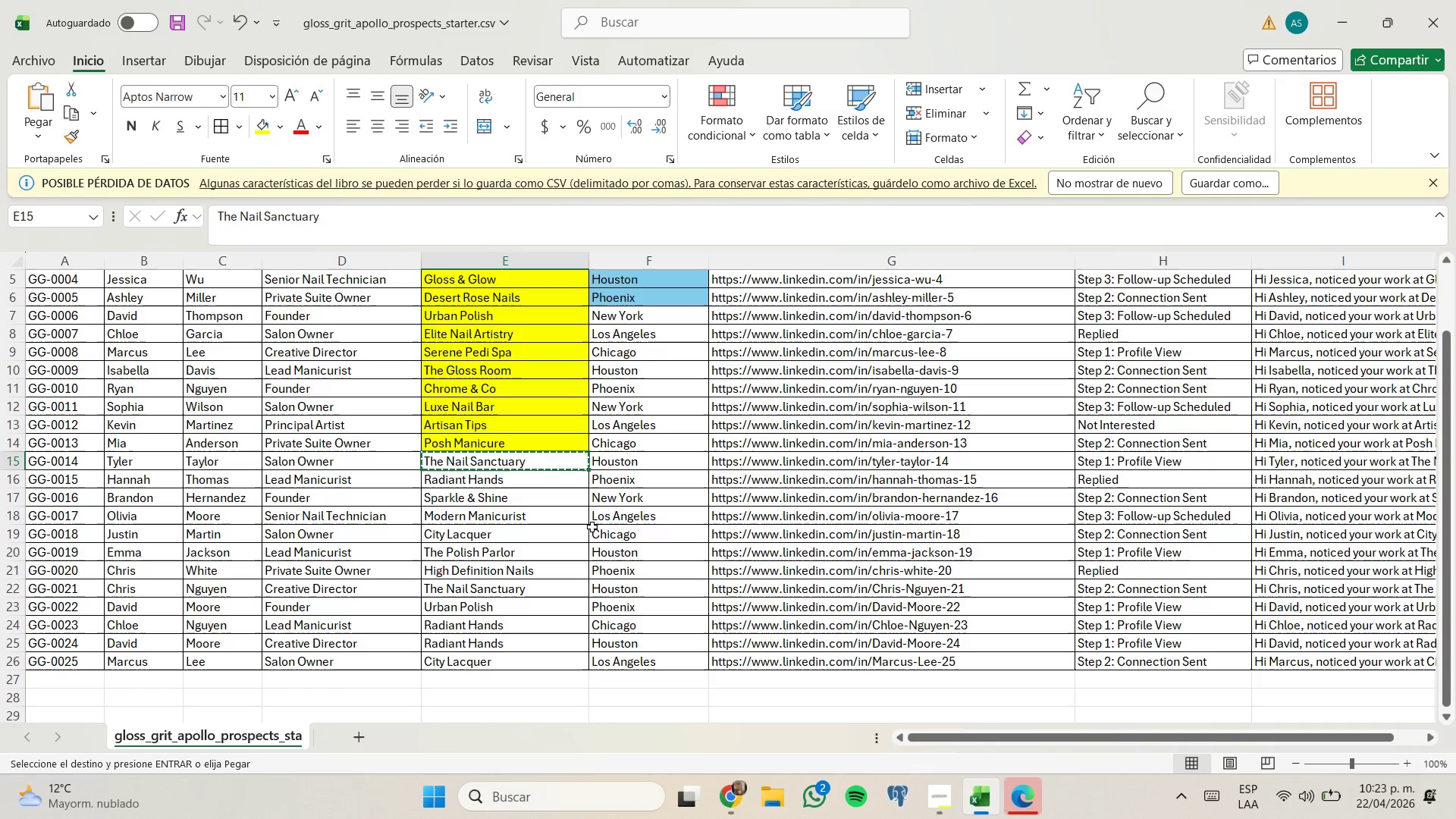 
wait(5.41)
 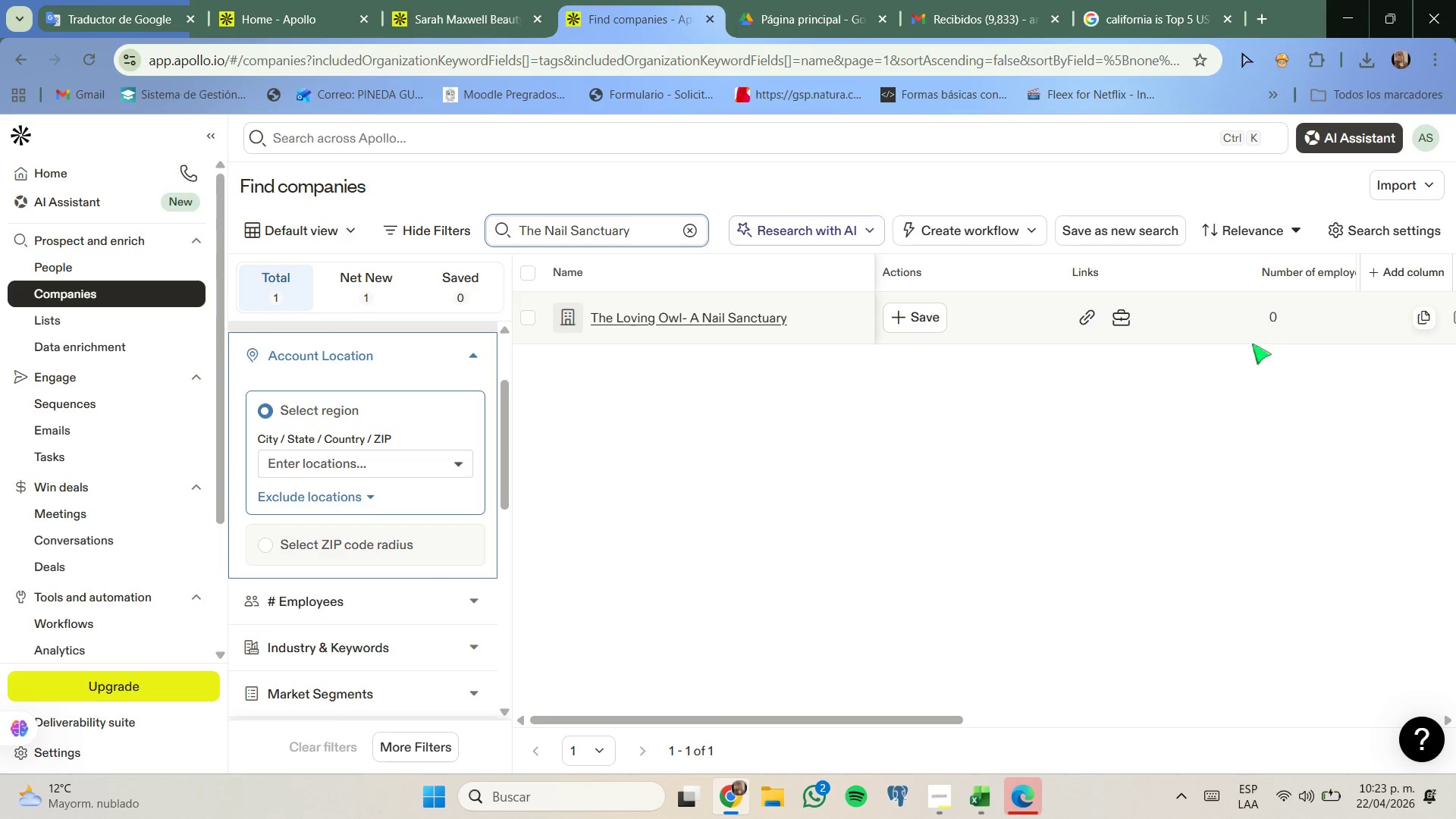 
left_click([257, 129])
 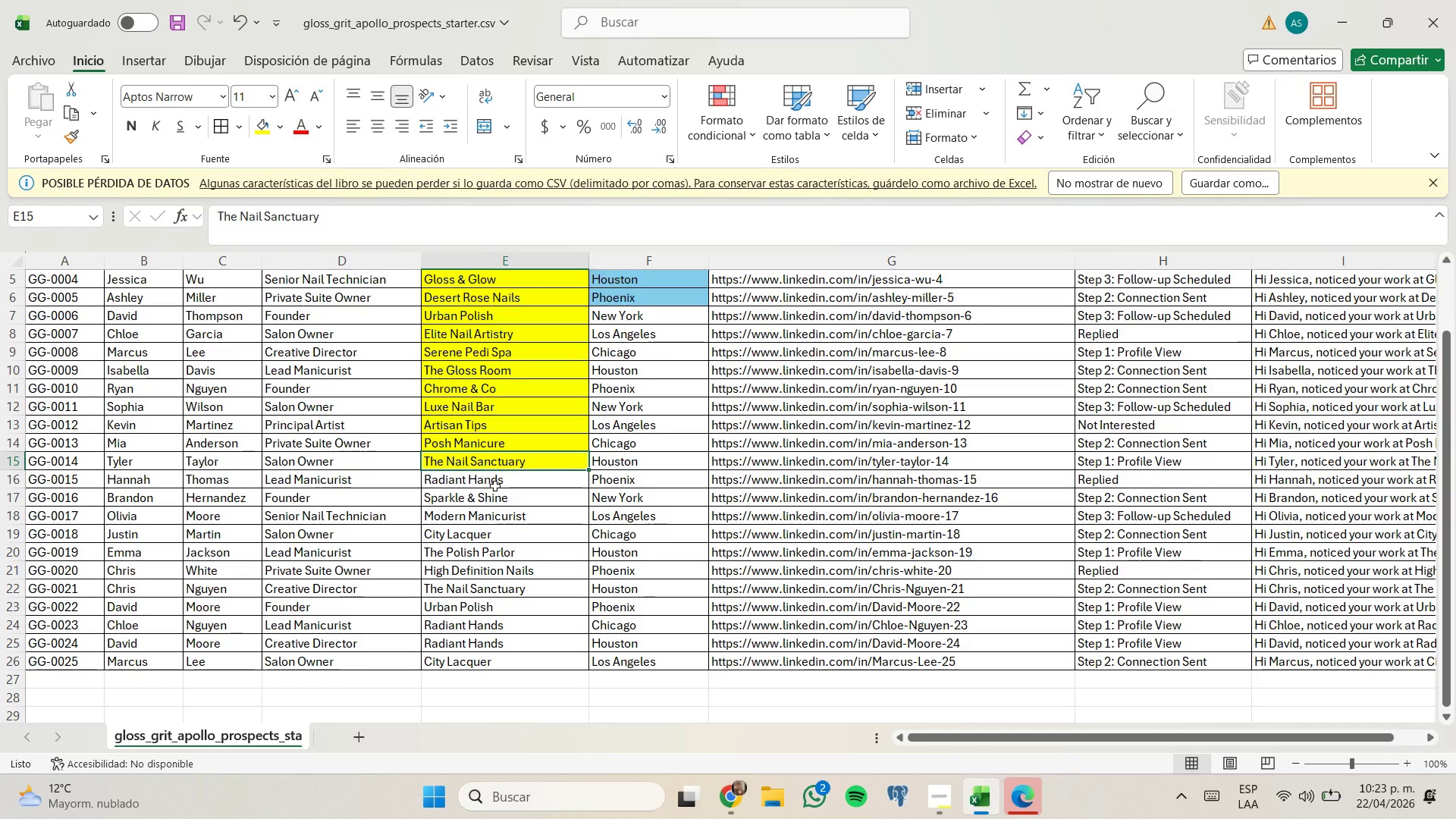 
left_click([495, 481])
 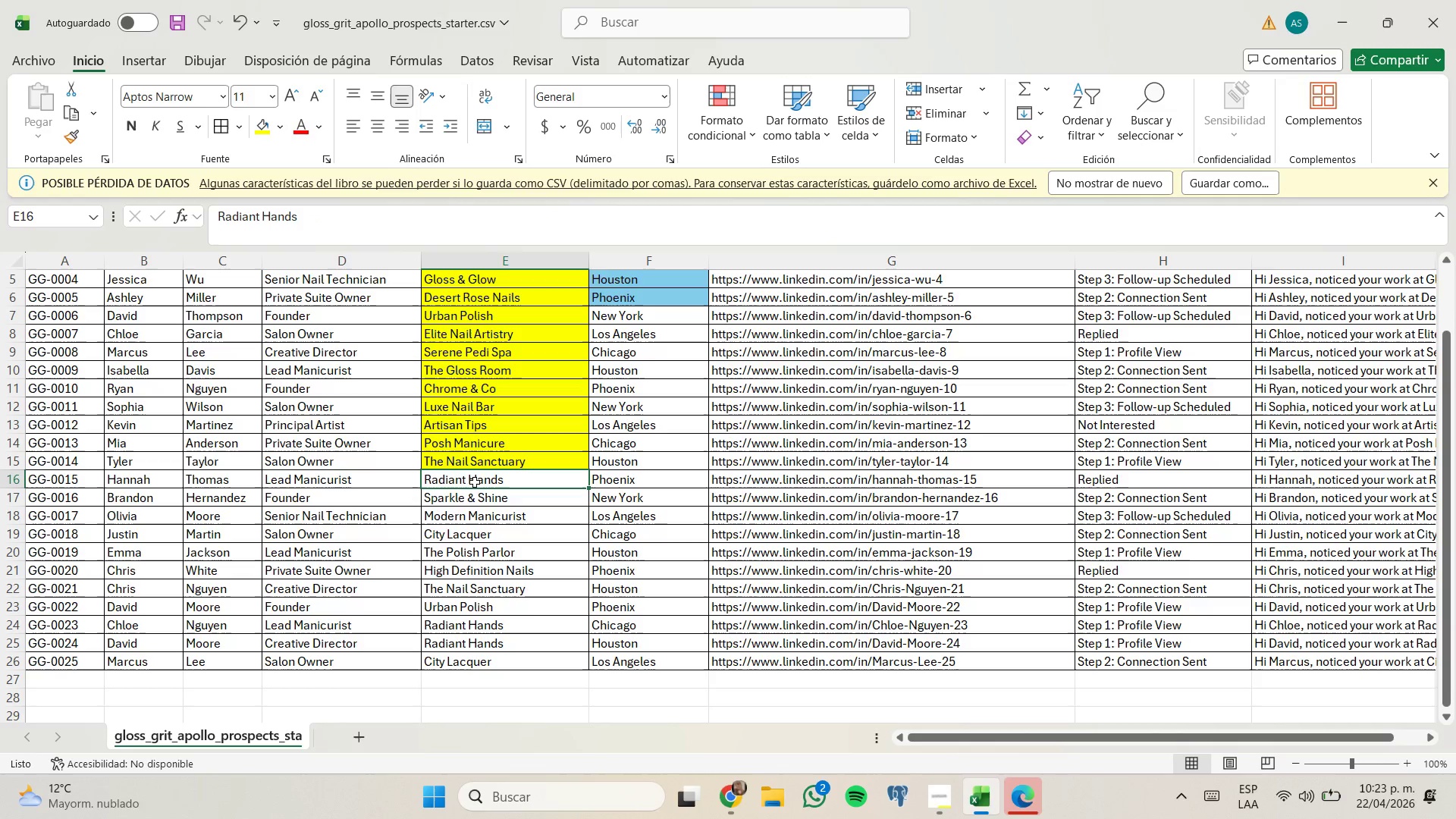 
key(Control+C)
 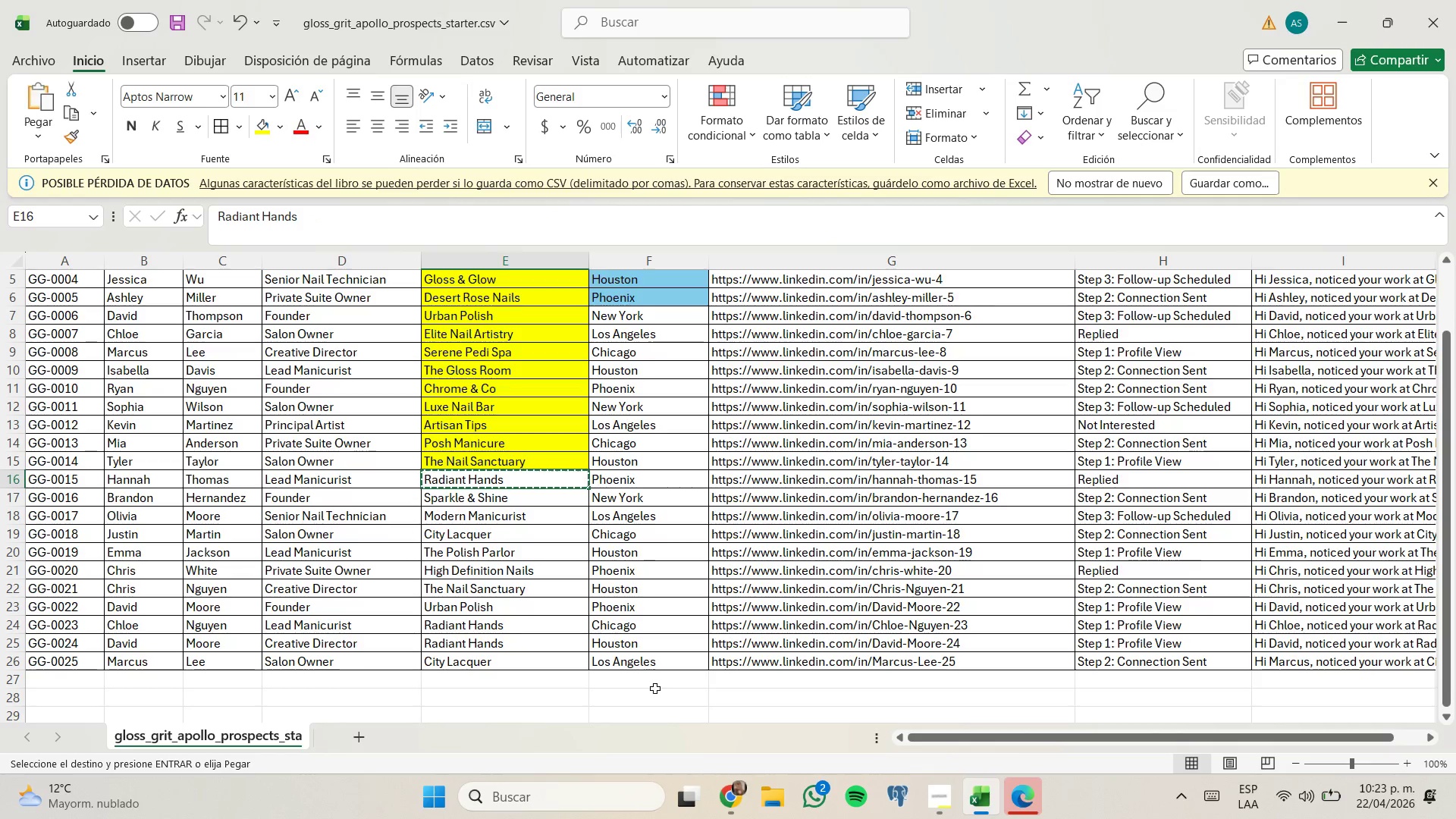 
left_click_drag(start_coordinate=[670, 726], to_coordinate=[687, 743])
 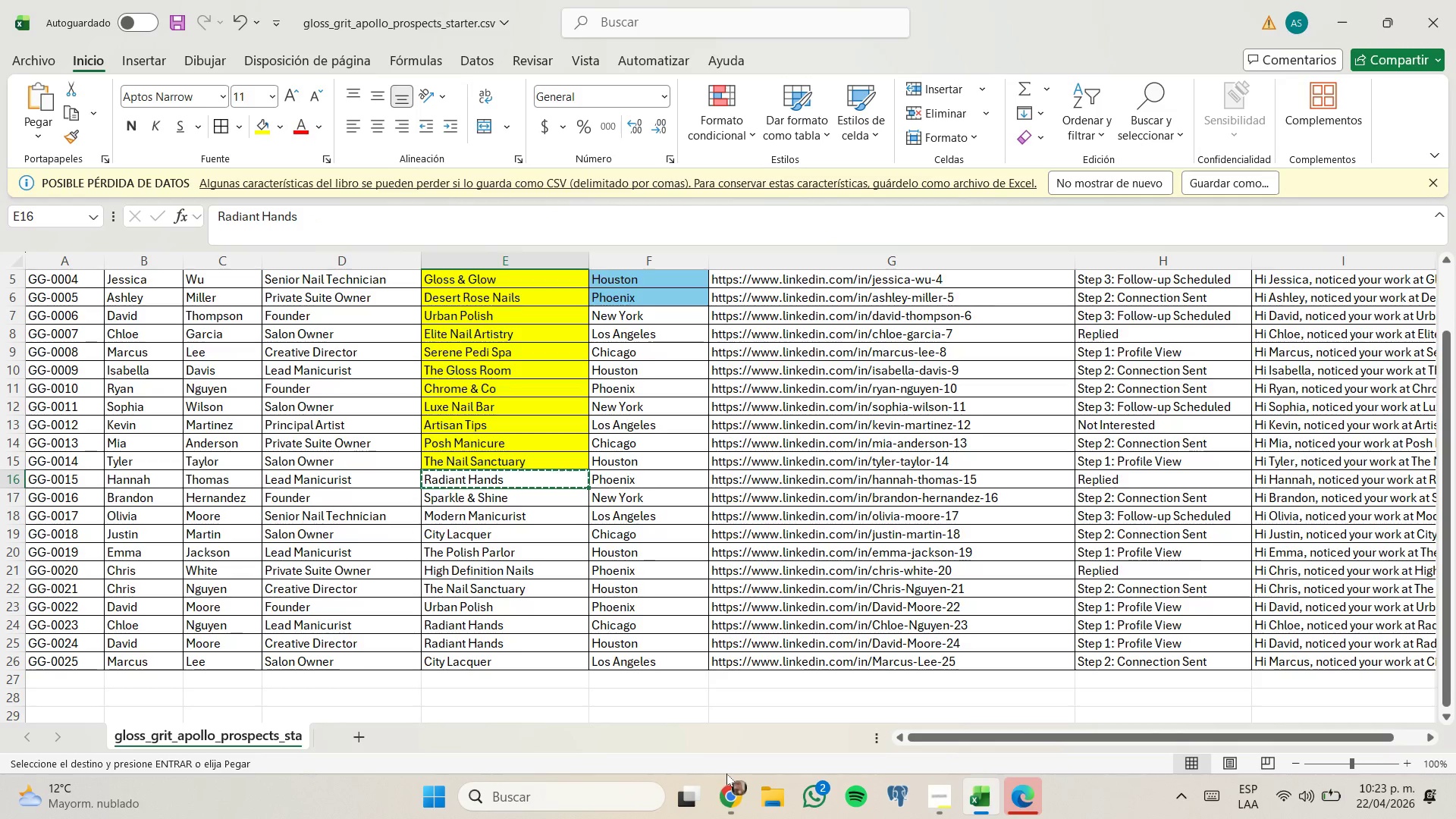 
triple_click([730, 788])
 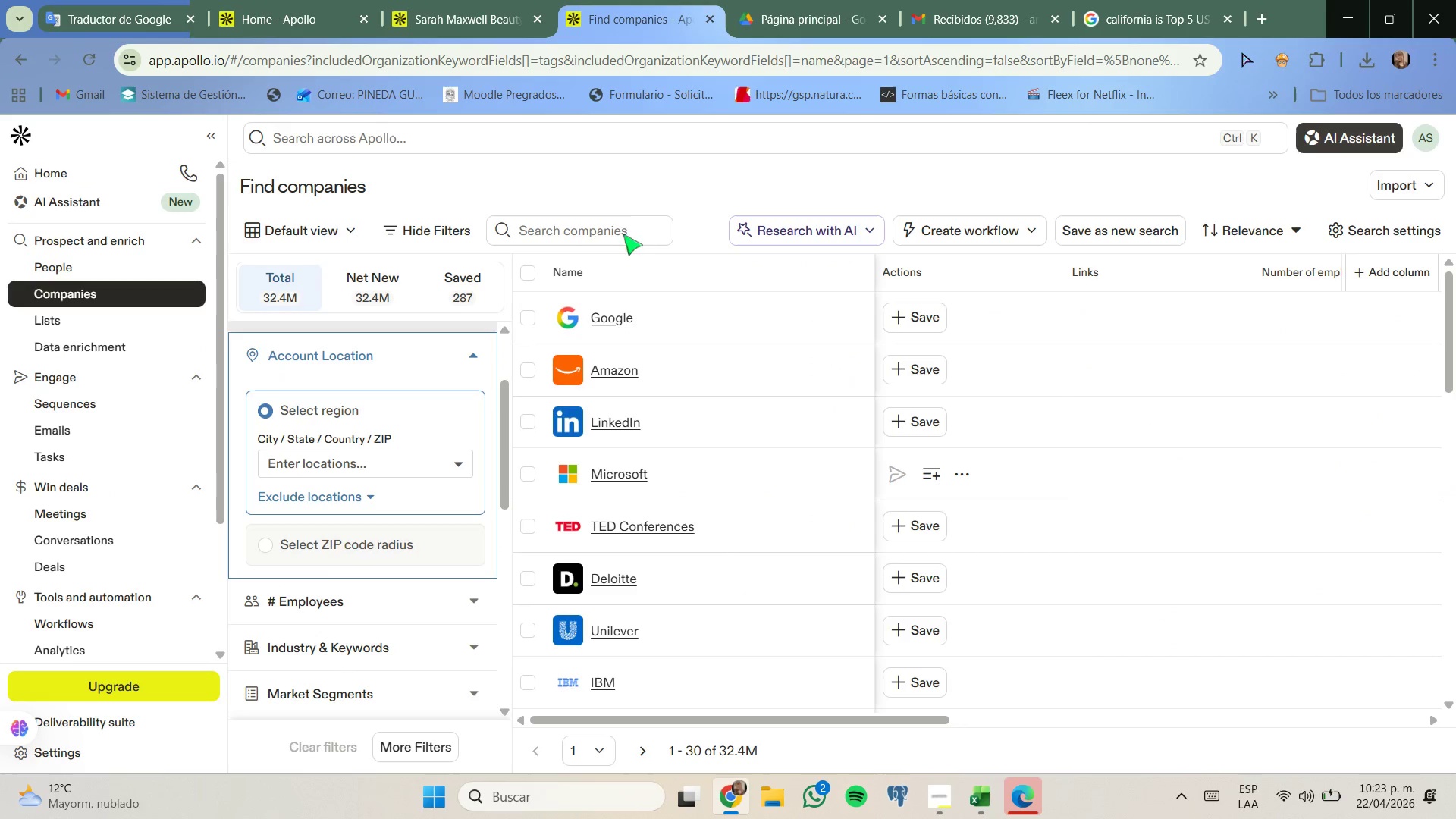 
double_click([616, 231])
 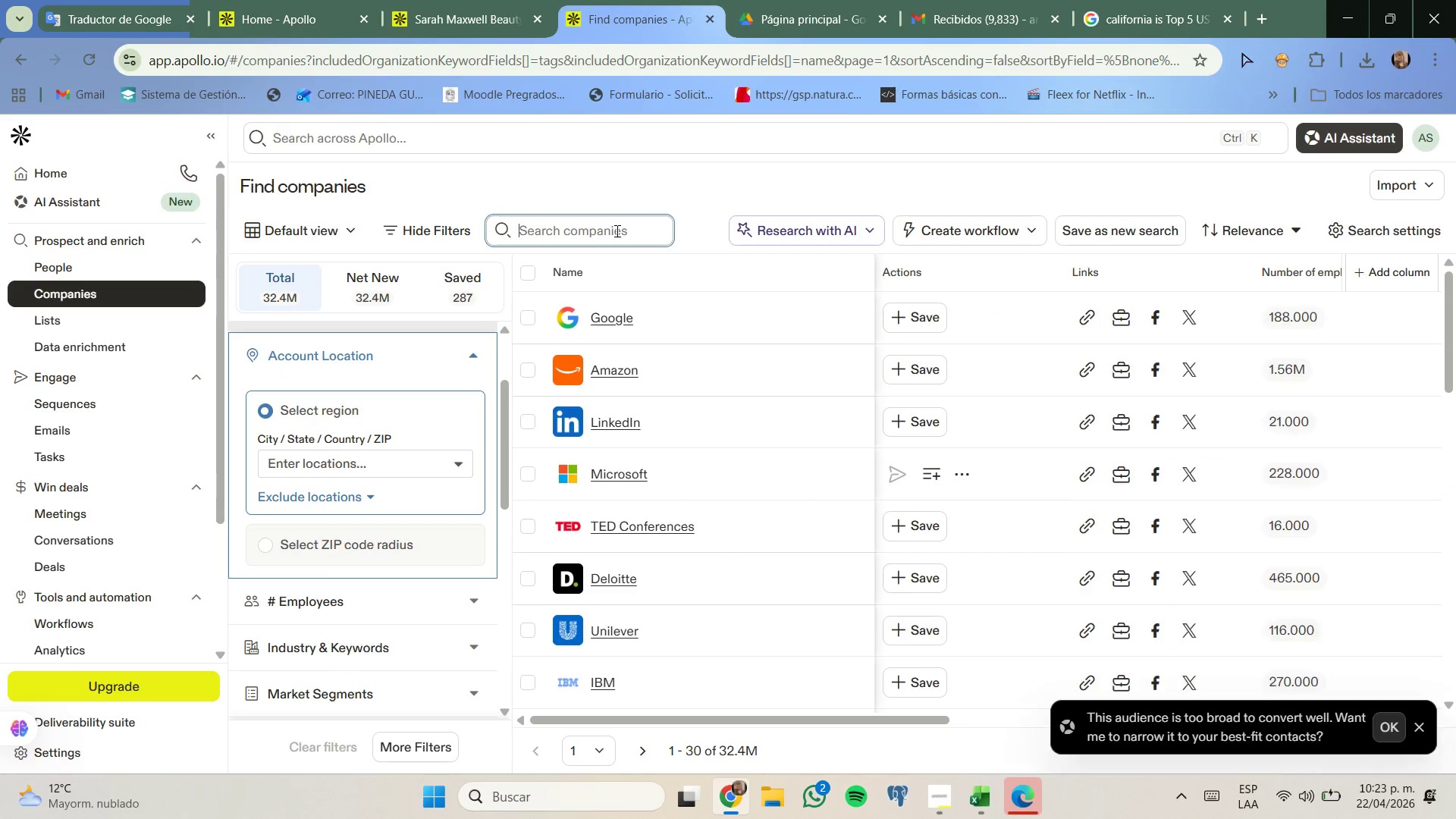 
key(Control+ControlLeft)
 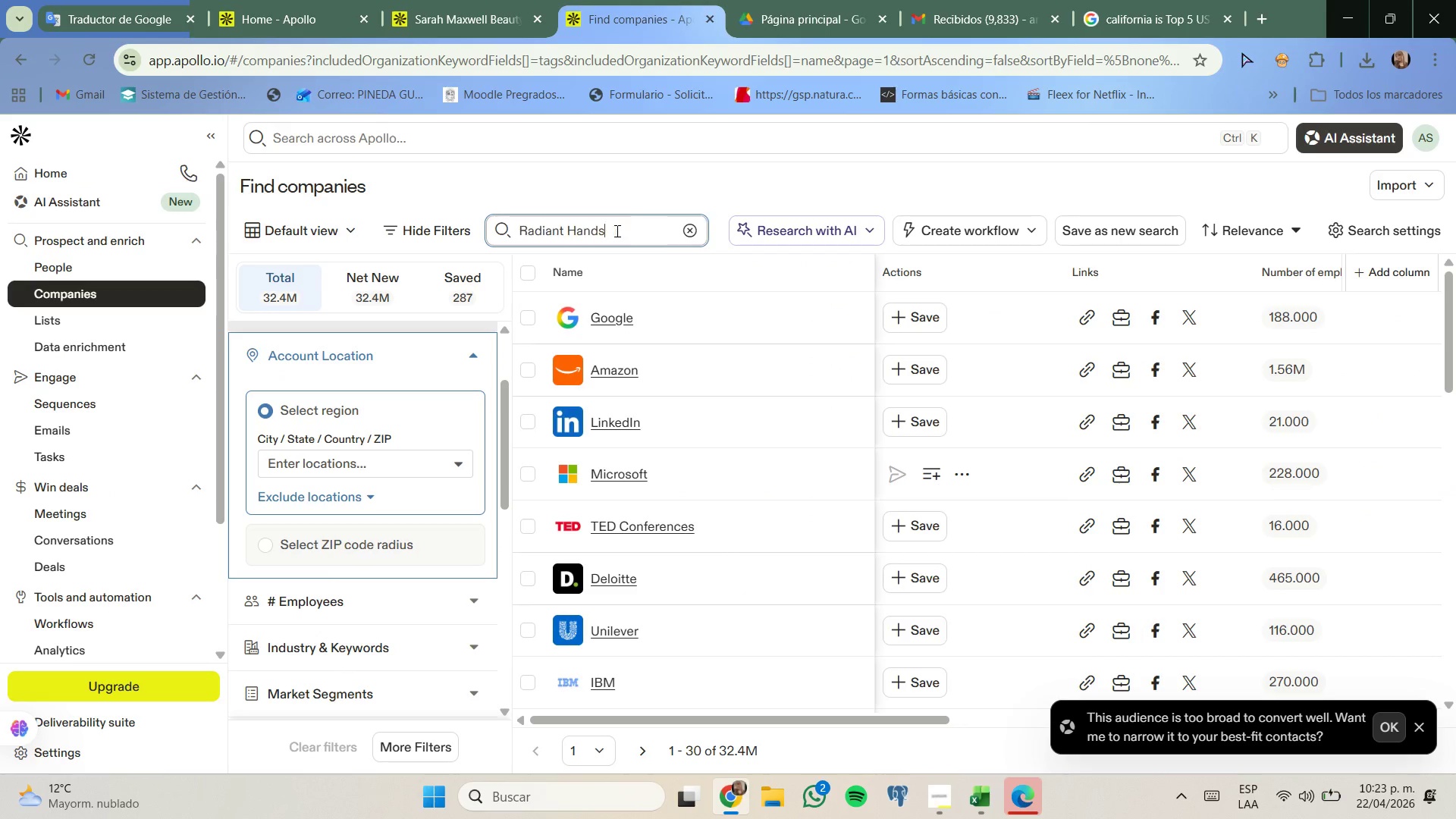 
key(Control+V)
 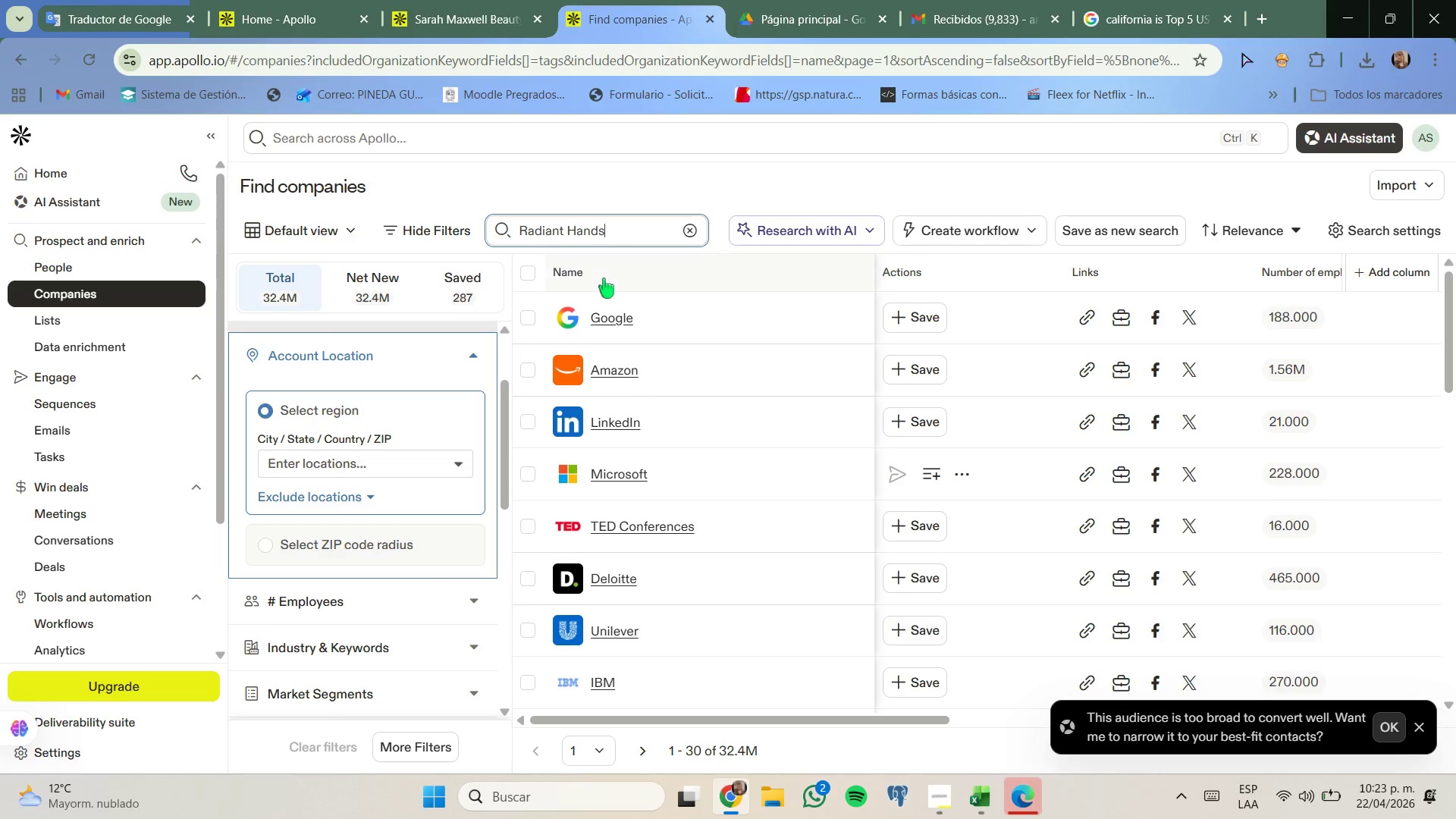 
key(Enter)
 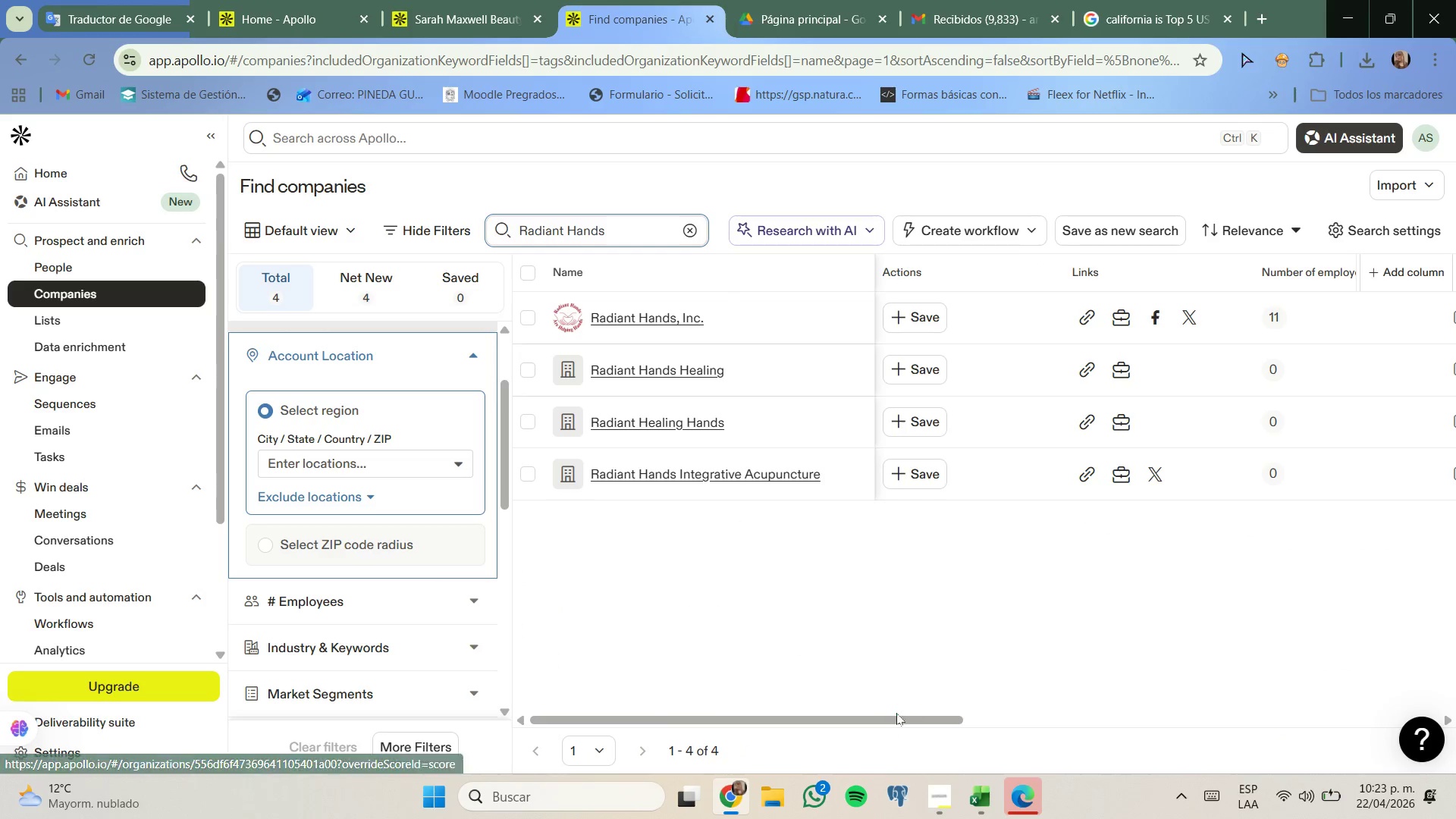 
wait(6.38)
 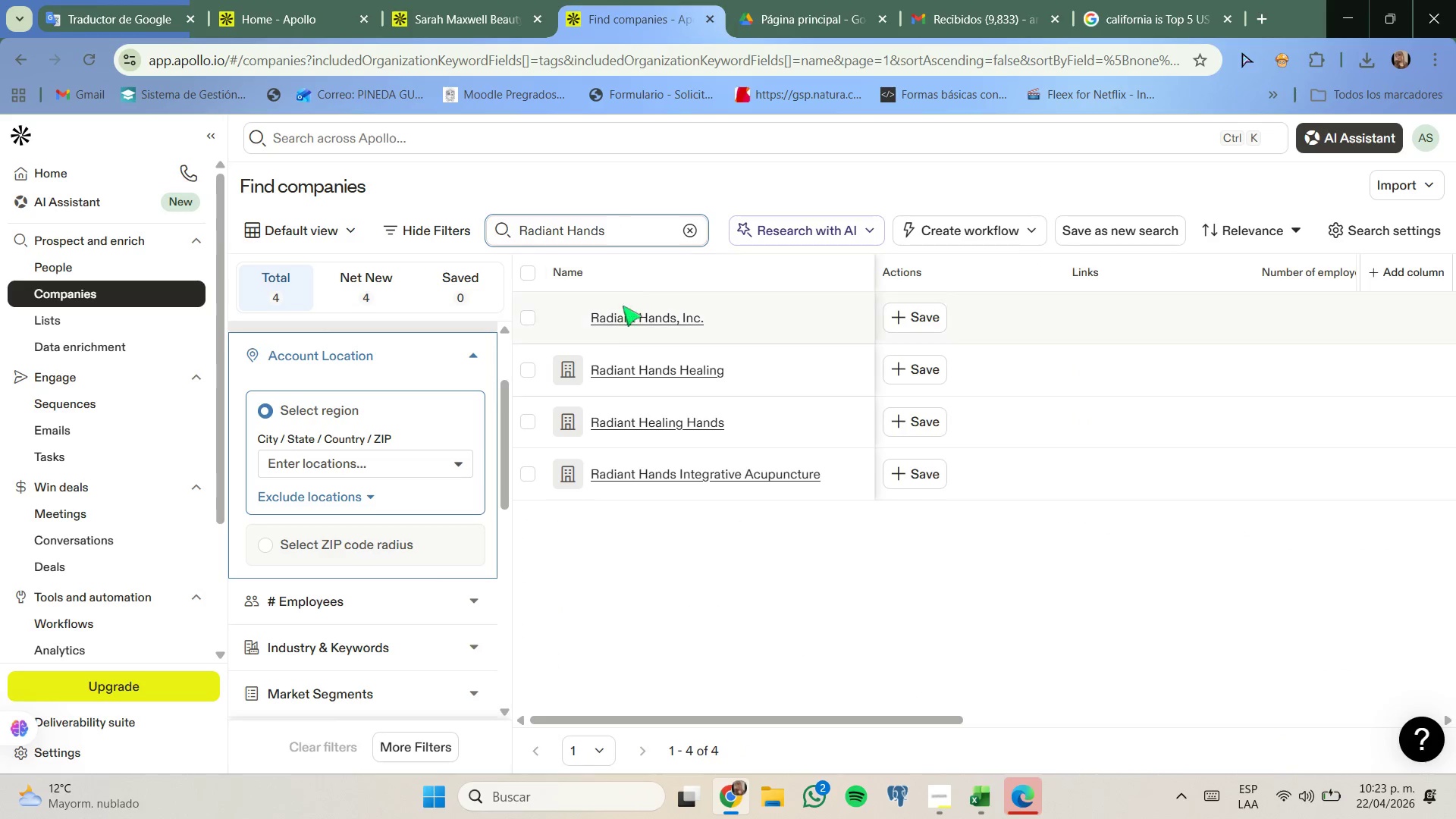 
left_click([332, 0])
 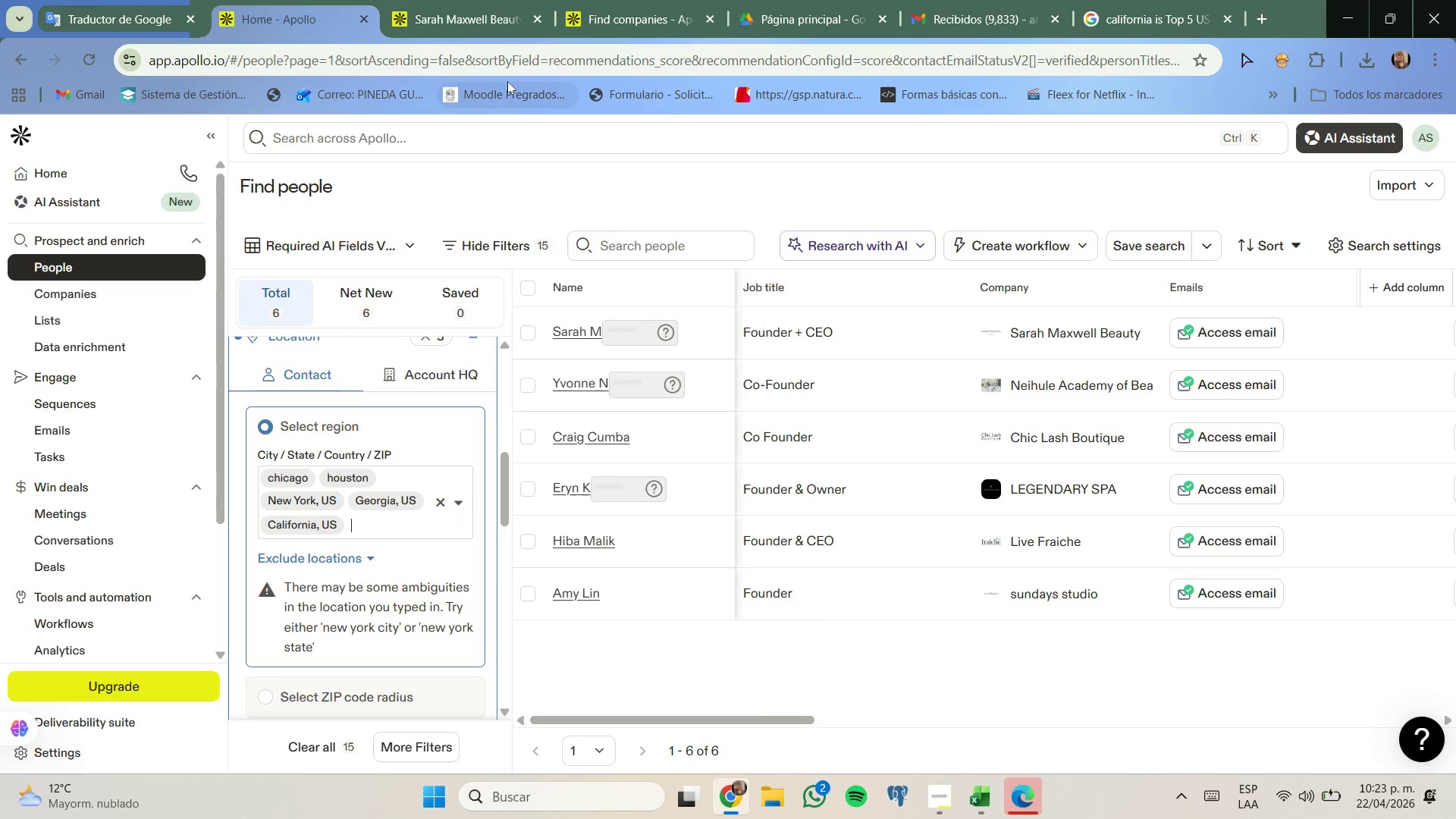 
left_click([583, 0])
 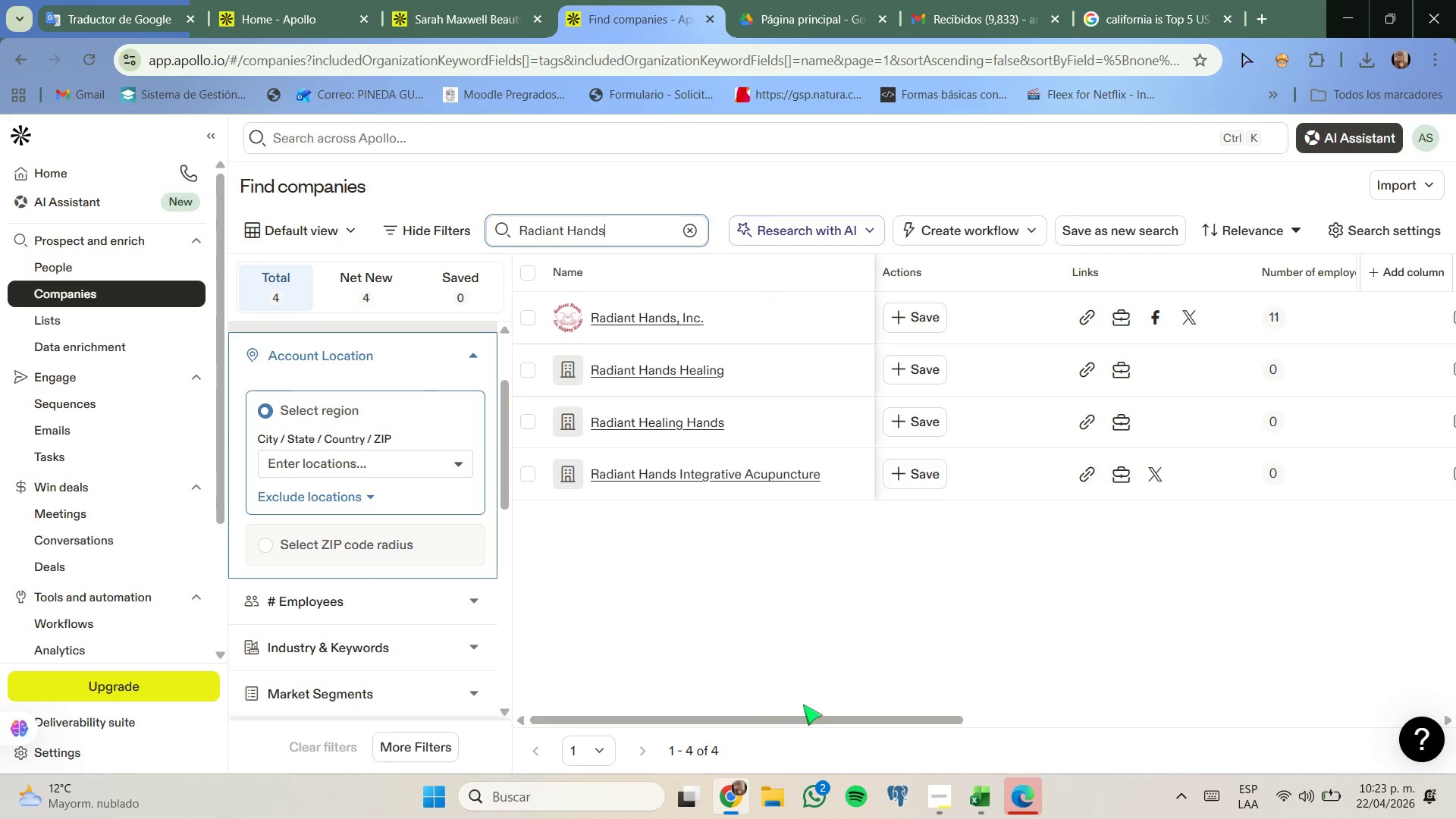 
left_click_drag(start_coordinate=[808, 717], to_coordinate=[1288, 676])
 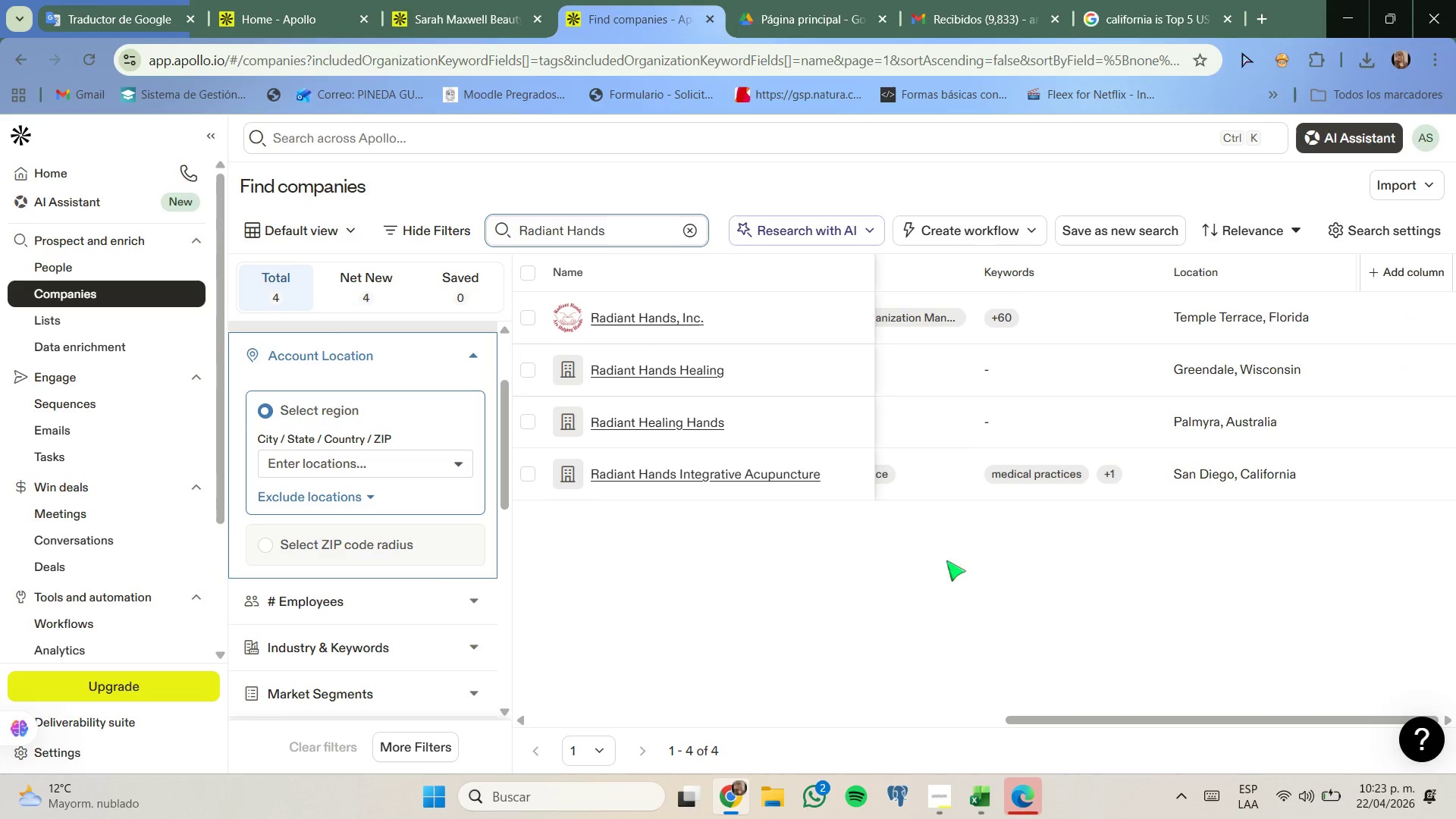 
left_click_drag(start_coordinate=[1025, 715], to_coordinate=[1091, 677])
 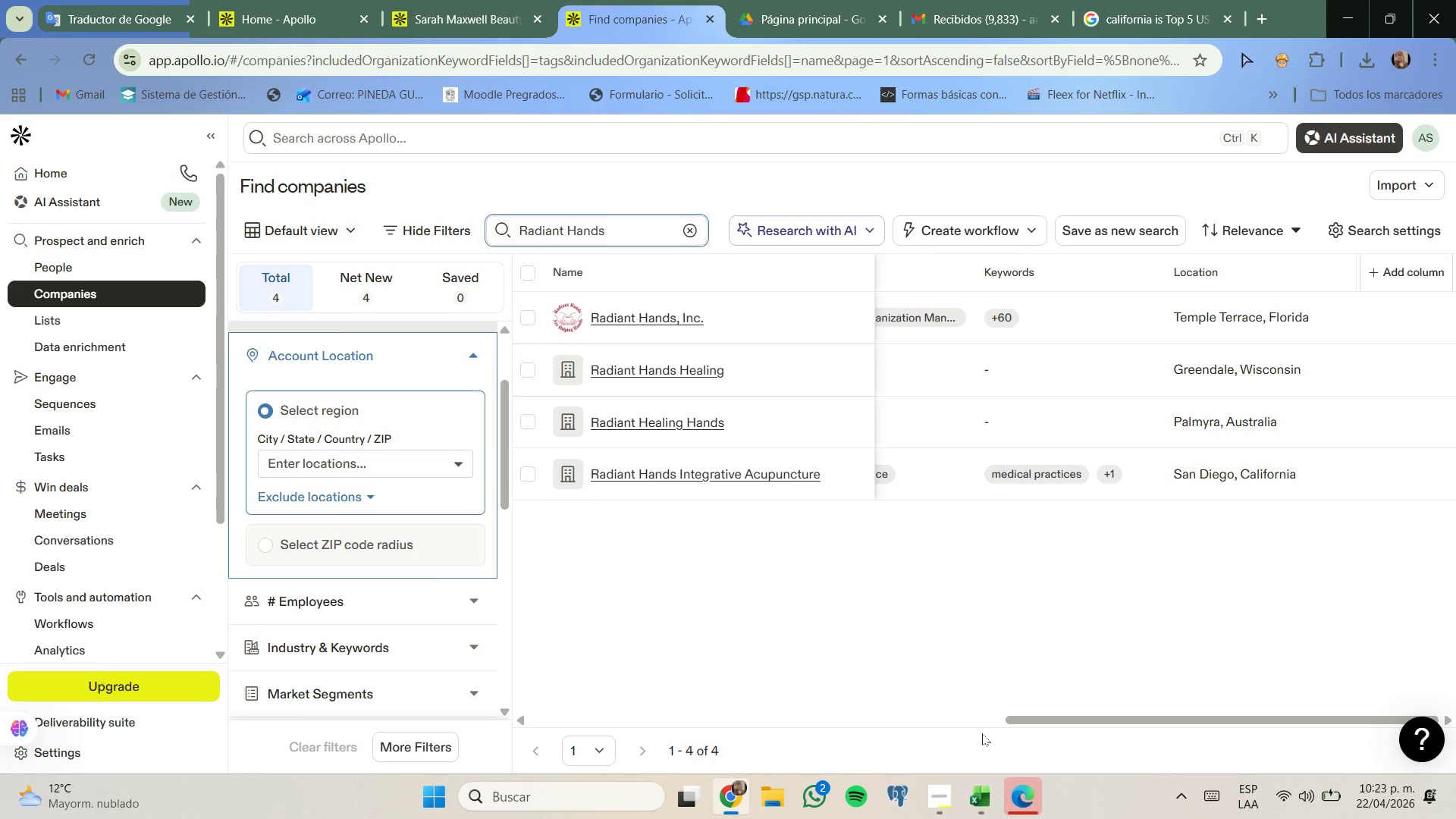 
wait(5.07)
 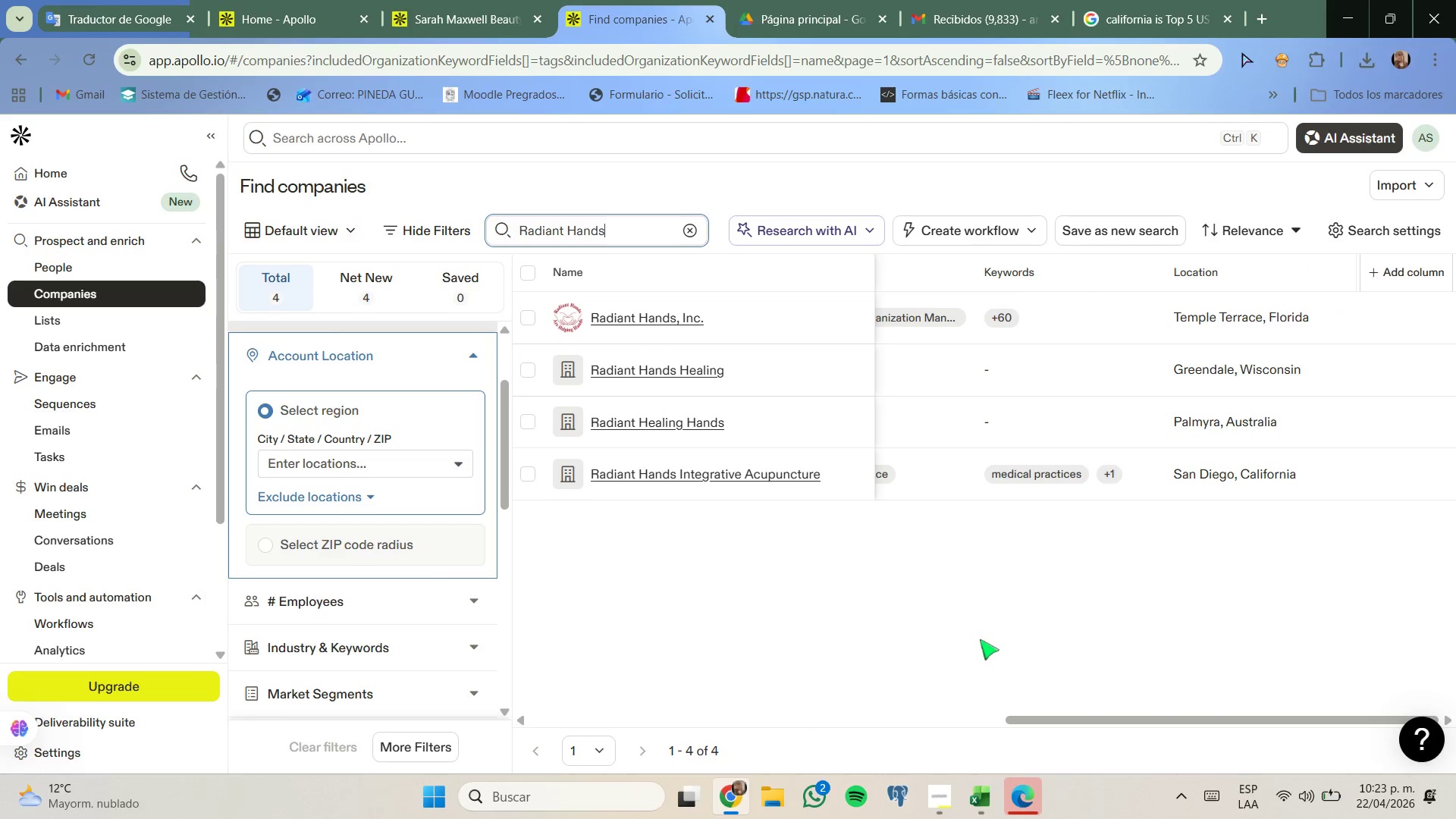 
mouse_move([973, 725])
 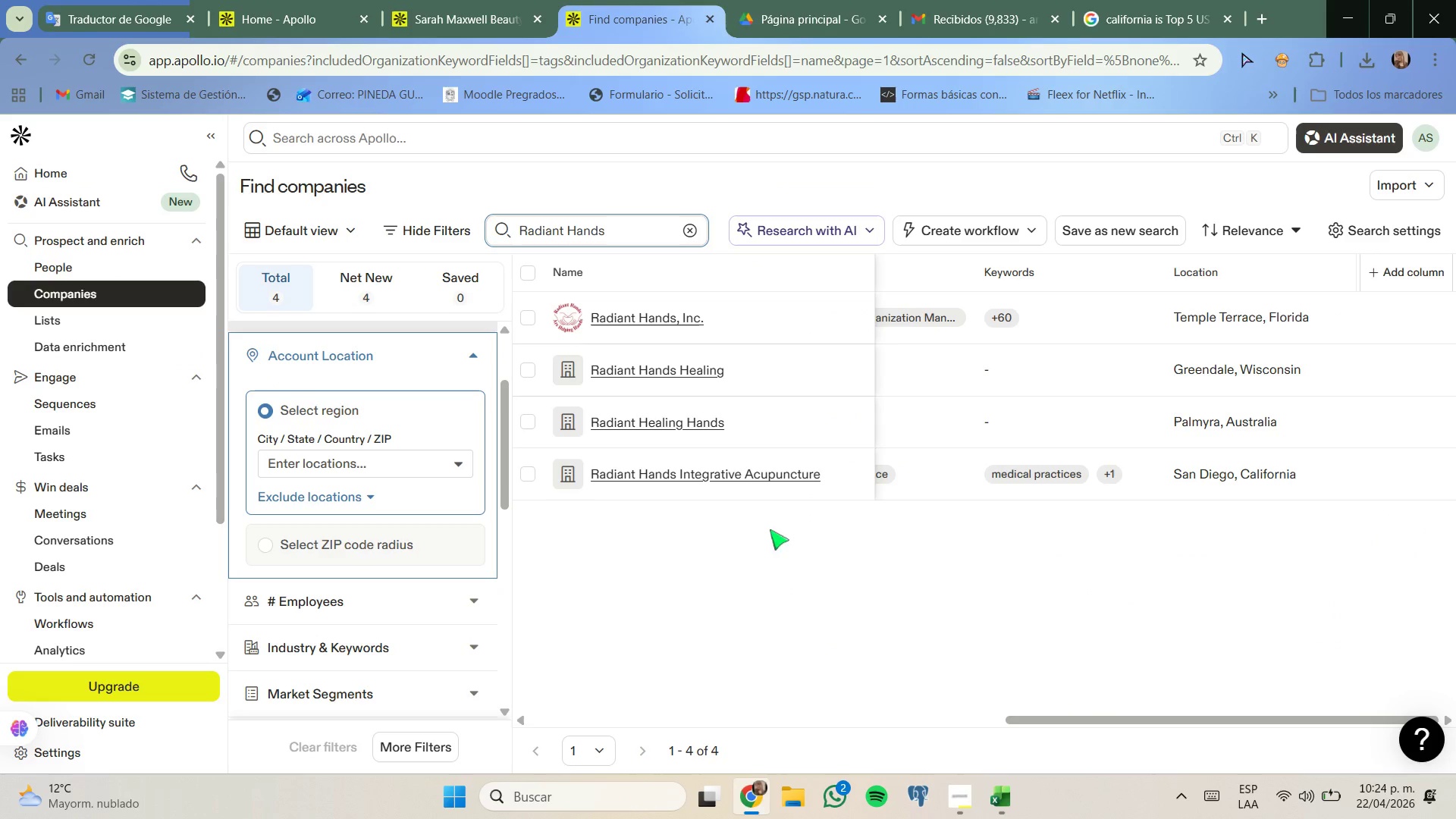 
left_click([672, 315])
 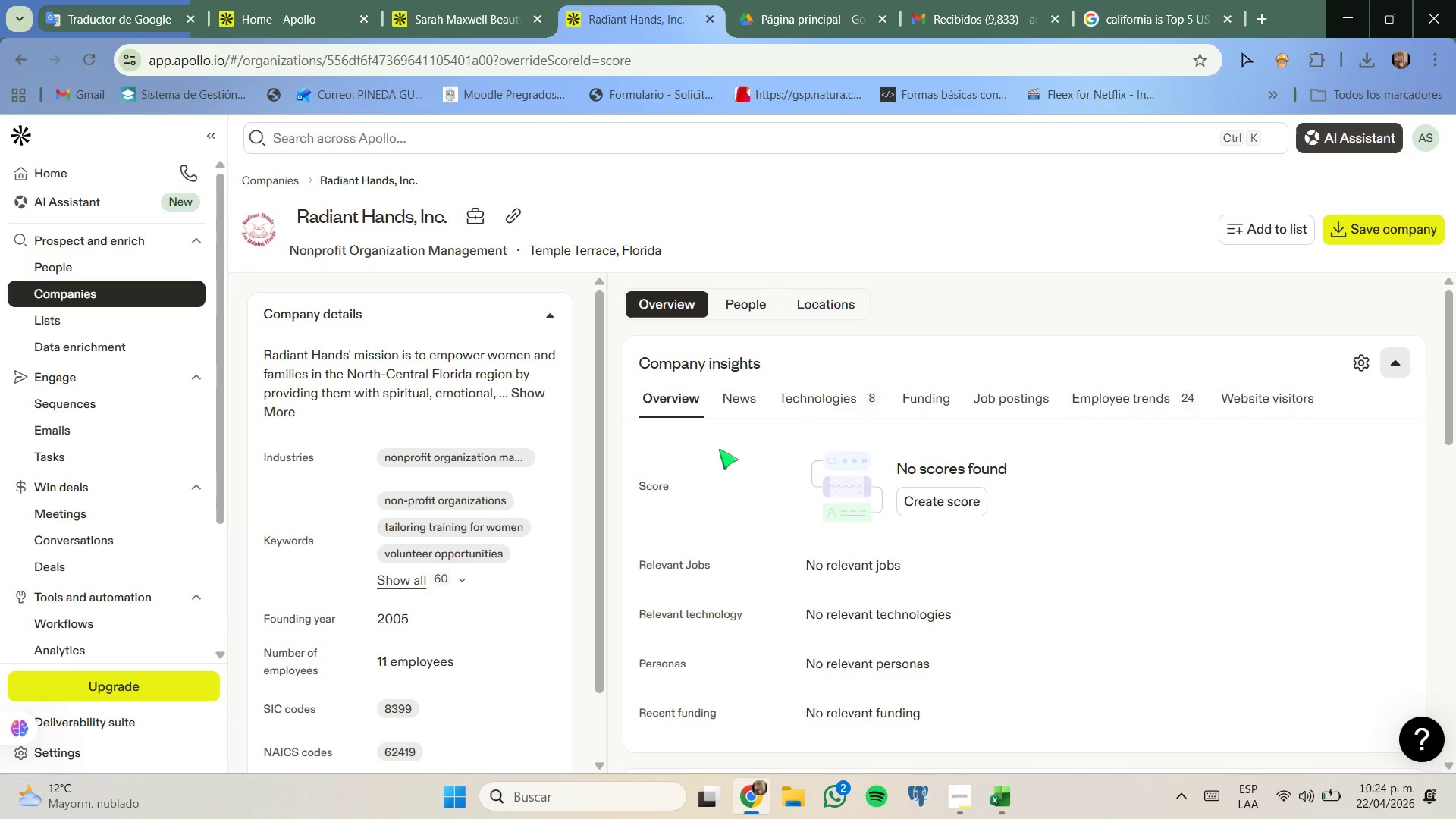 
scroll: coordinate [720, 450], scroll_direction: none, amount: 0.0
 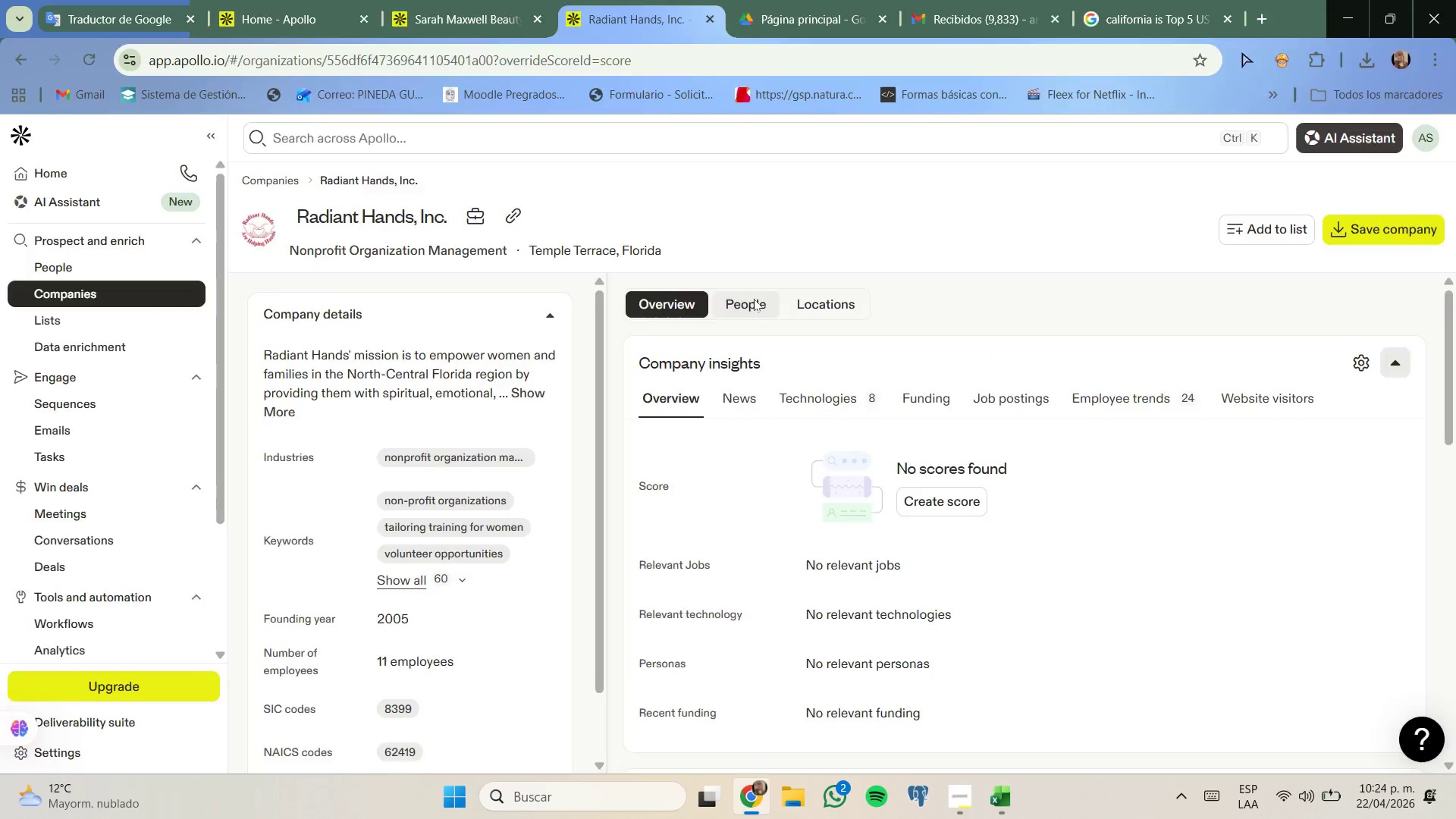 
left_click_drag(start_coordinate=[752, 299], to_coordinate=[1340, 11])
 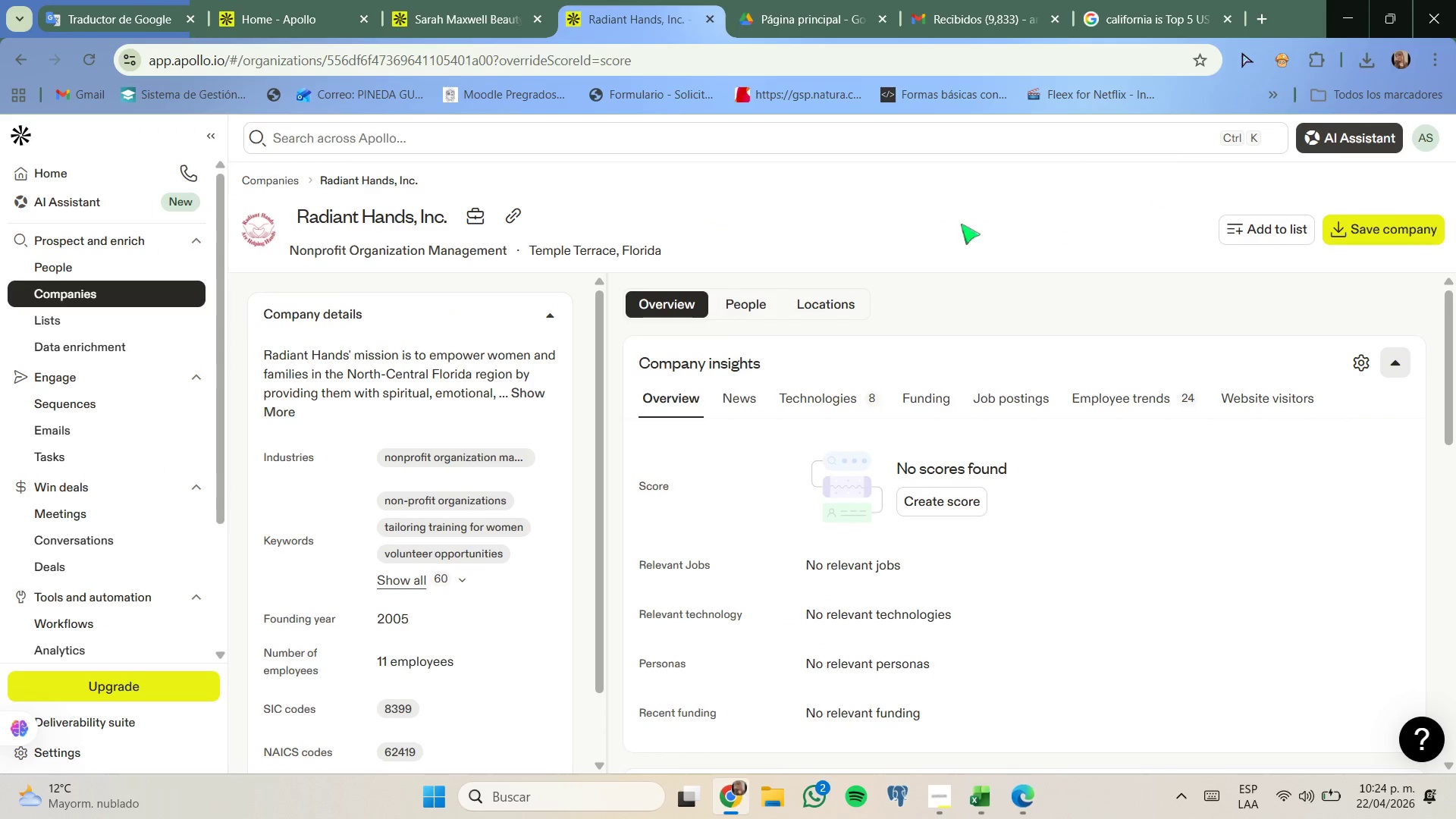 
left_click([1340, 11])
 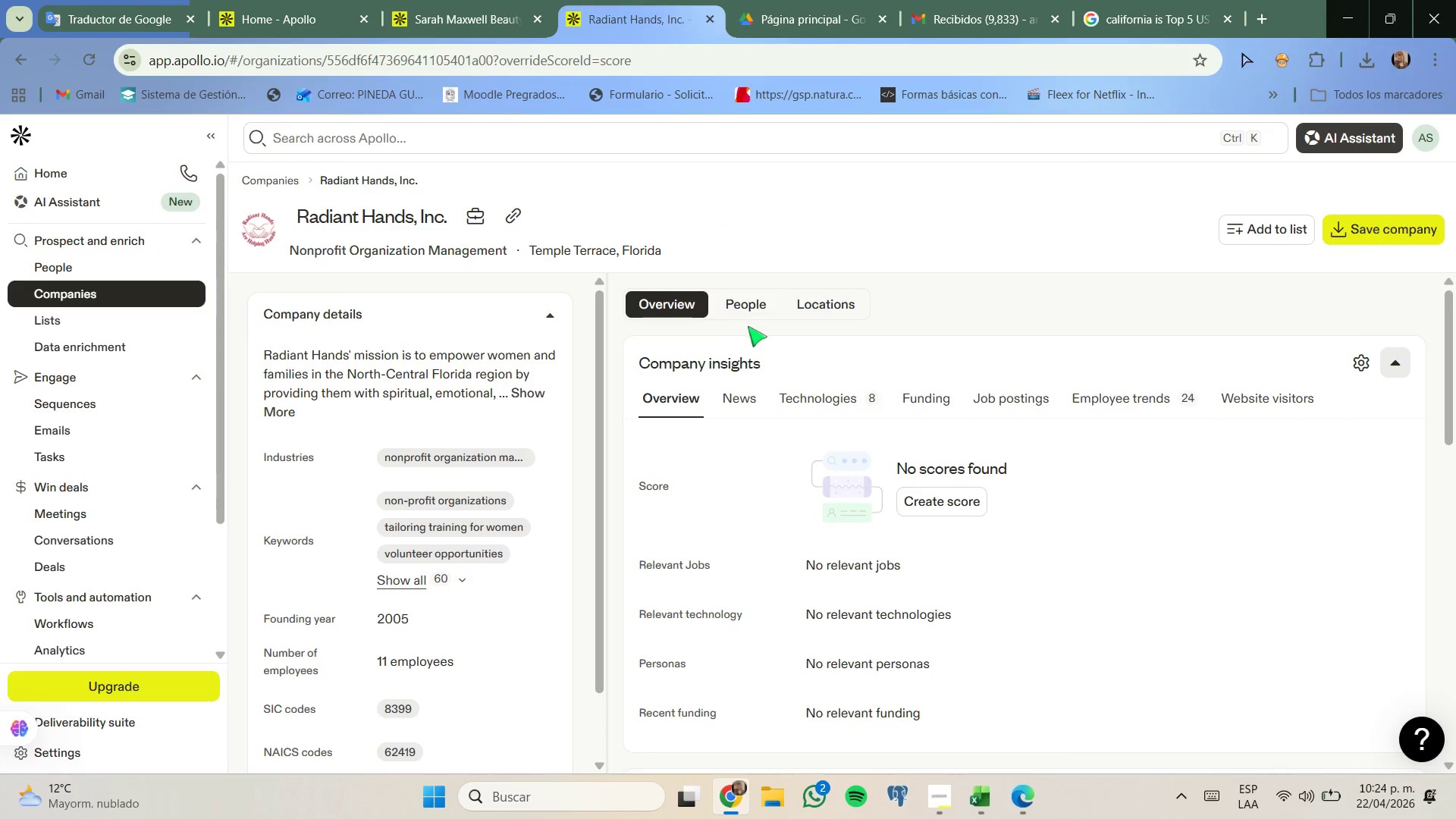 
left_click([762, 306])
 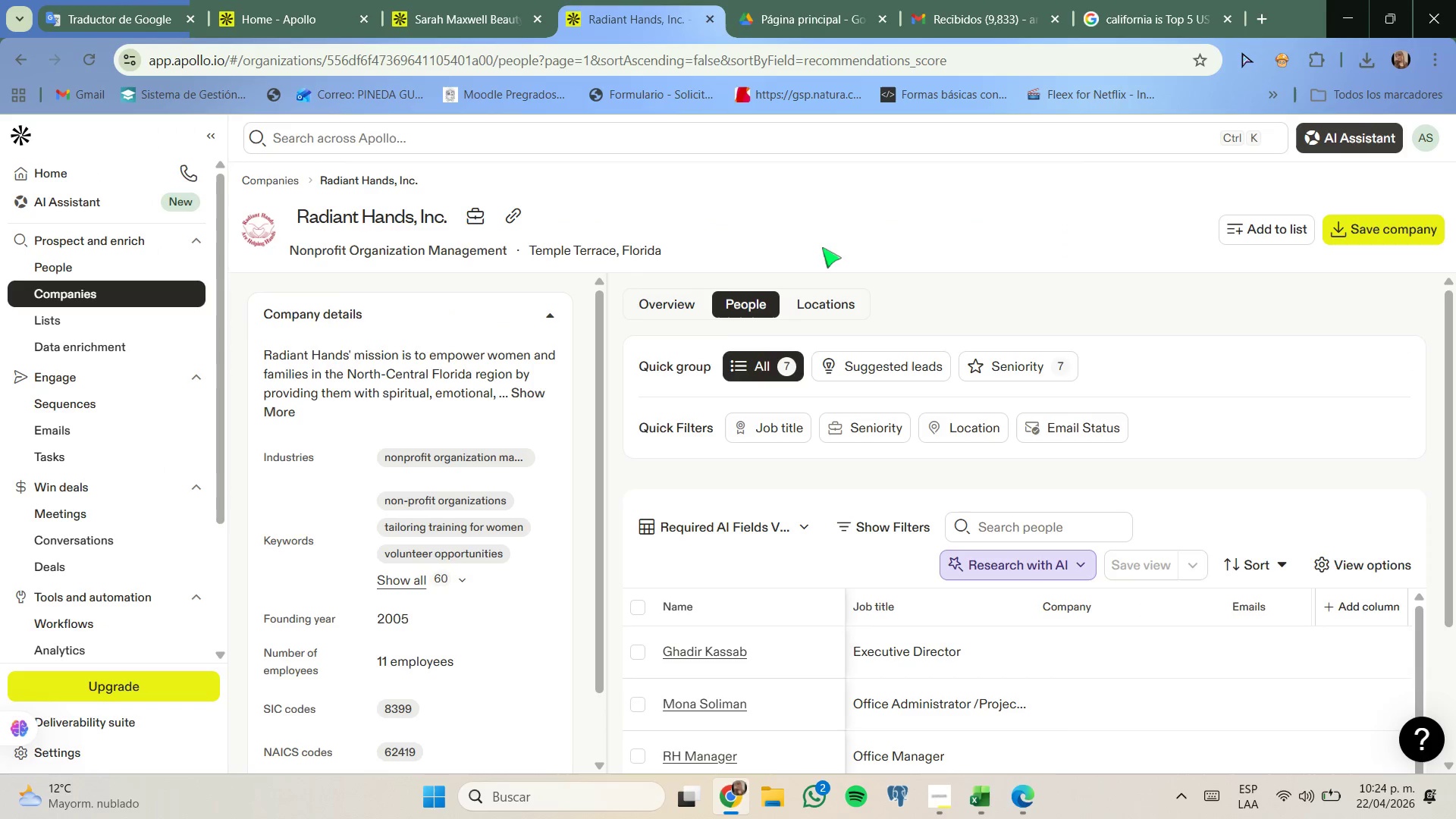 
scroll: coordinate [822, 247], scroll_direction: none, amount: 0.0
 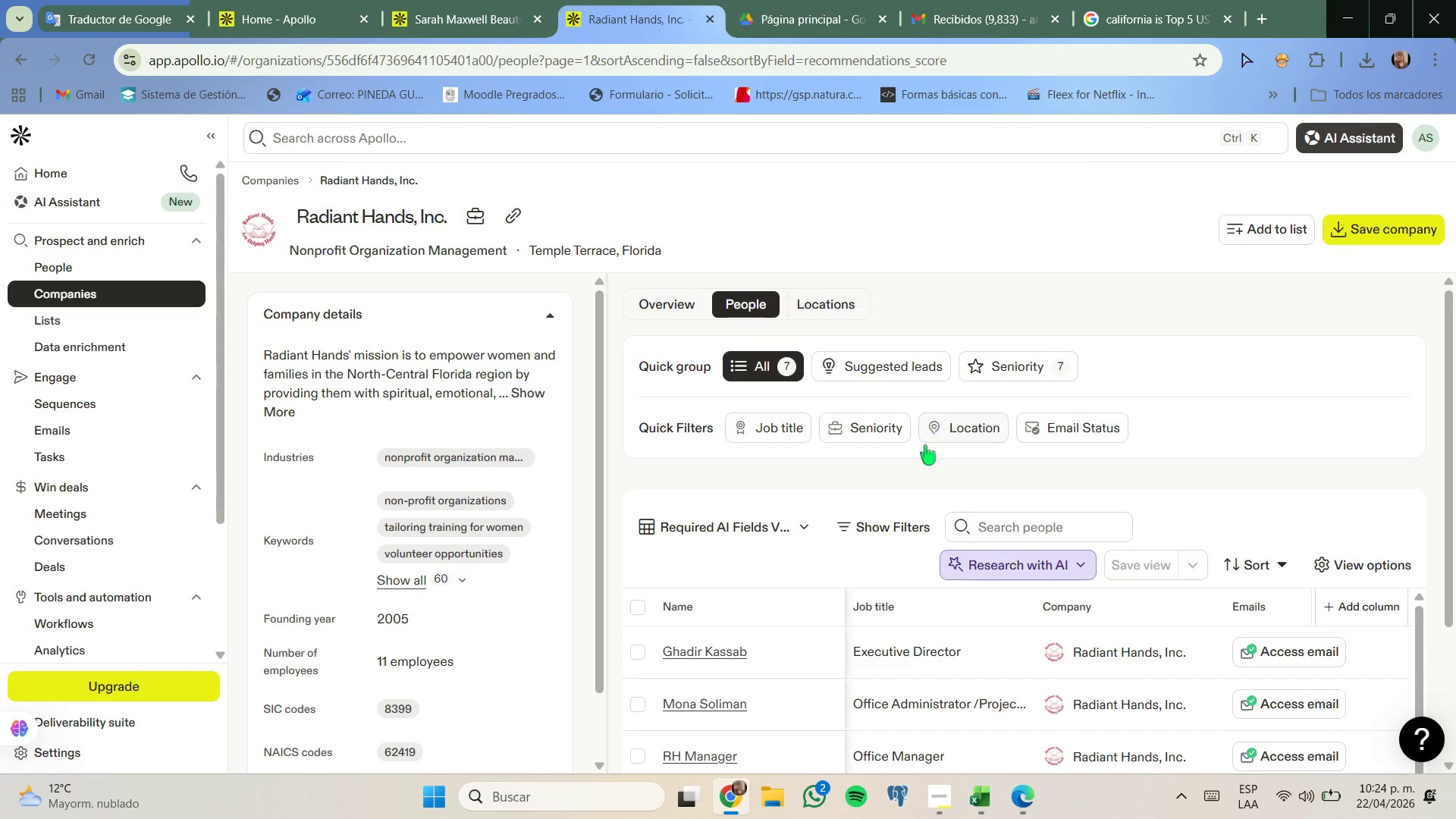 
scroll: coordinate [953, 590], scroll_direction: down, amount: 4.0
 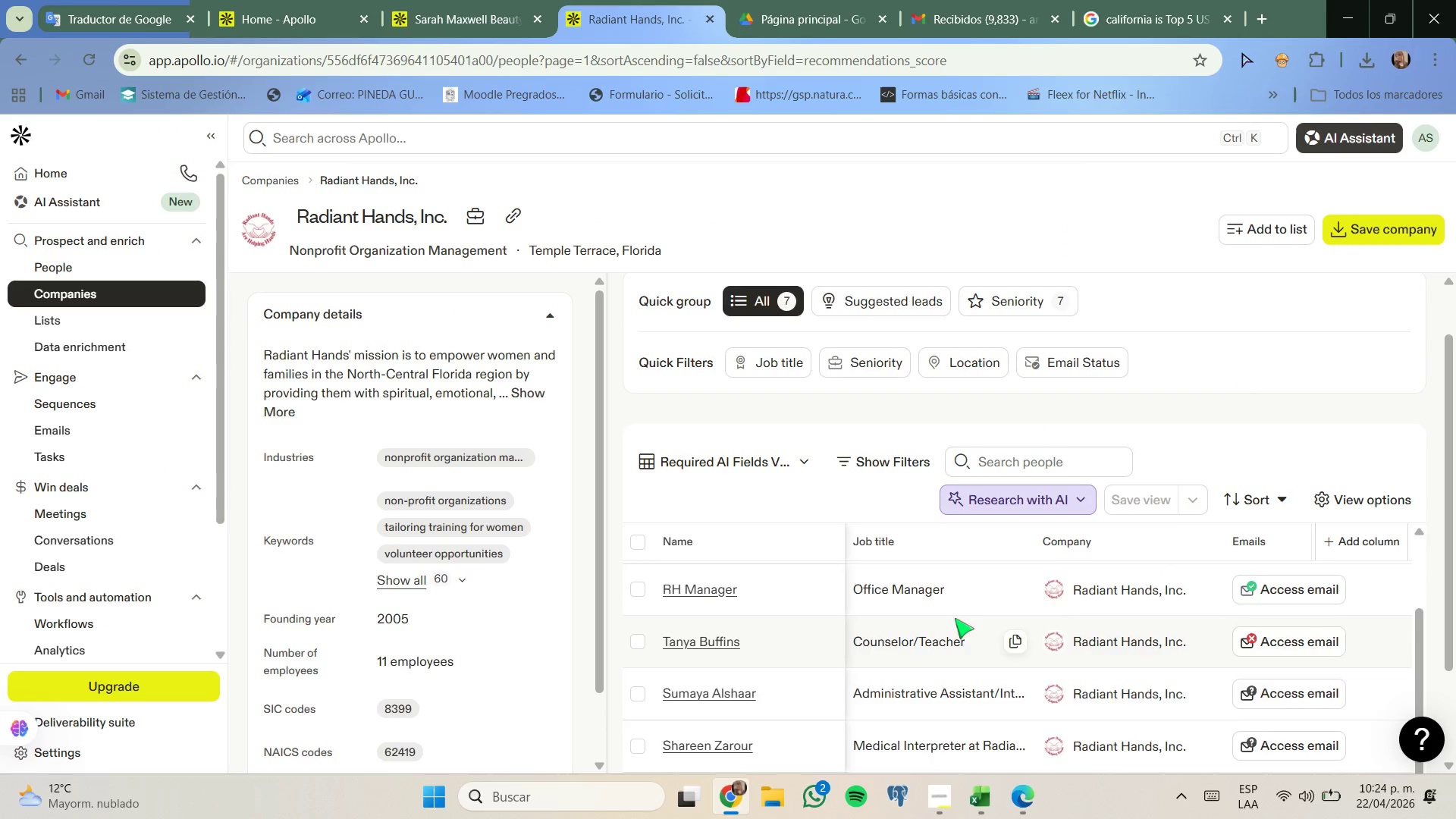 
scroll: coordinate [953, 624], scroll_direction: up, amount: 2.0
 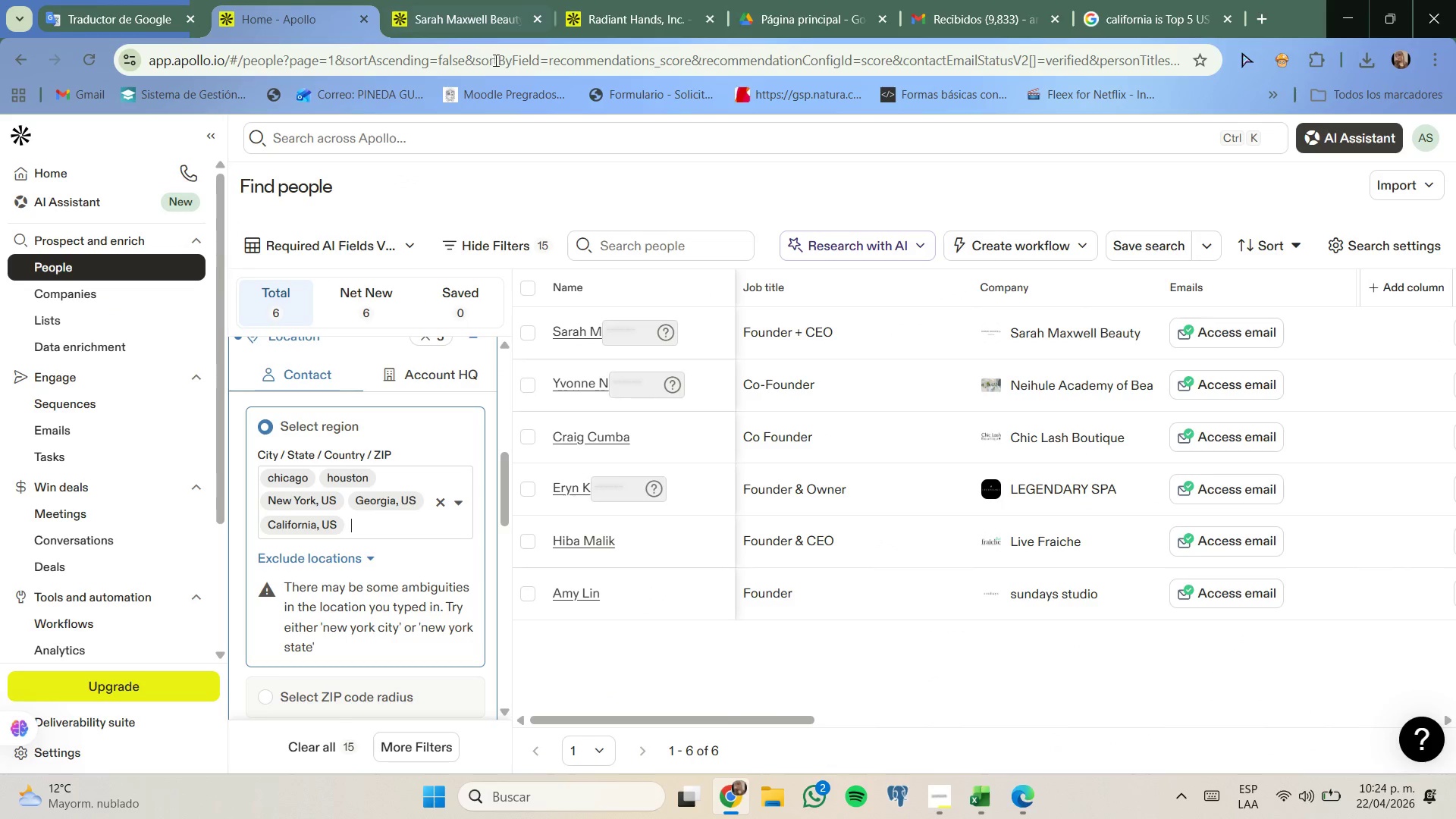 
left_click([617, 0])
 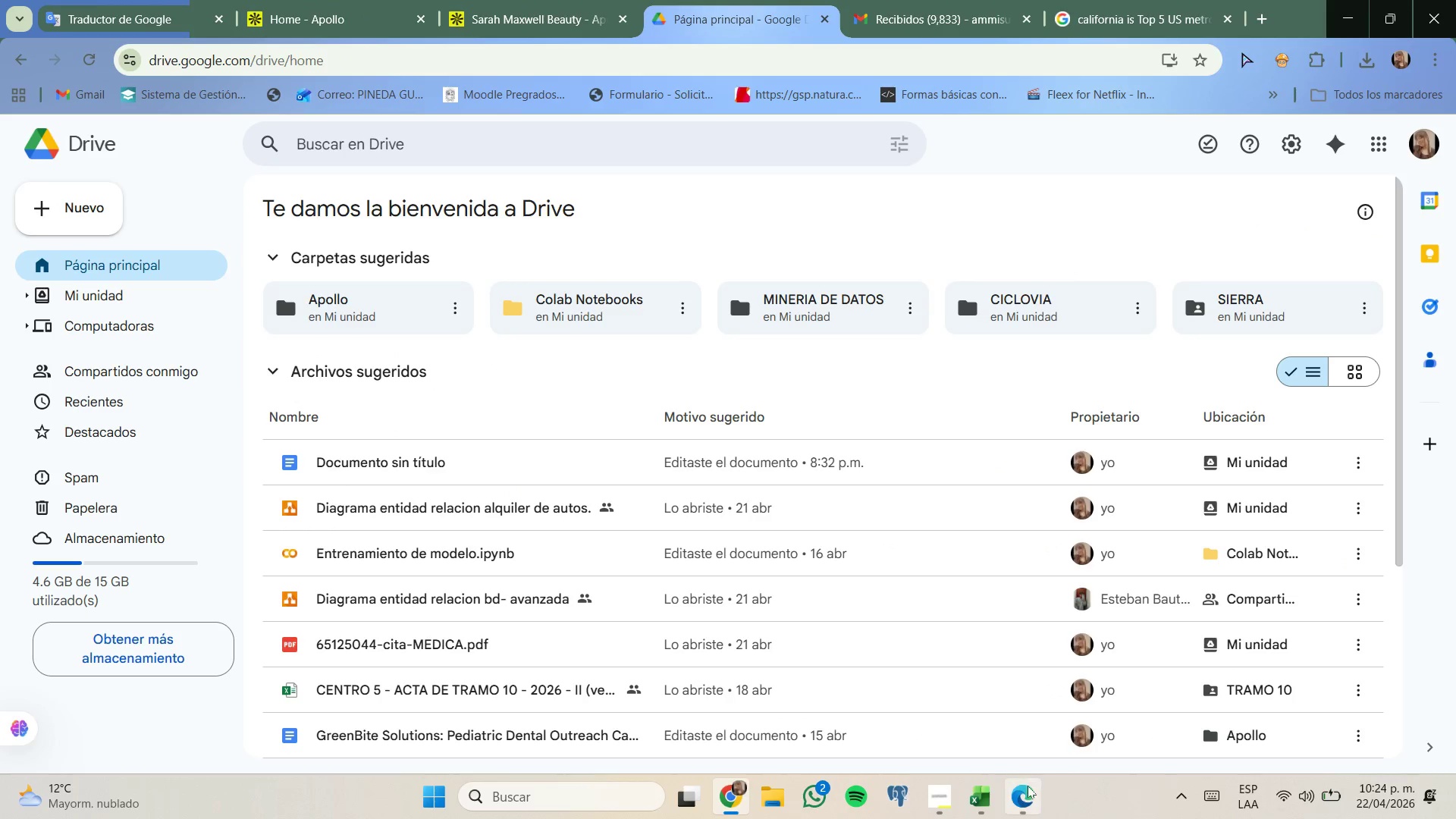 
left_click([998, 784])
 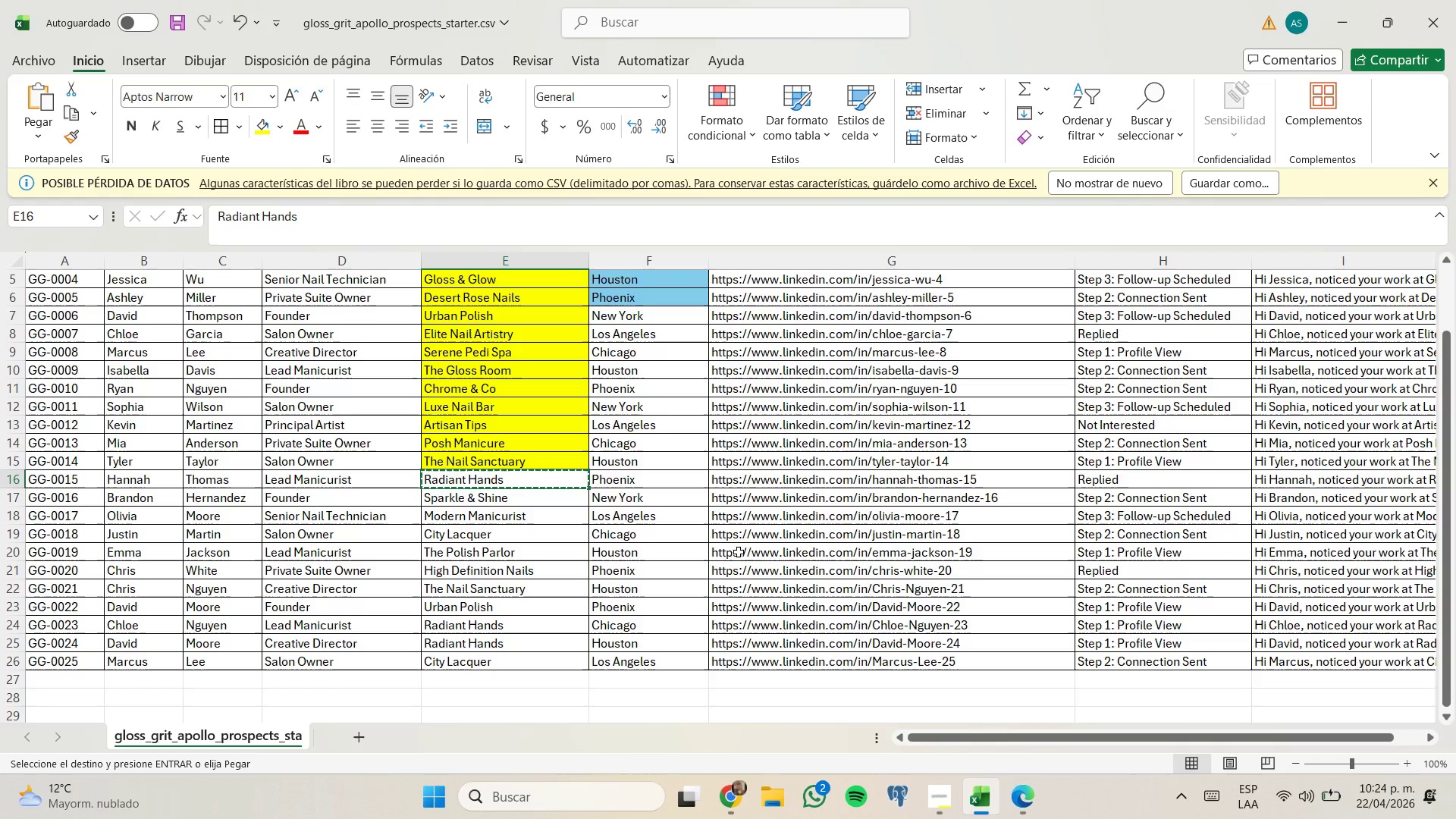 
left_click([557, 505])
 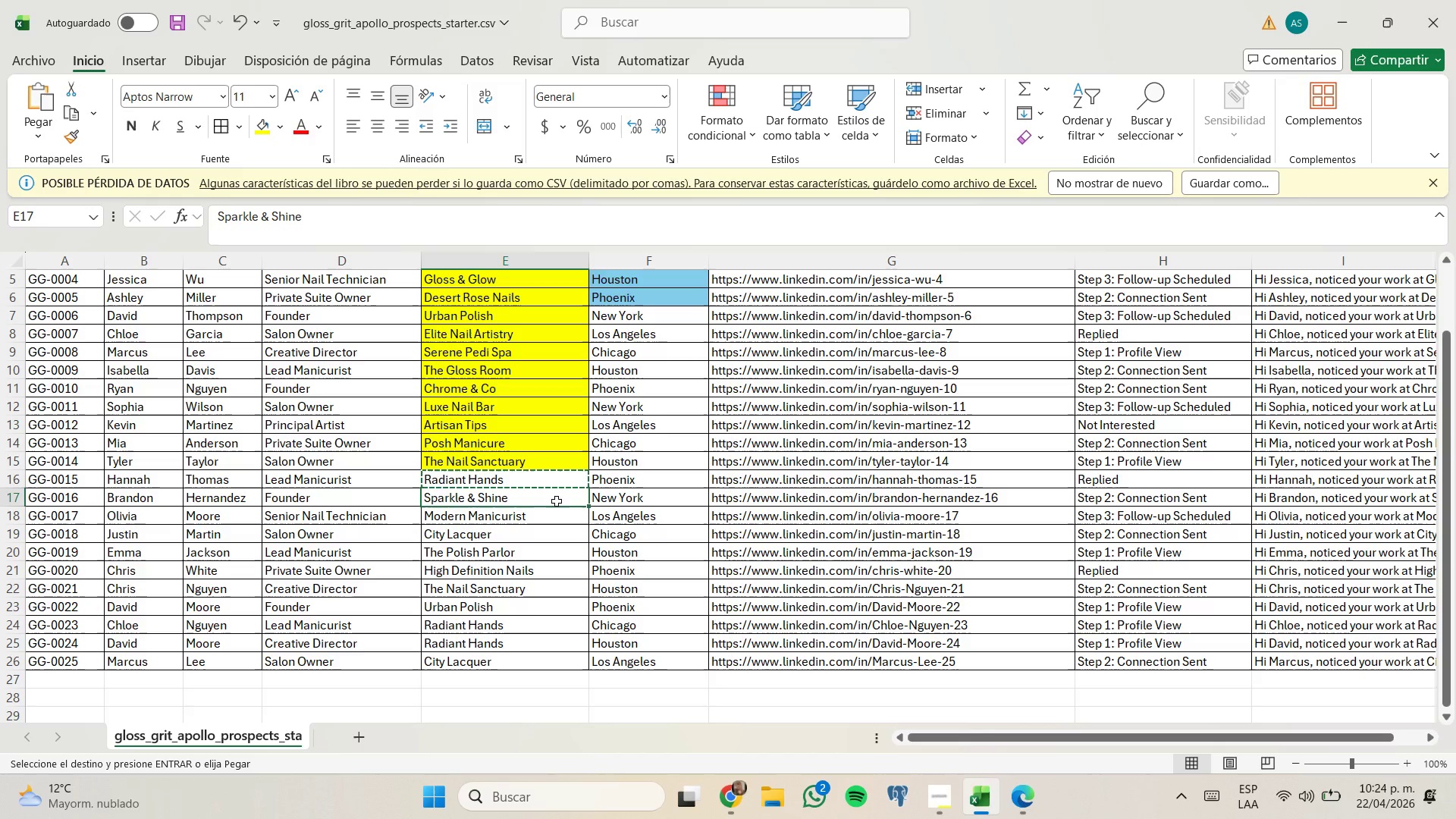 
key(Control+C)
 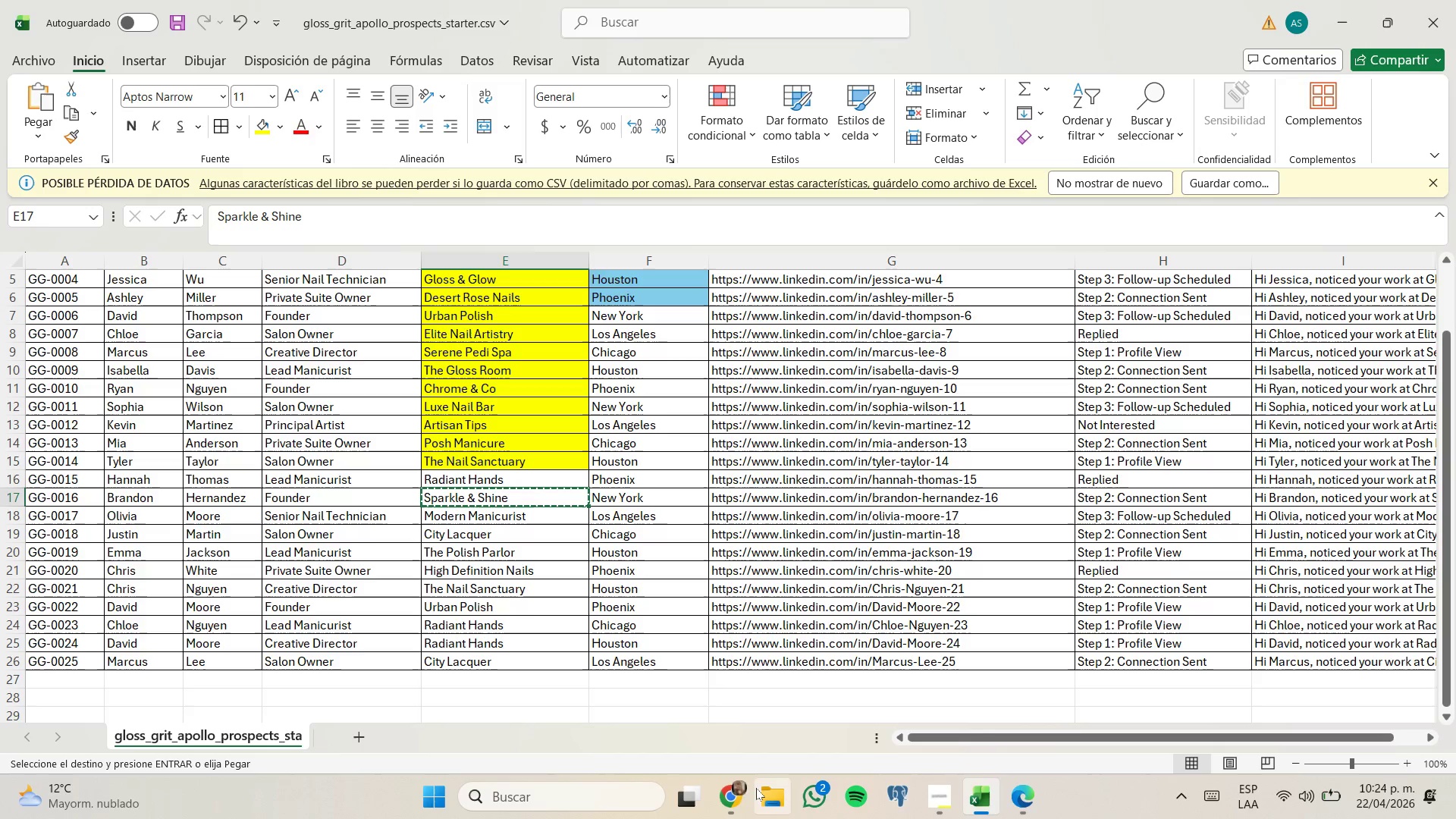 
left_click([742, 784])
 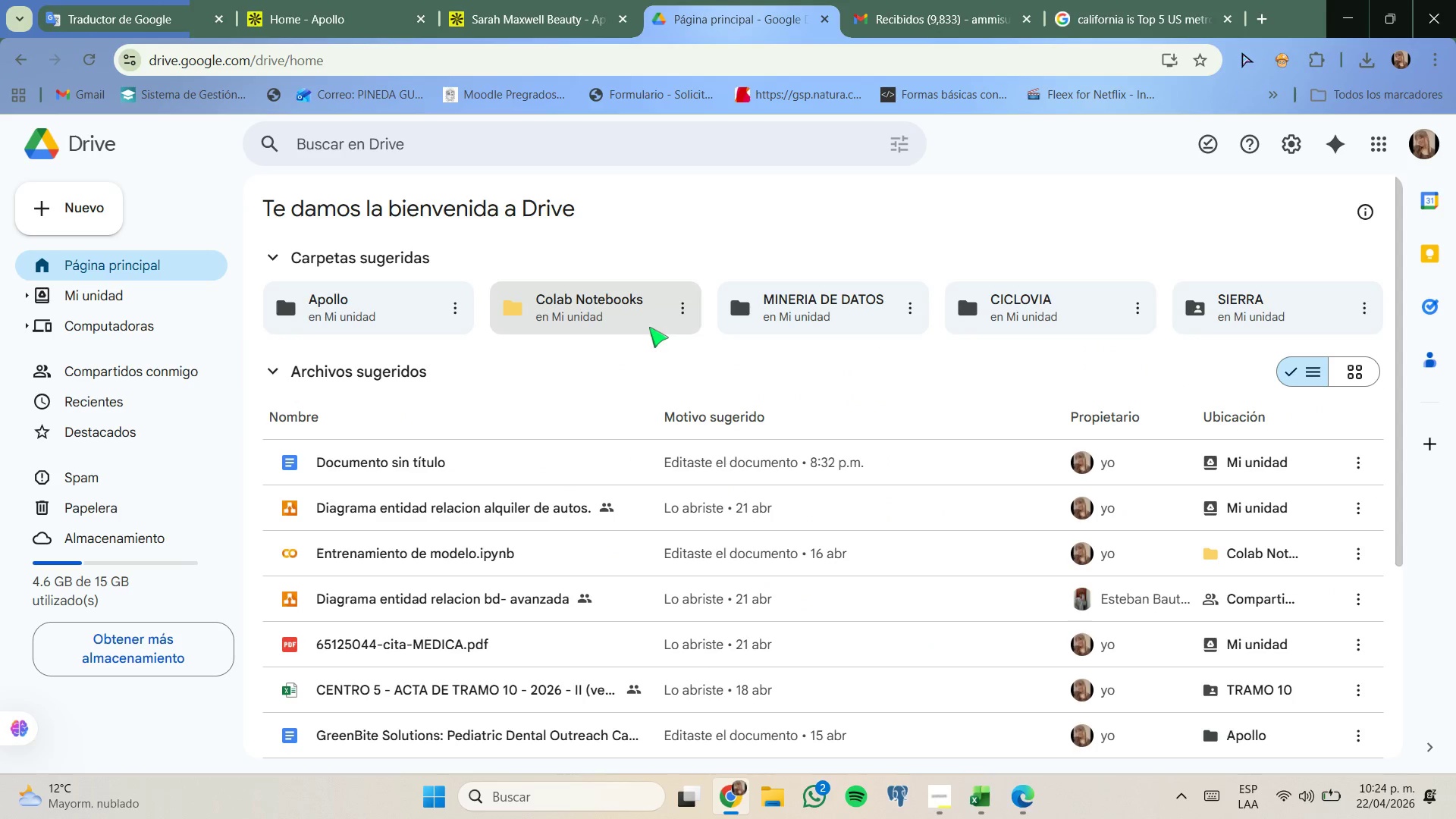 
left_click([370, 0])
 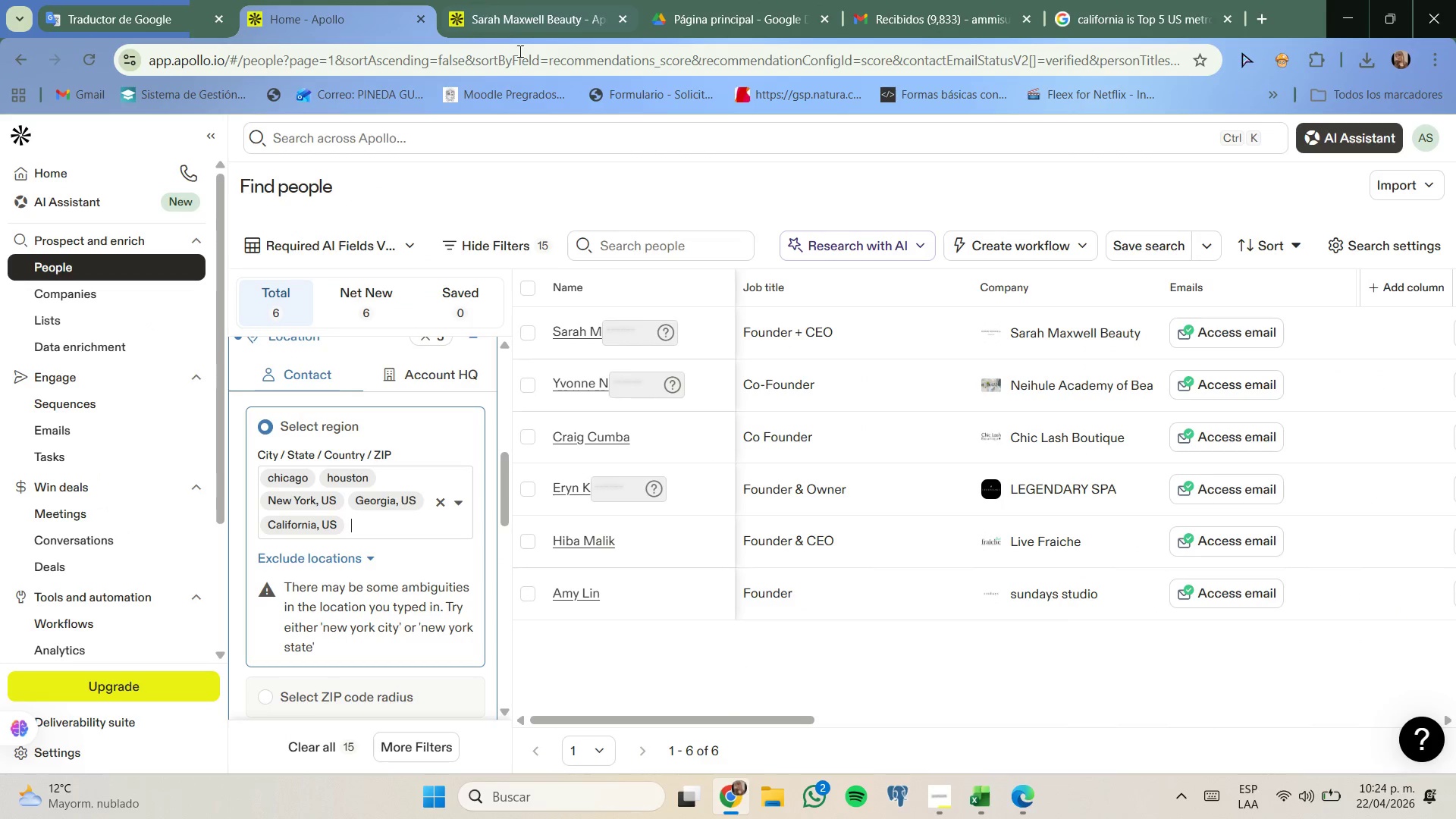 
left_click([500, 1])
 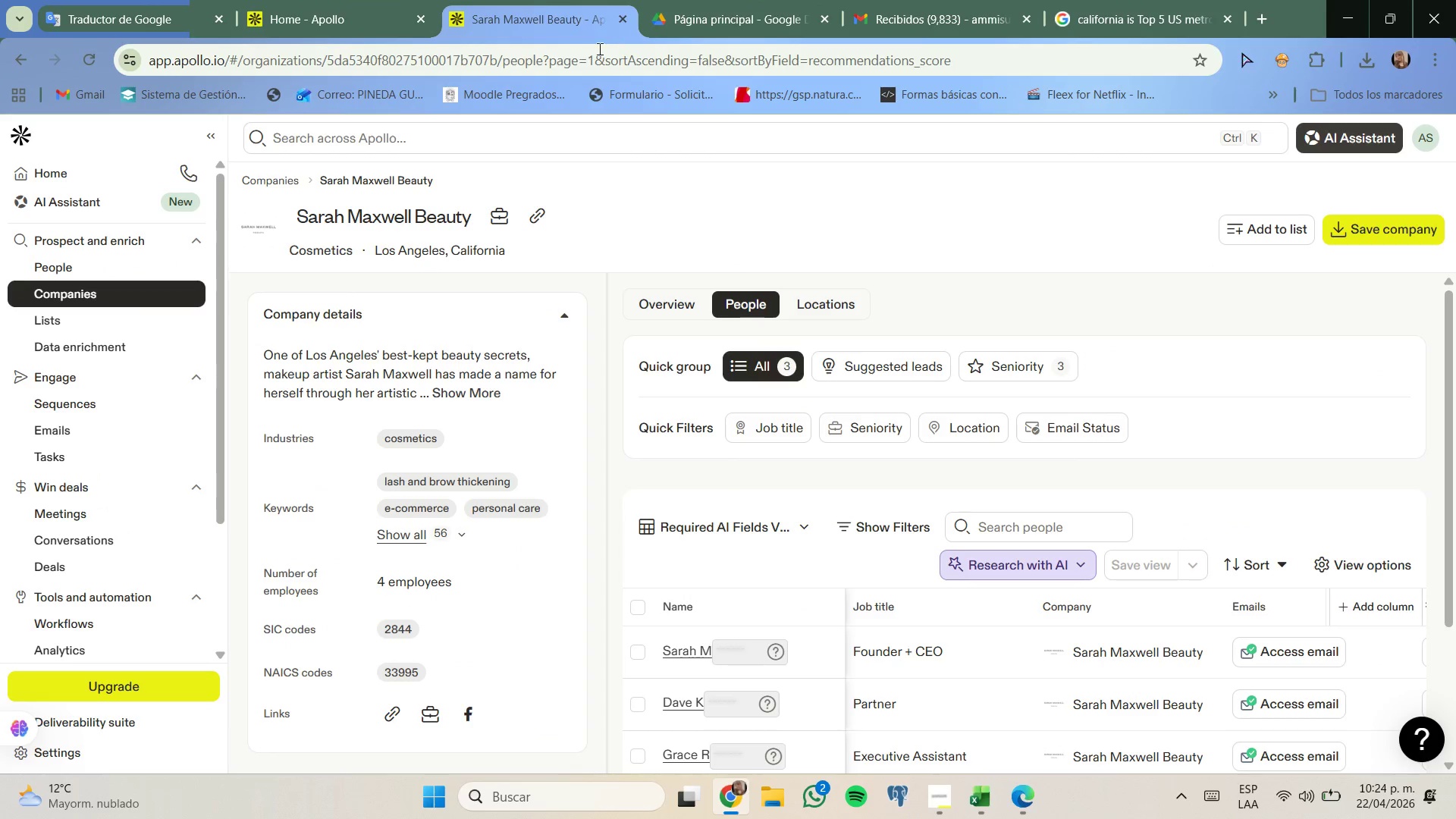 
right_click([560, 13])
 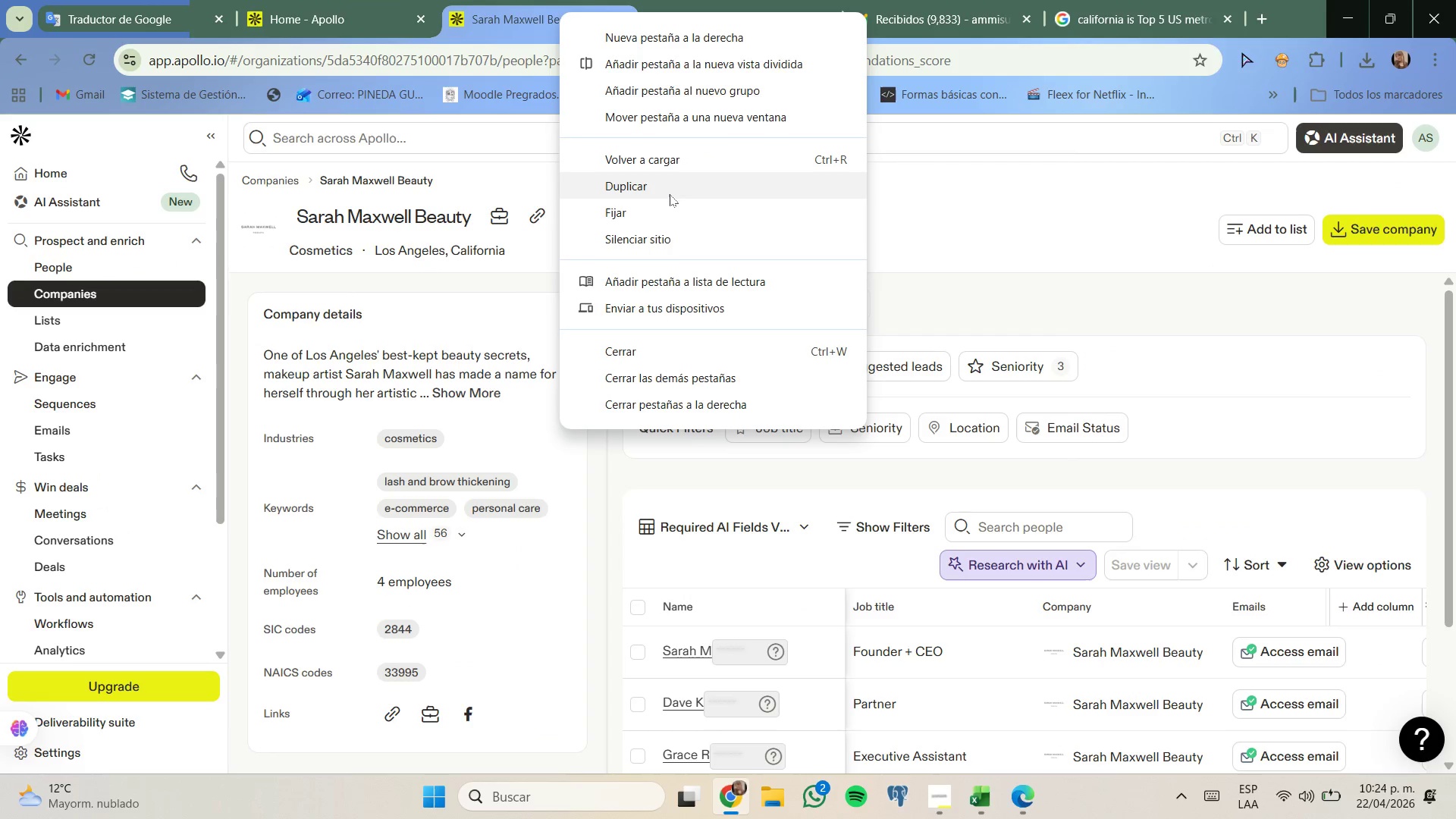 
left_click([667, 186])
 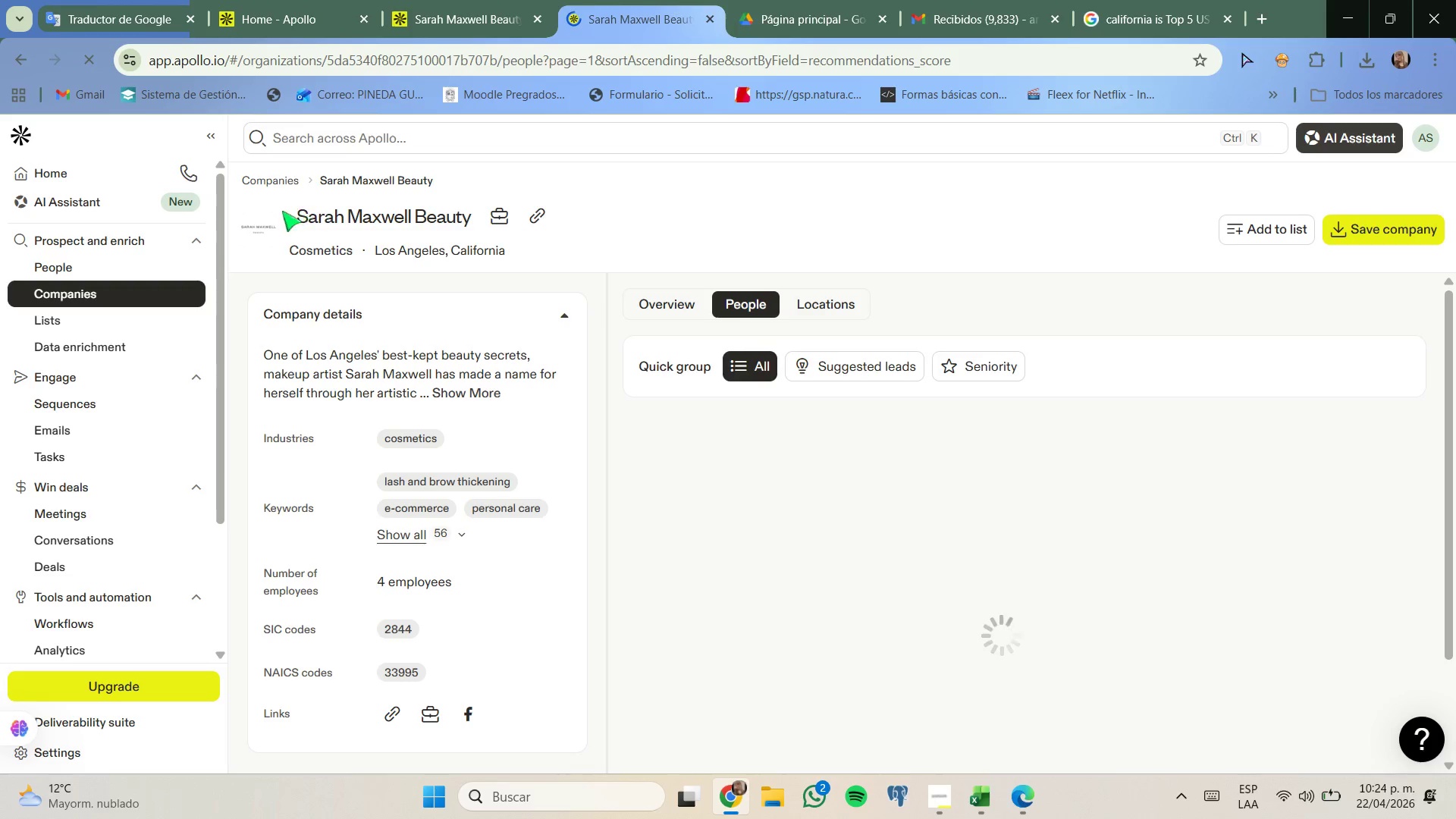 
wait(6.64)
 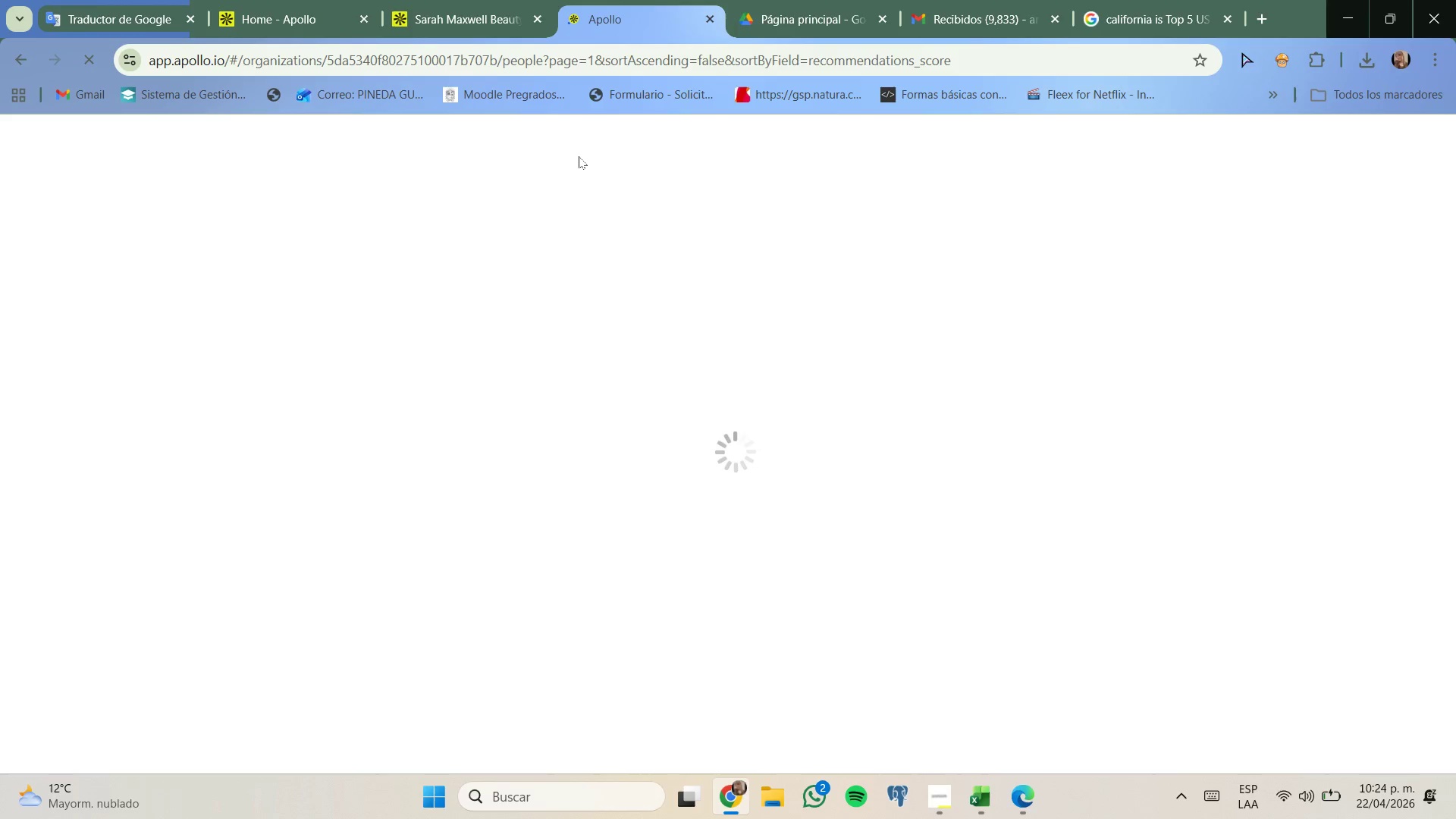 
left_click([275, 183])
 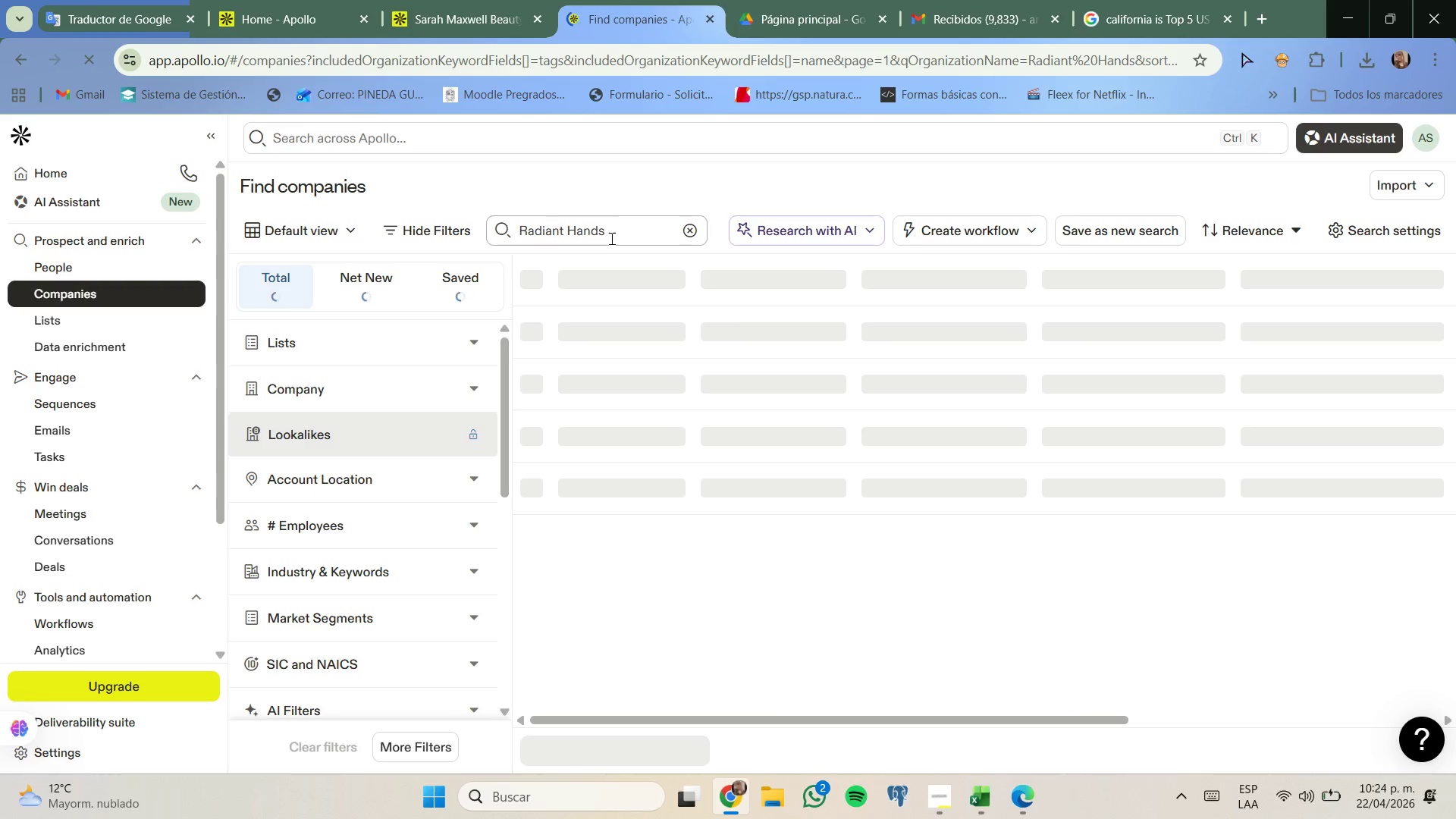 
left_click([685, 233])
 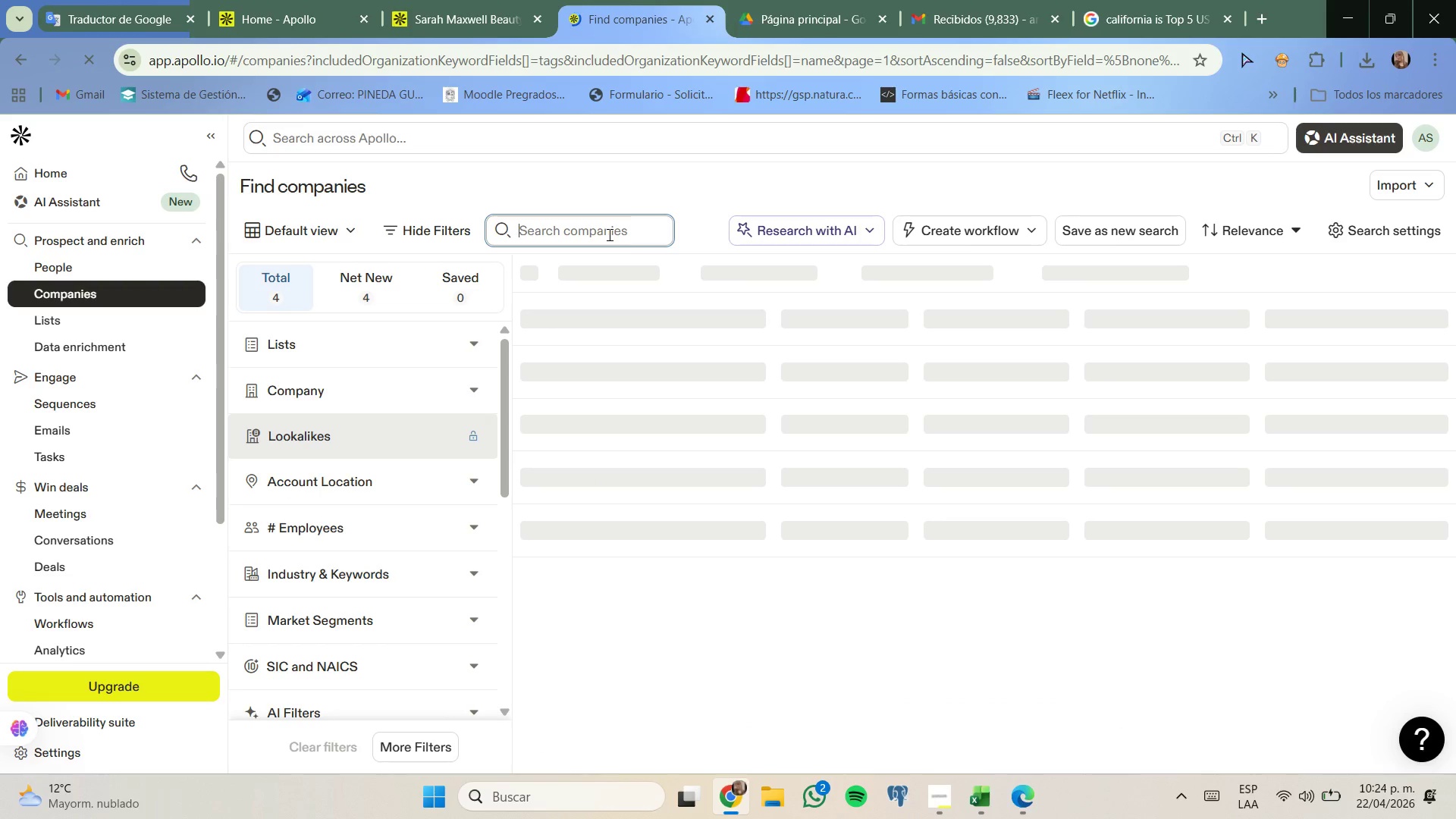 
left_click([608, 234])
 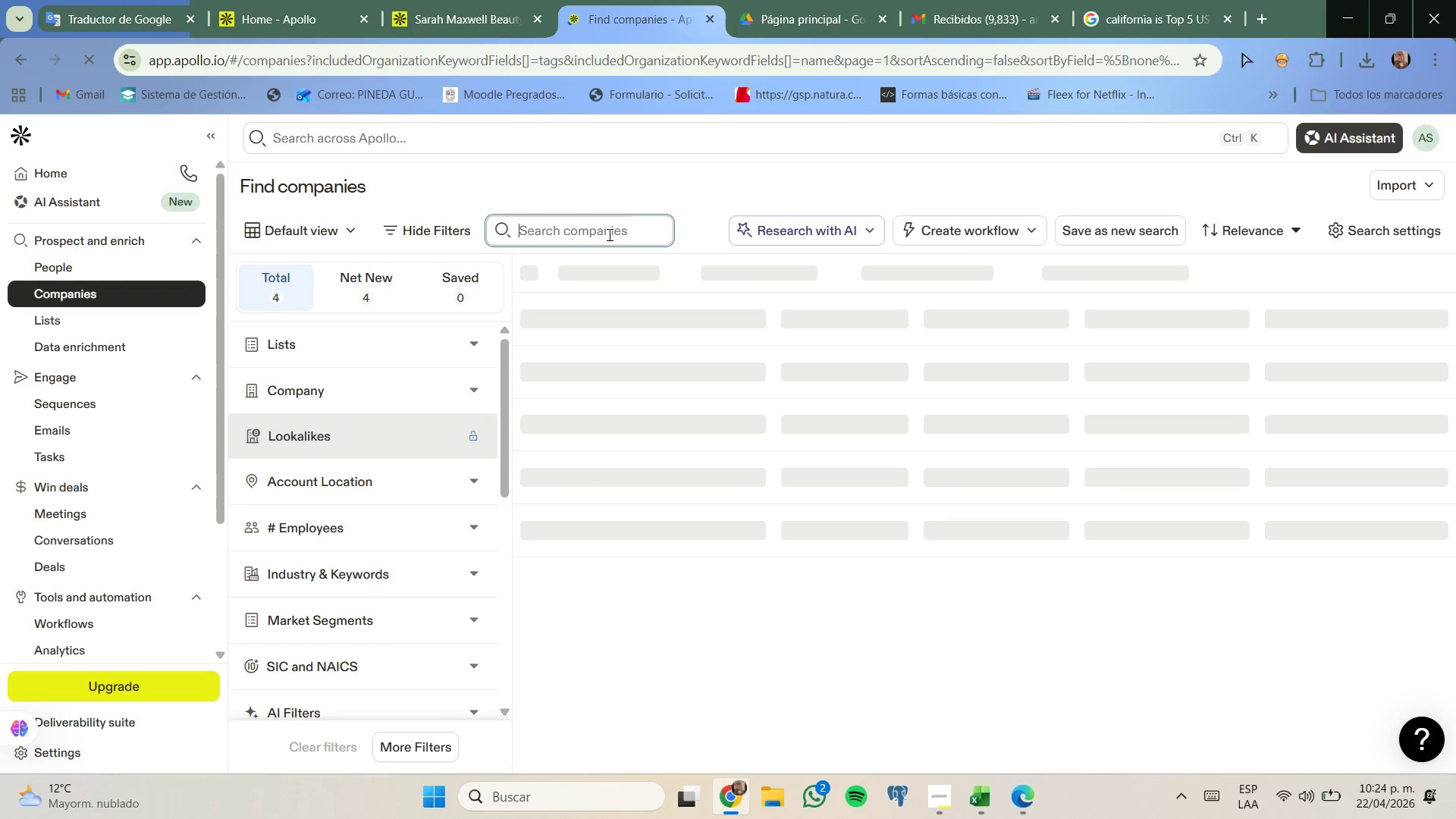 
key(Control+V)
 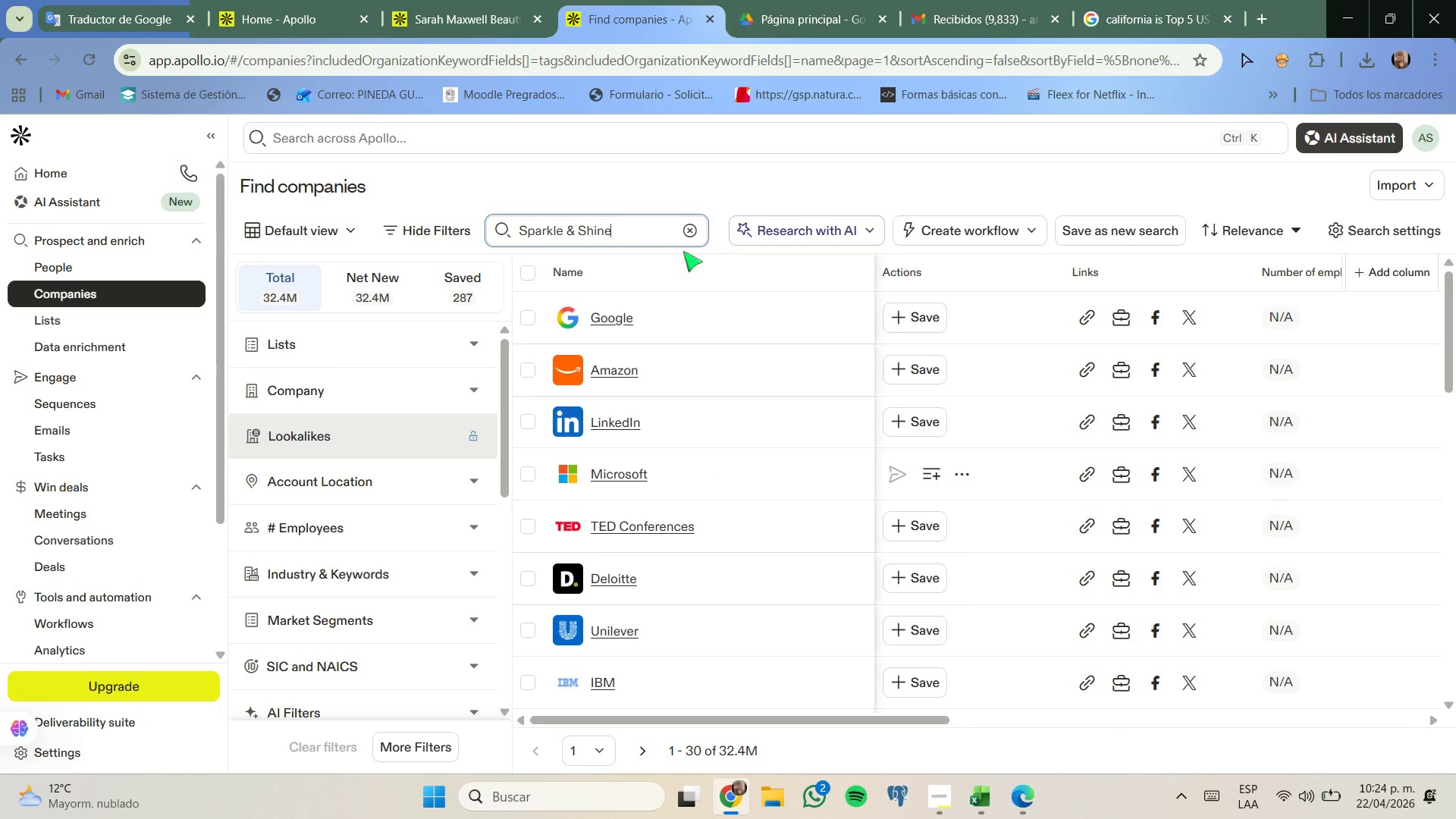 
key(Enter)
 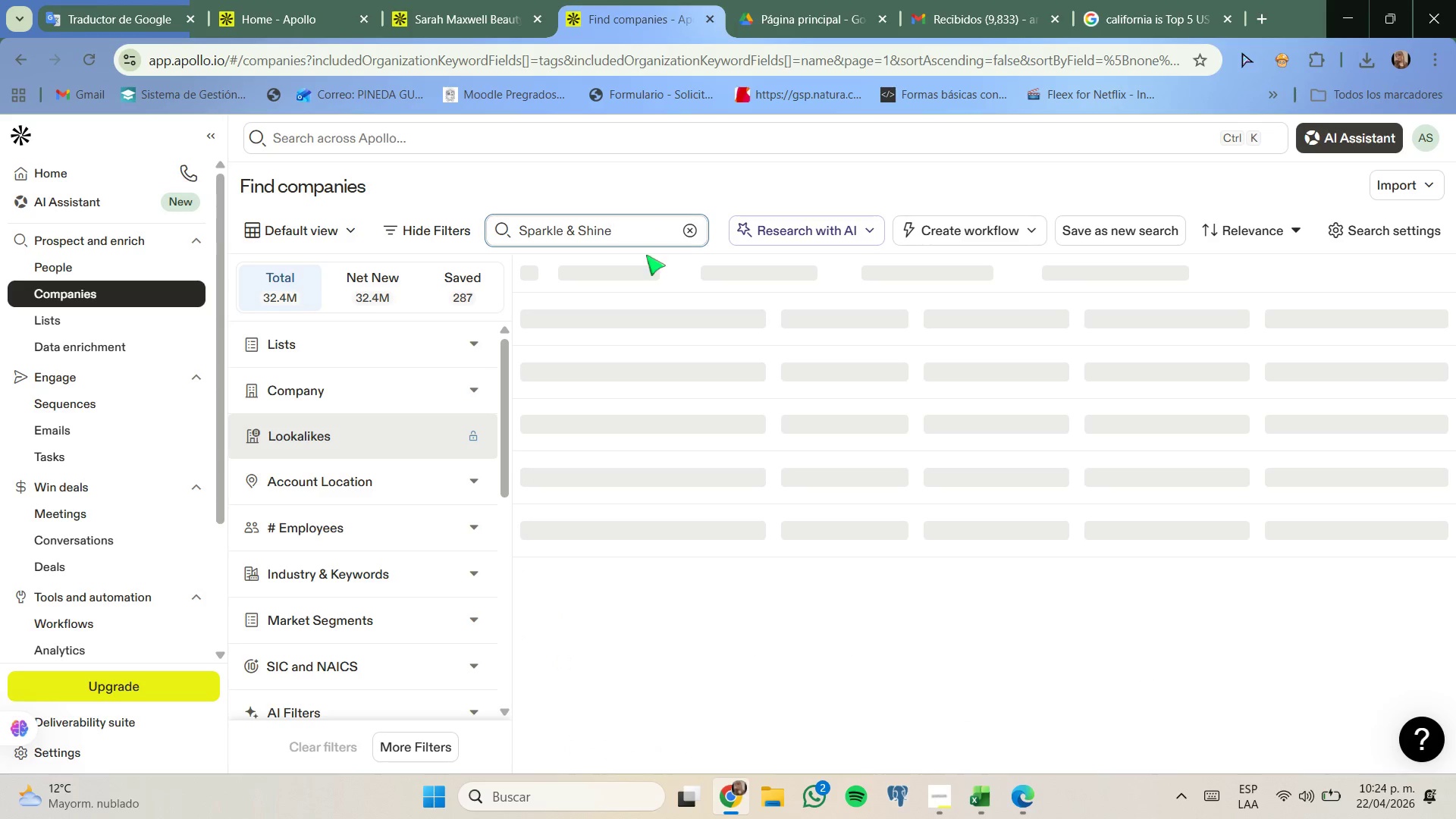 
mouse_move([673, 344])
 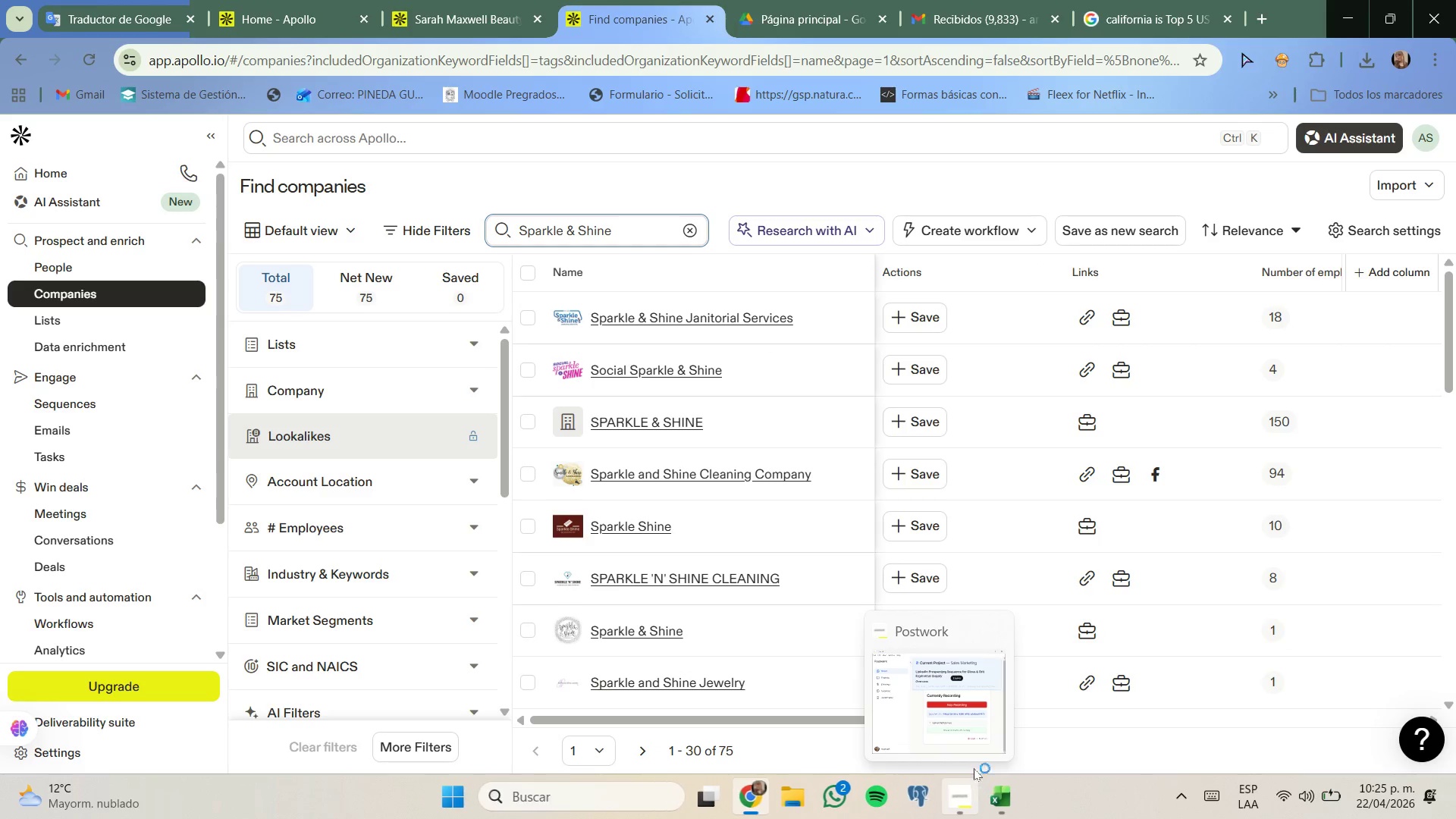 
mouse_move([999, 726])
 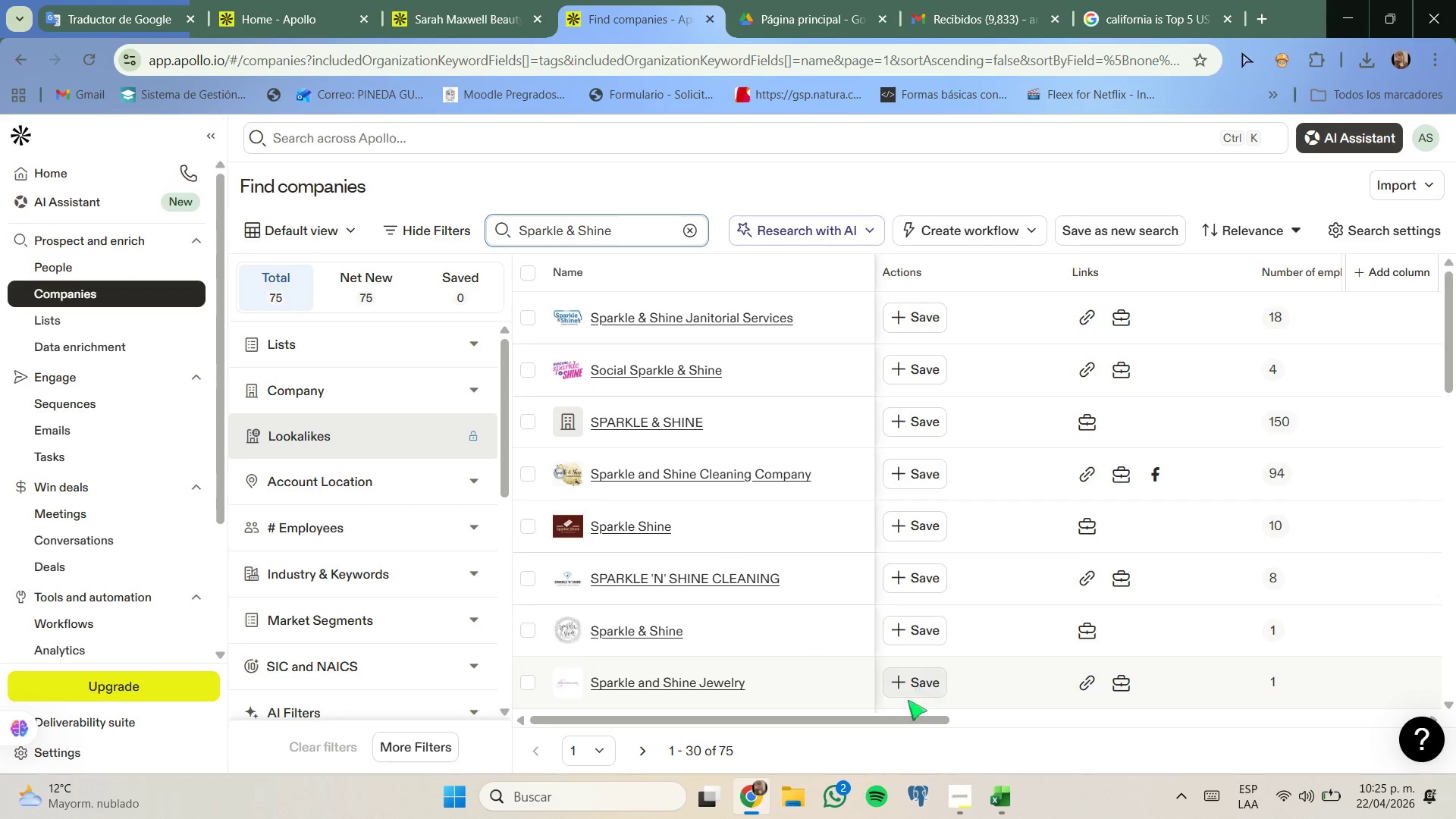 
left_click_drag(start_coordinate=[912, 720], to_coordinate=[1410, 727])
 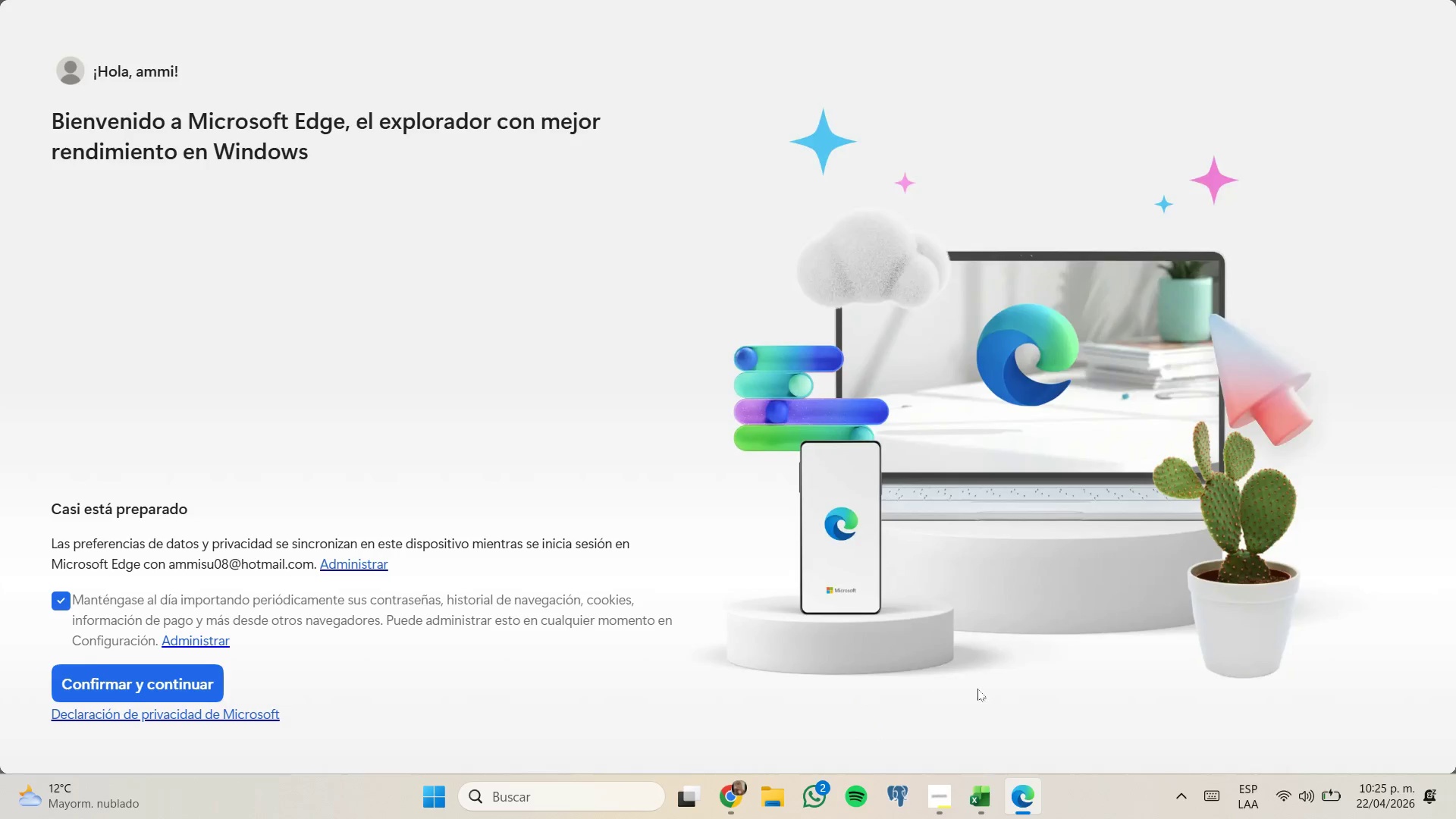 
wait(5.47)
 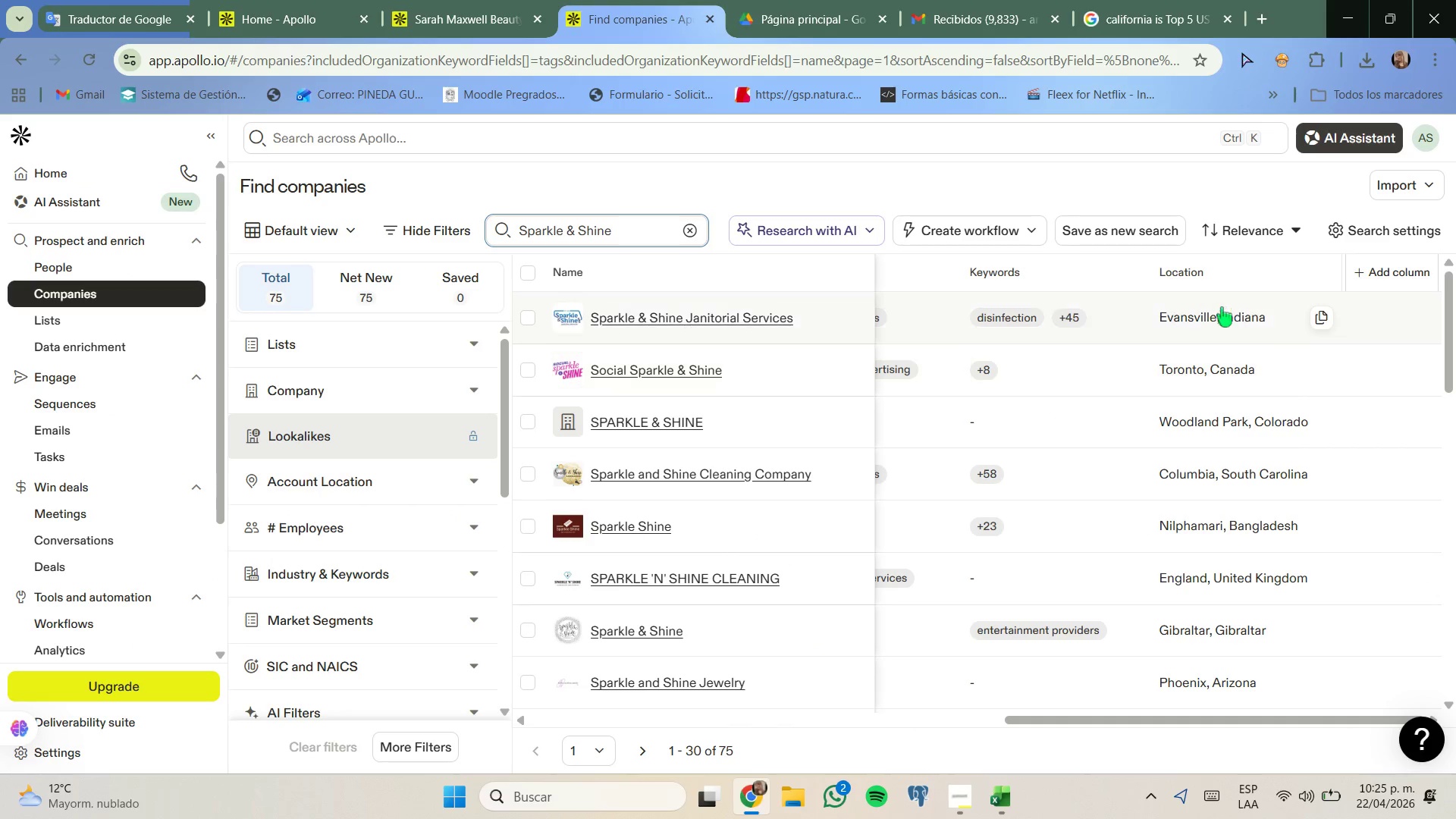 
left_click([738, 734])
 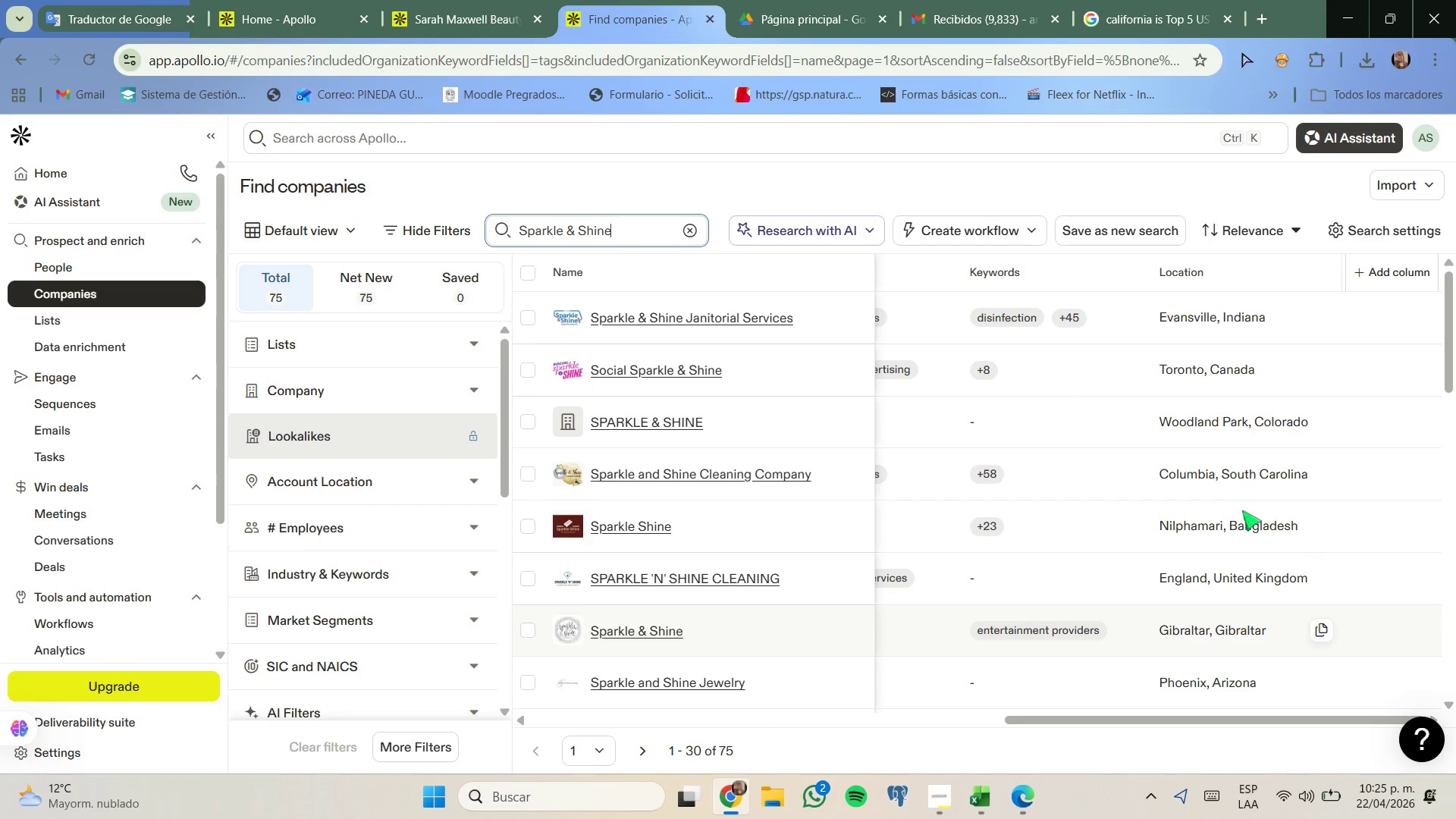 
scroll: coordinate [1216, 494], scroll_direction: down, amount: 1.0
 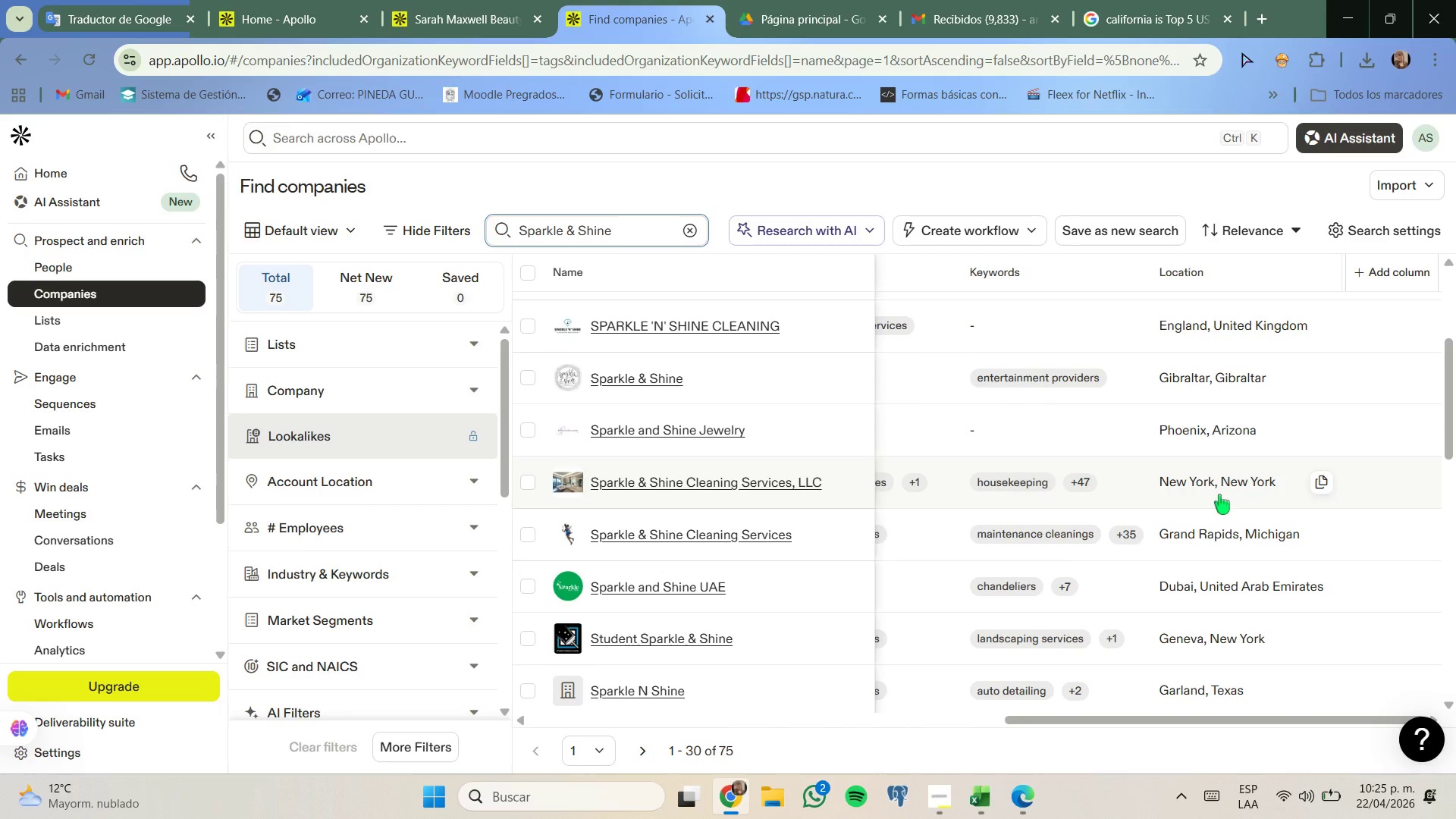 
wait(5.47)
 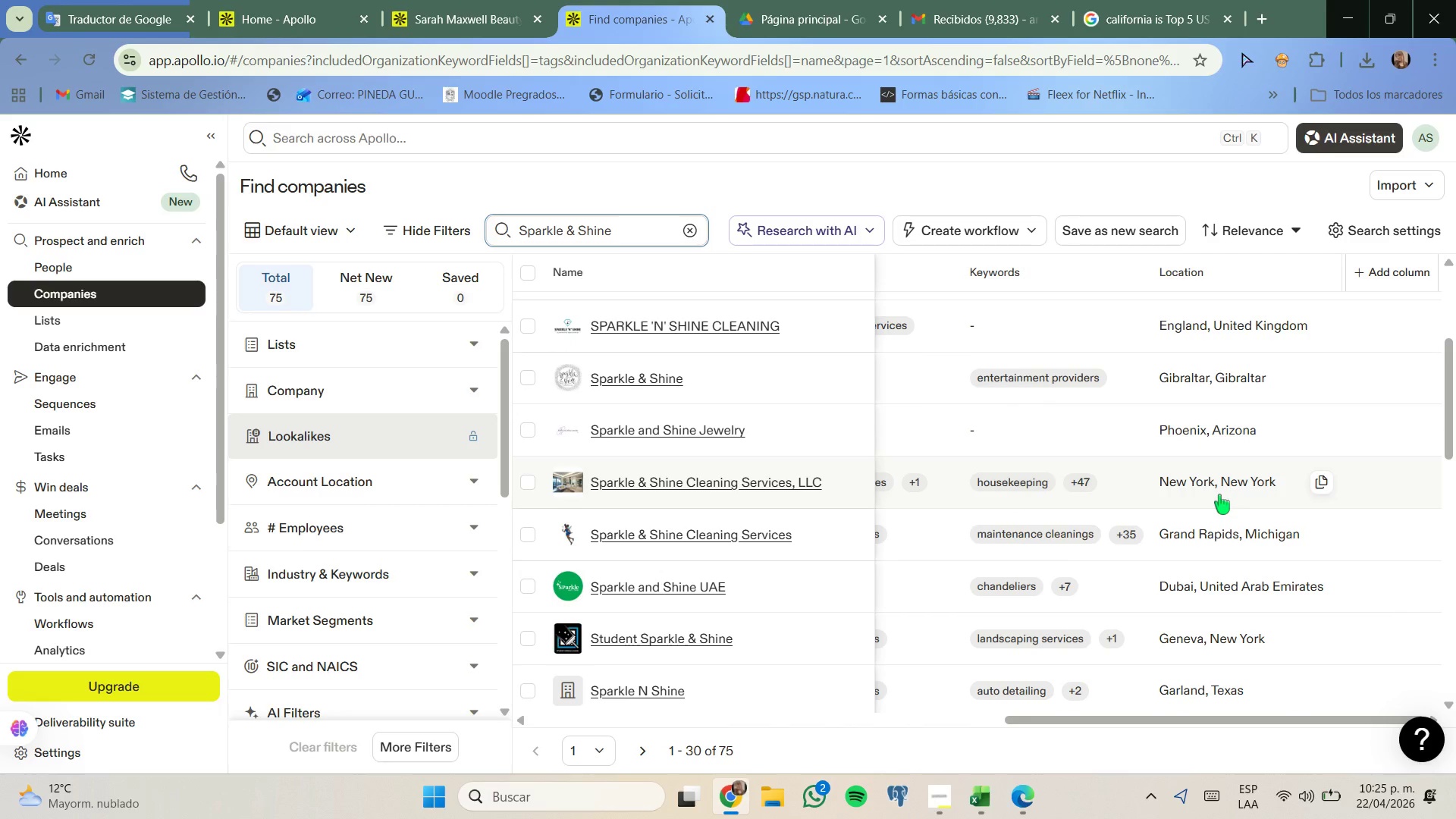 
scroll: coordinate [1264, 522], scroll_direction: down, amount: 9.0
 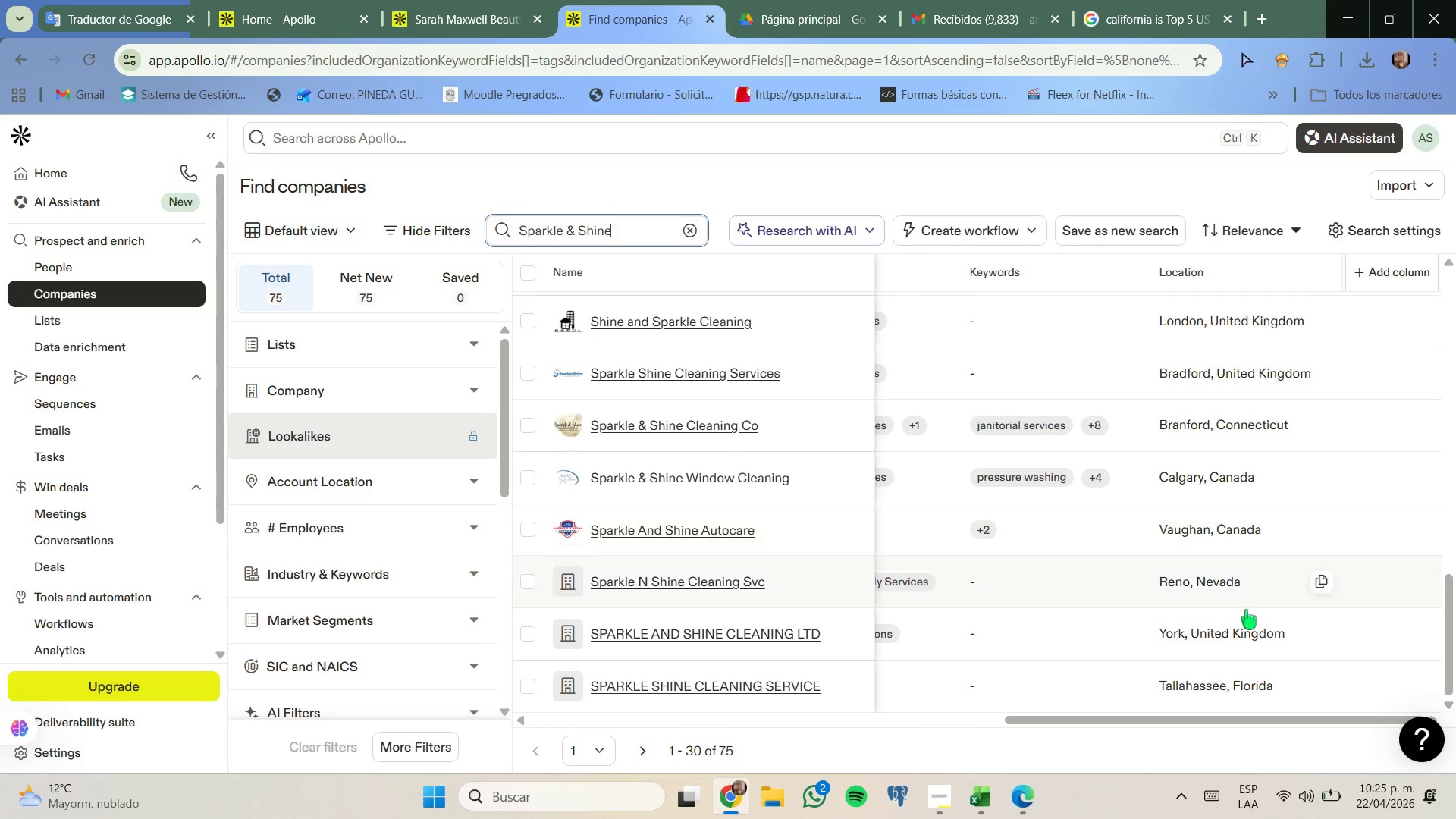 
left_click_drag(start_coordinate=[1250, 723], to_coordinate=[1235, 720])
 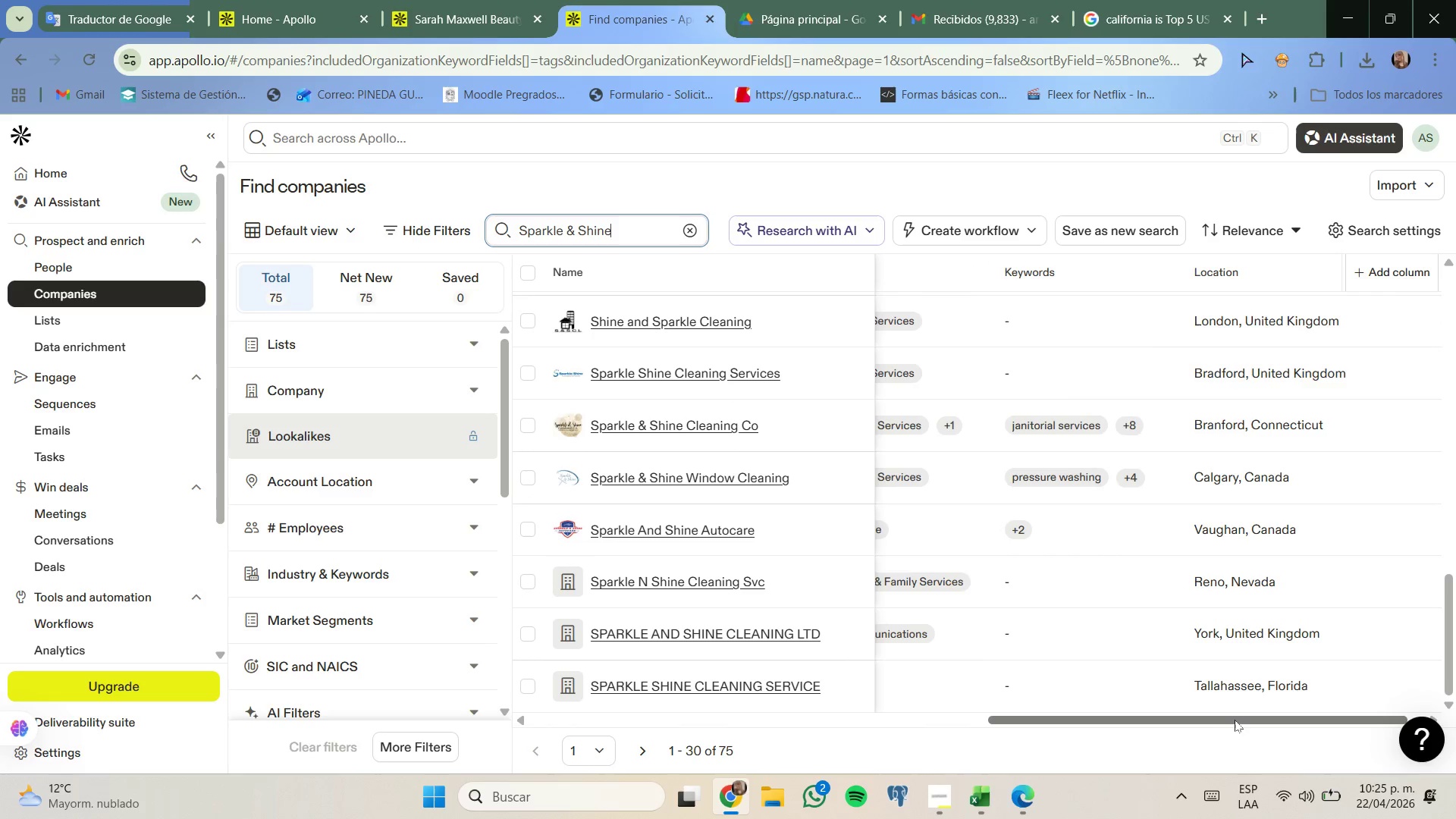 
left_click_drag(start_coordinate=[1235, 720], to_coordinate=[1125, 715])
 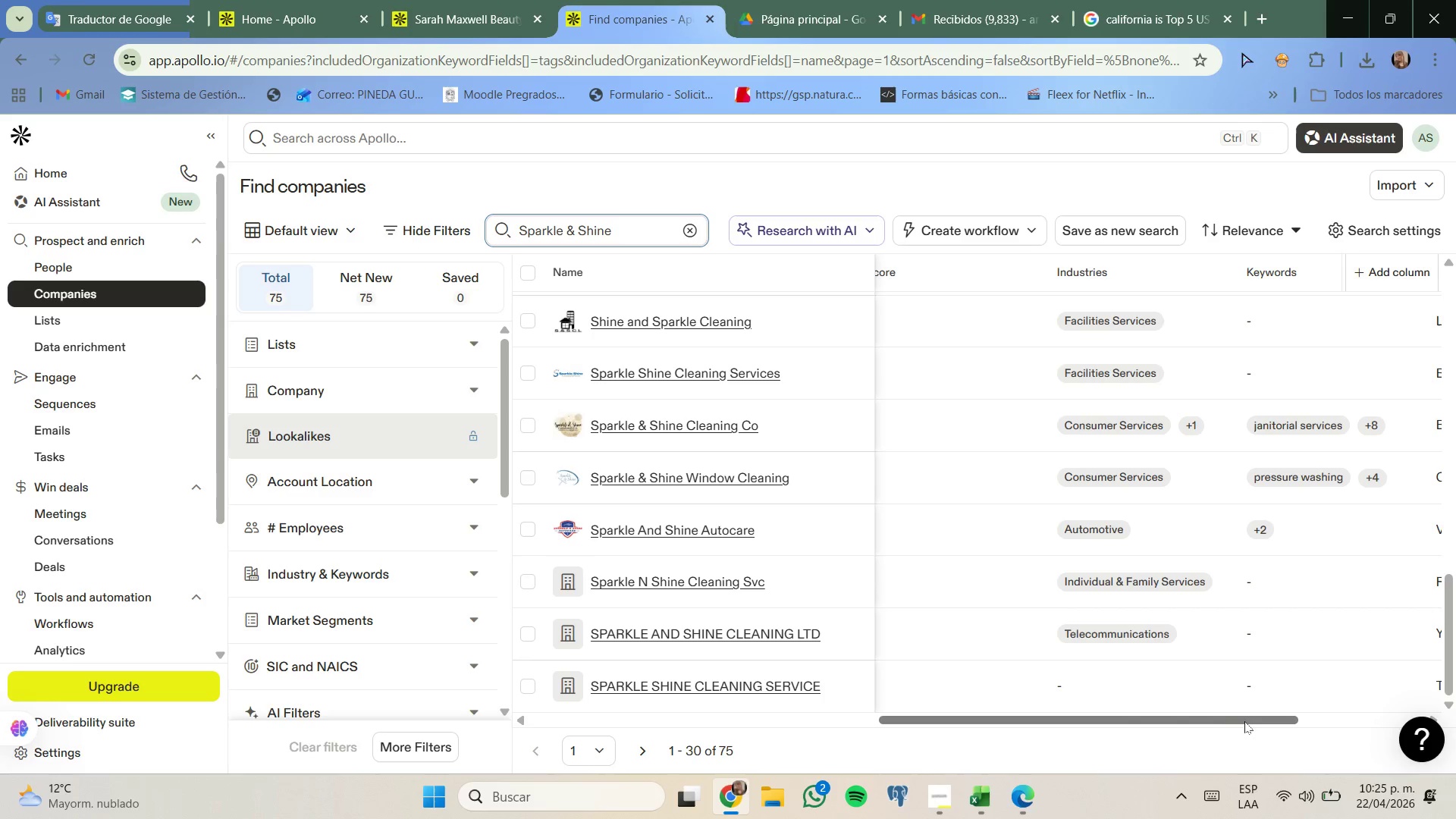 
left_click_drag(start_coordinate=[1247, 720], to_coordinate=[1116, 715])
 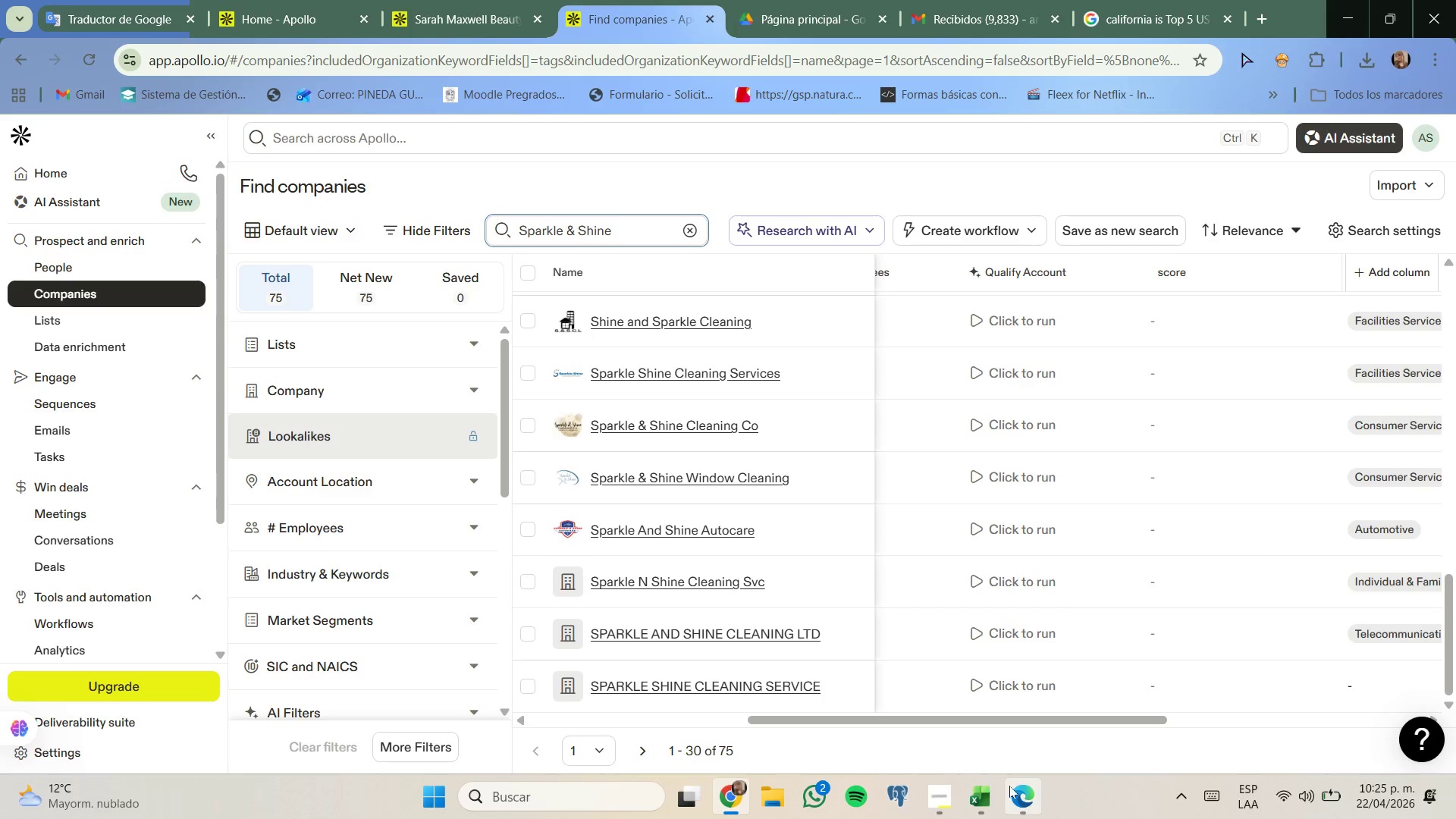 
left_click([989, 799])
 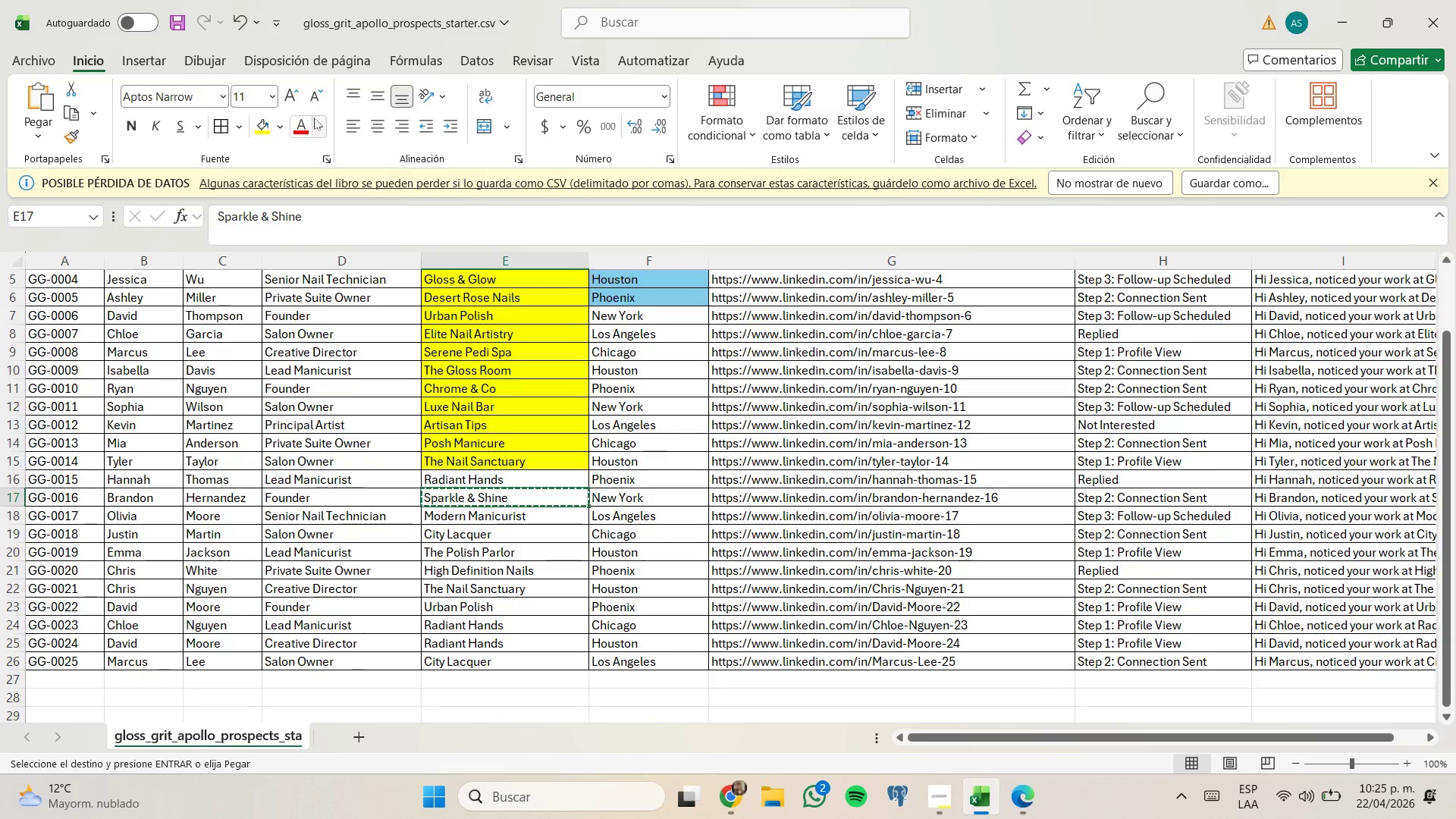 
left_click([259, 127])
 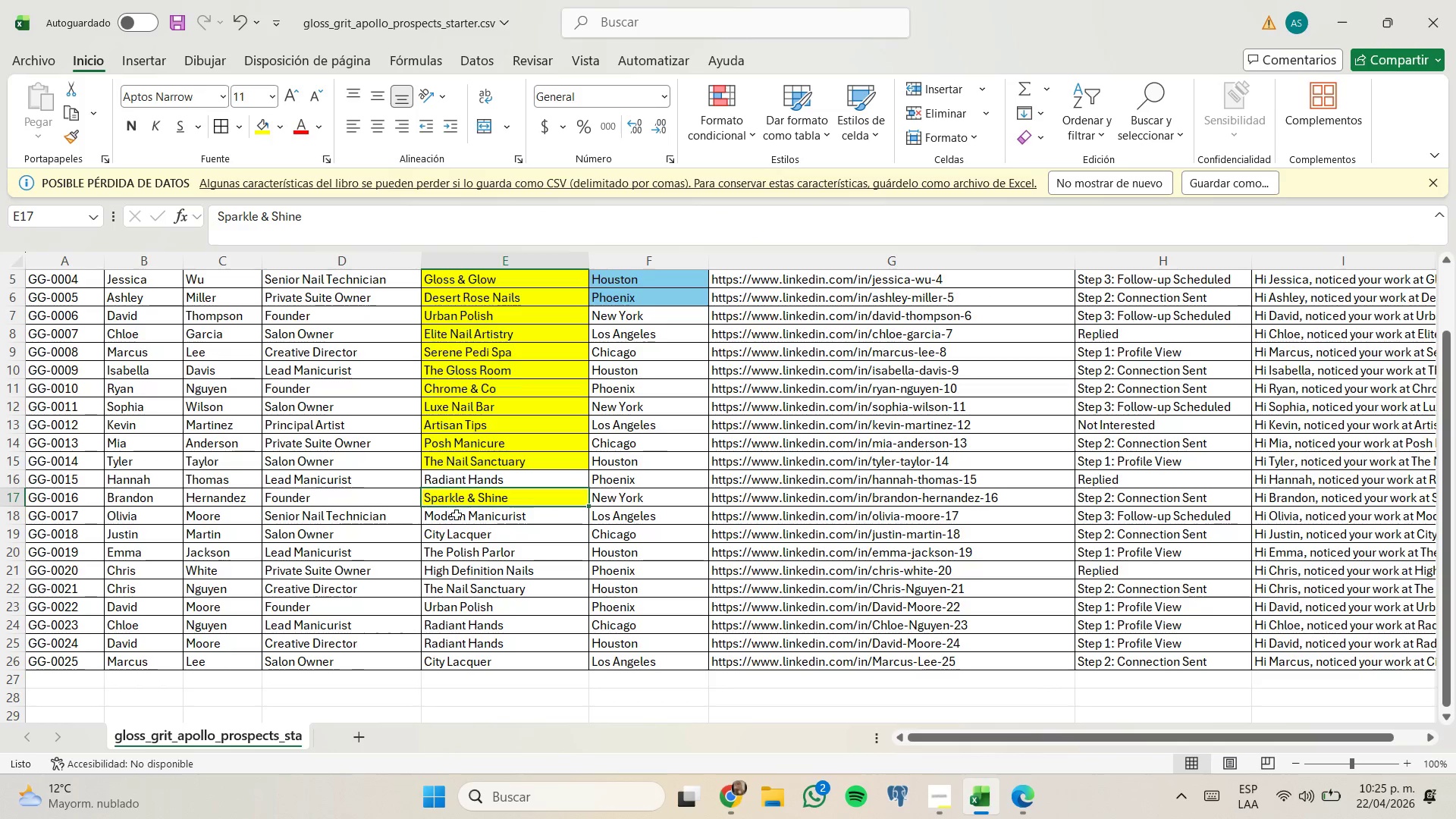 
left_click([465, 518])
 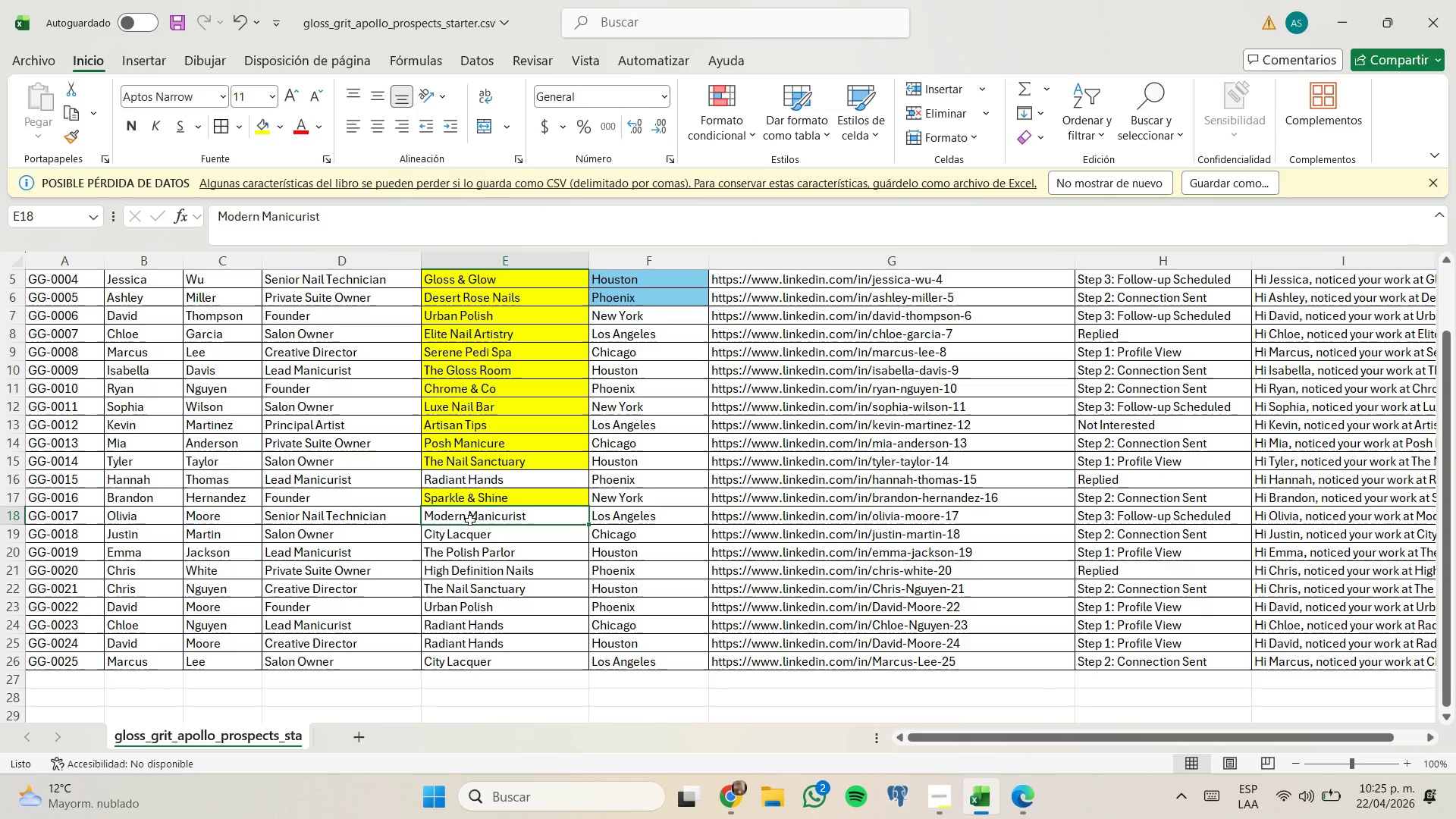 
key(Control+C)
 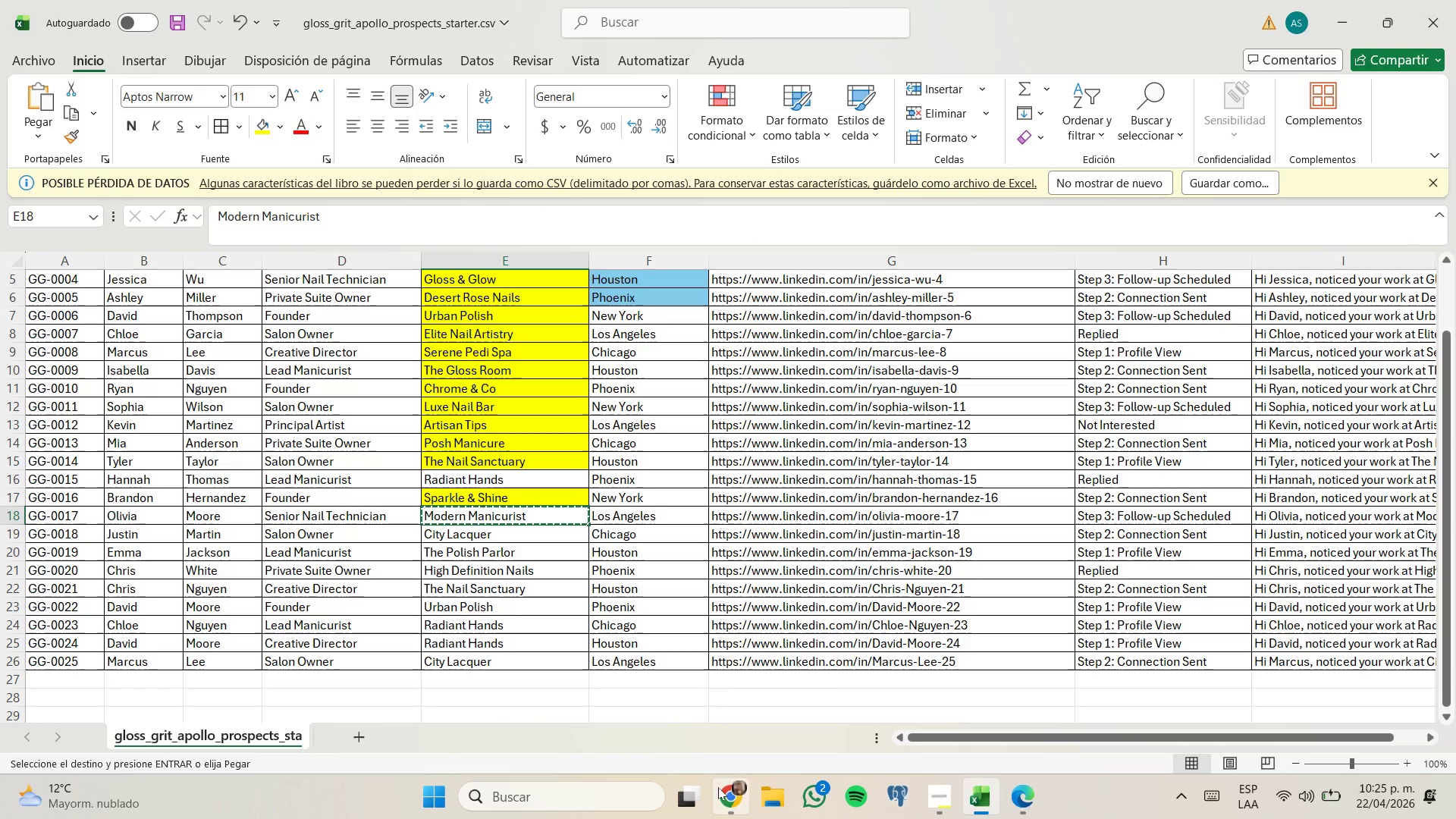 
left_click([736, 748])
 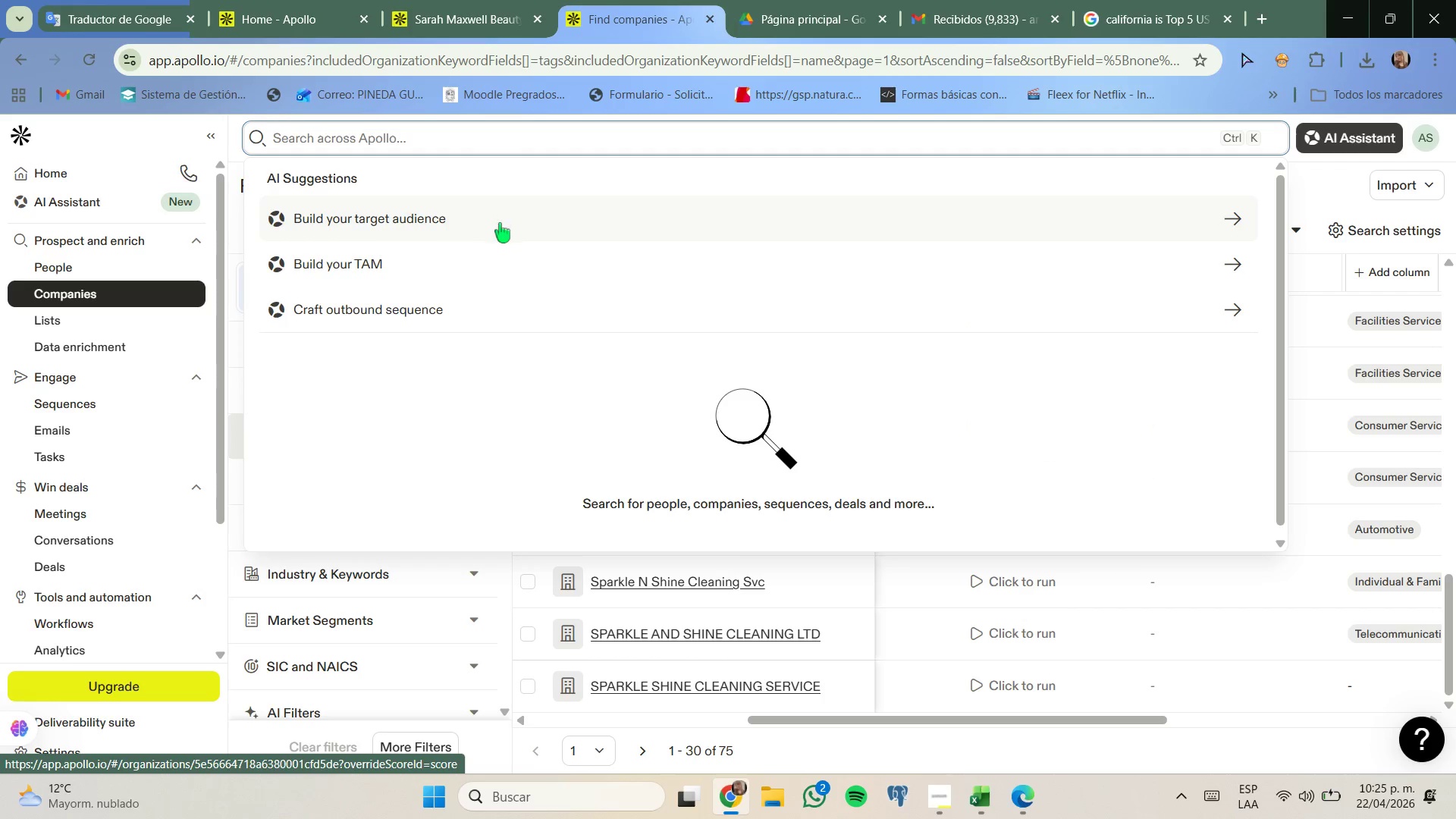 
left_click([234, 151])
 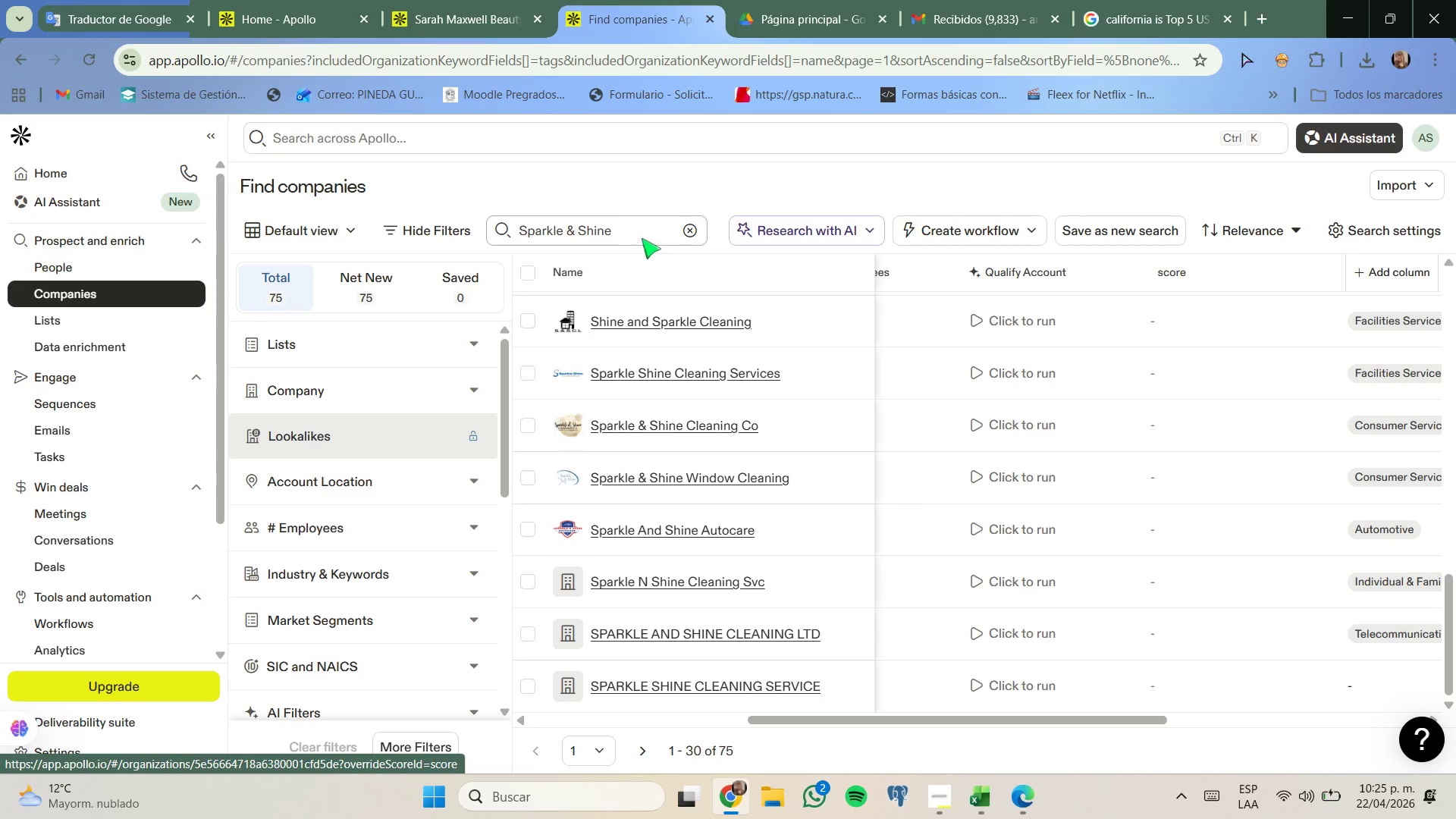 
left_click([691, 235])
 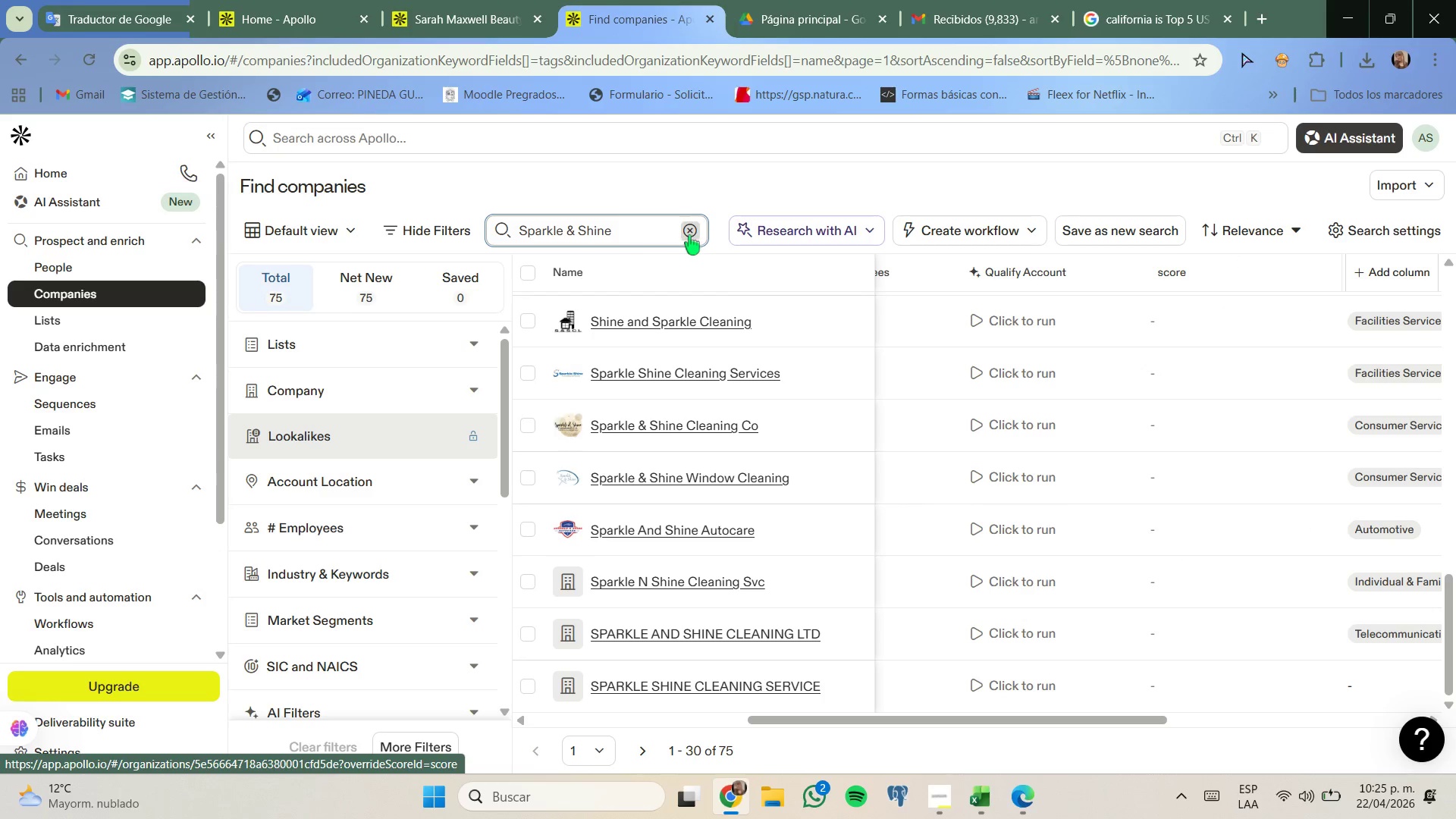 
key(Control+V)
 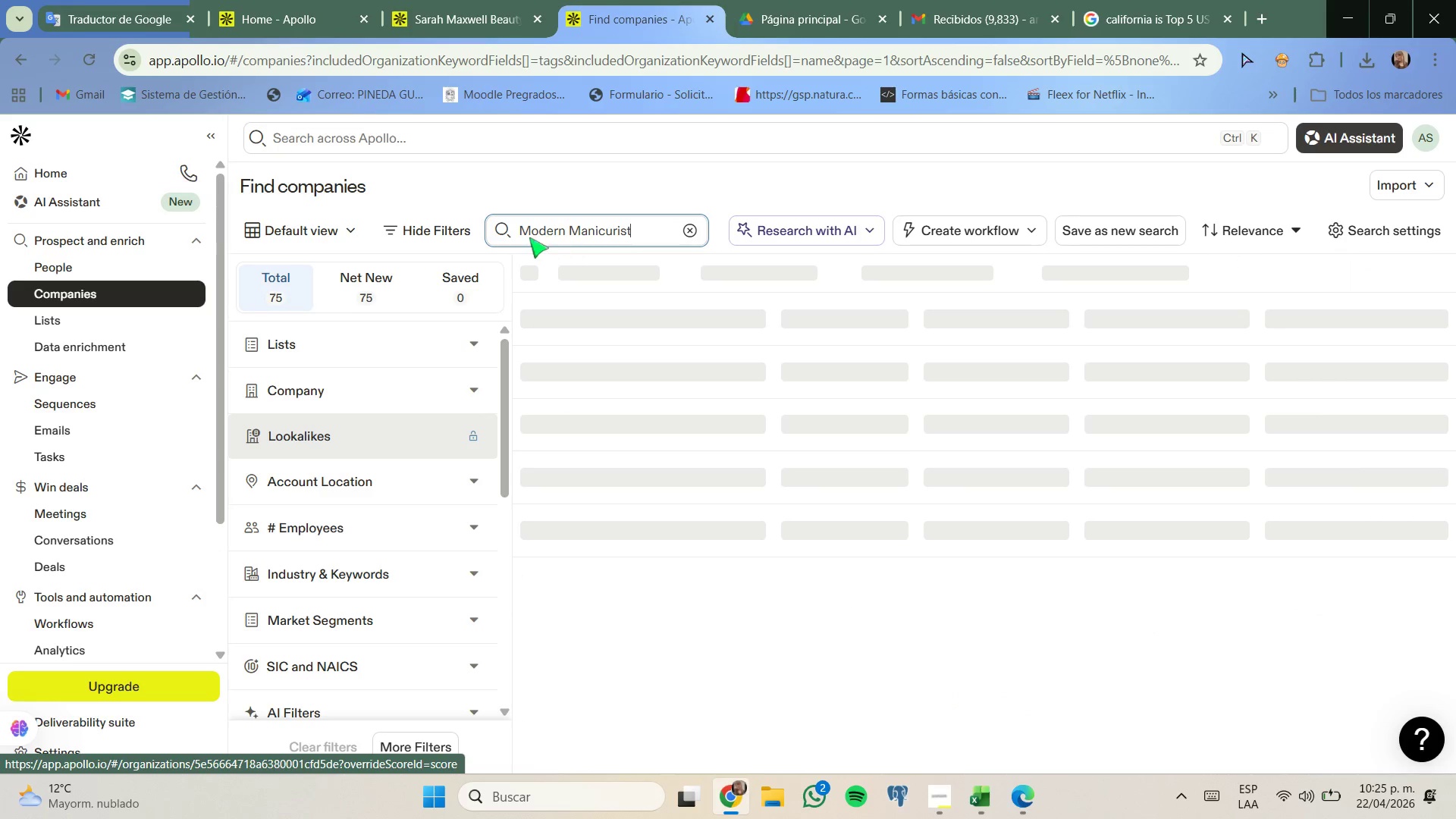 
key(Enter)
 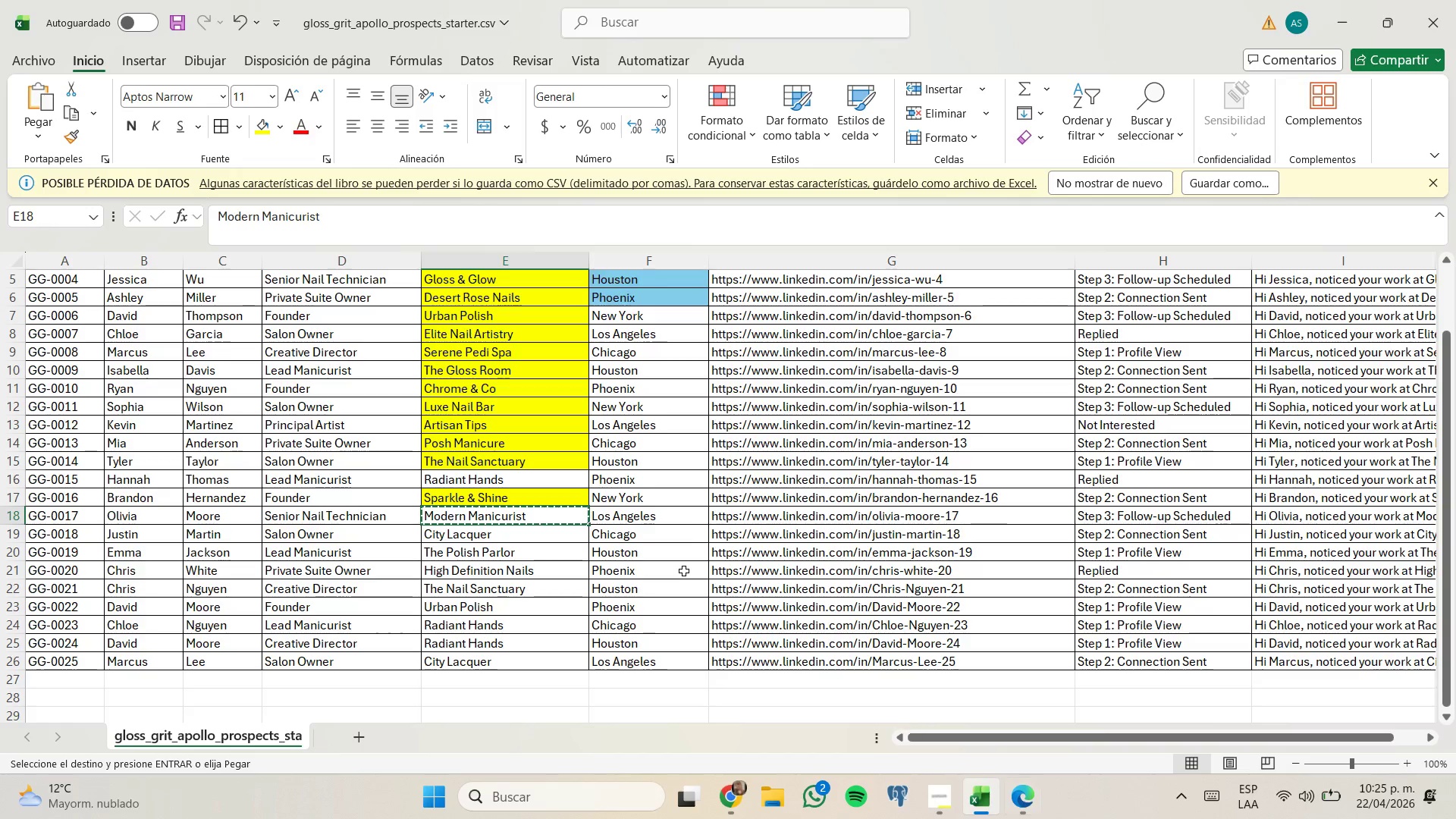 
wait(5.69)
 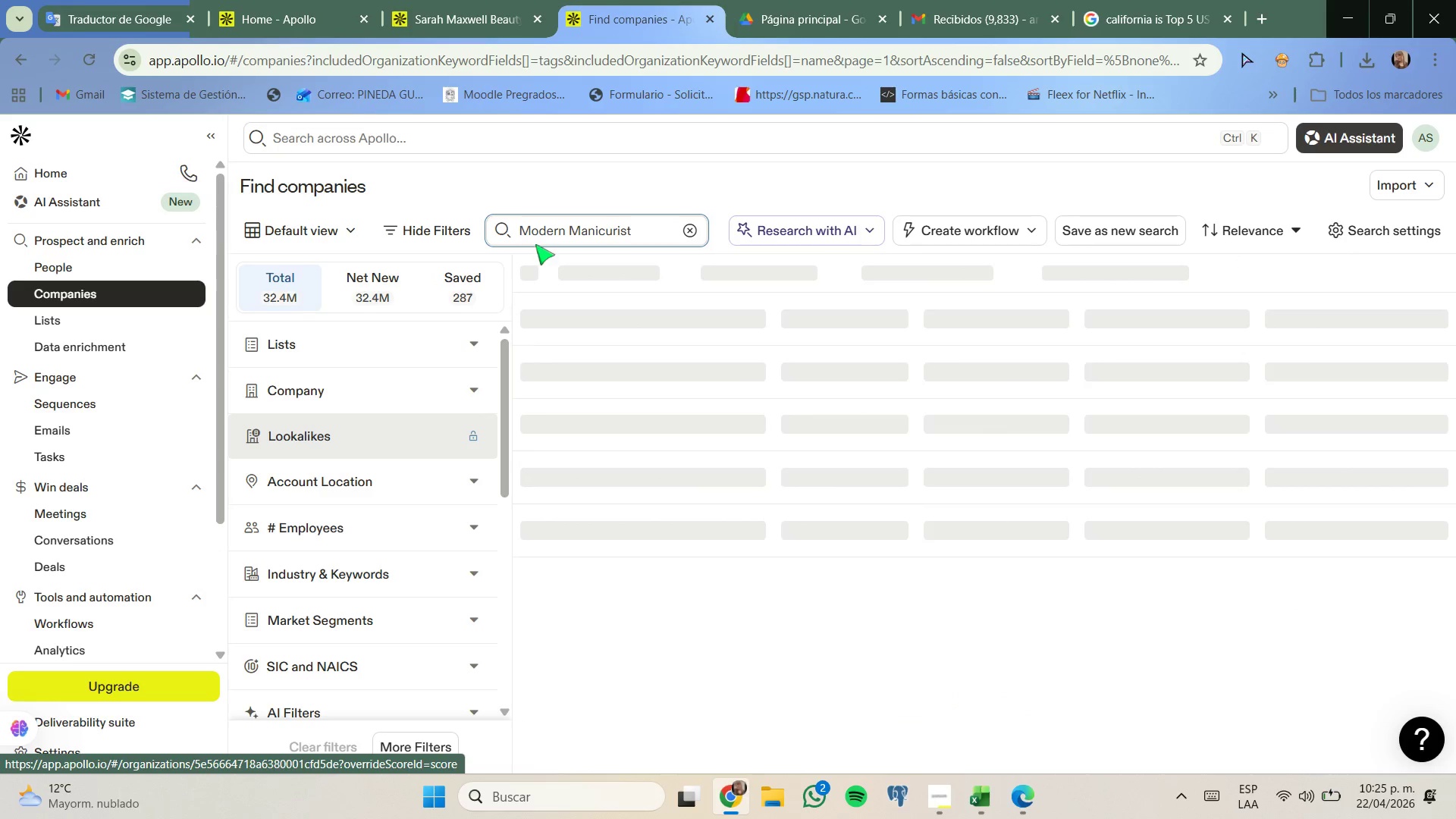 
left_click([253, 127])
 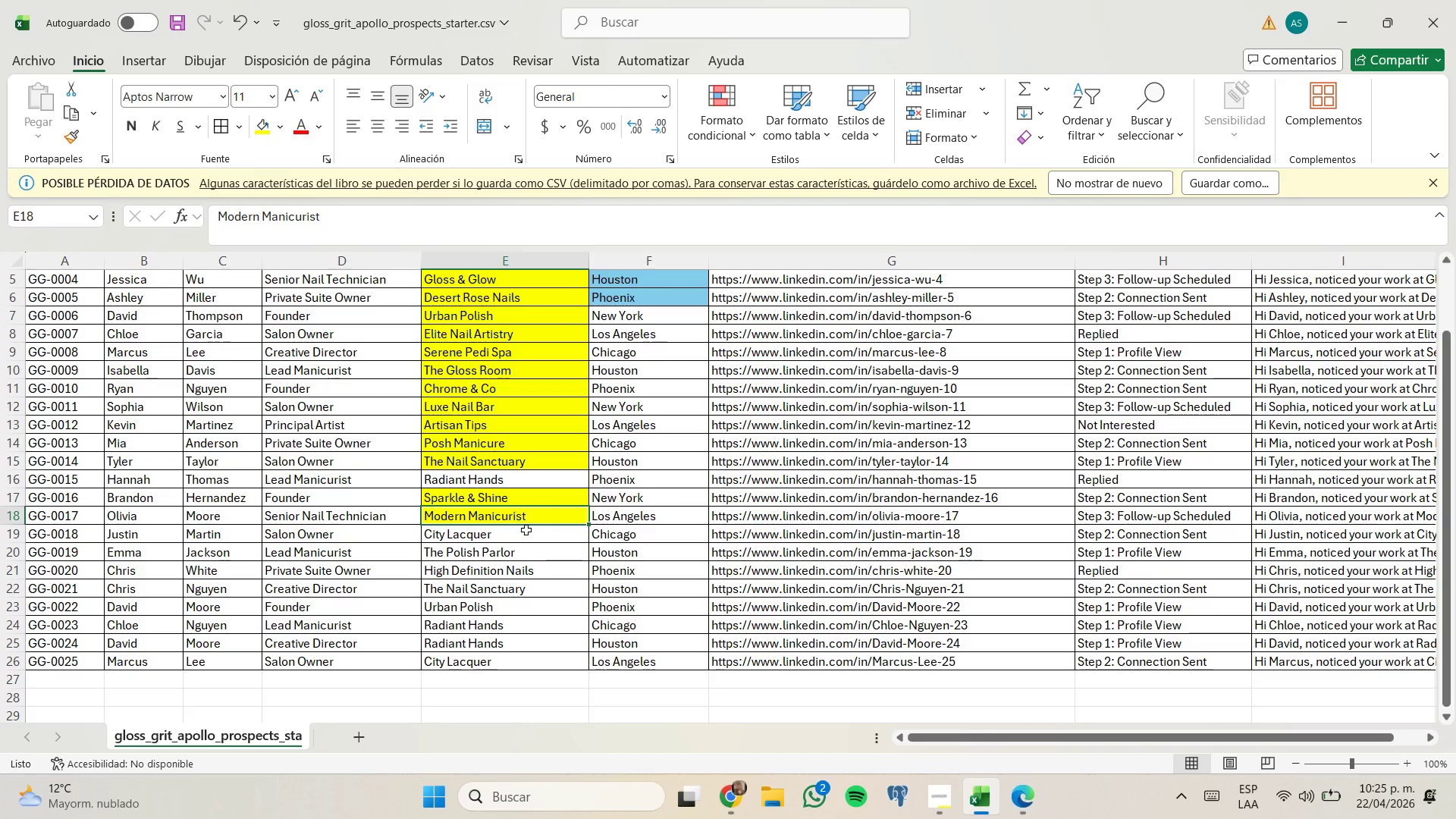 
left_click([526, 530])
 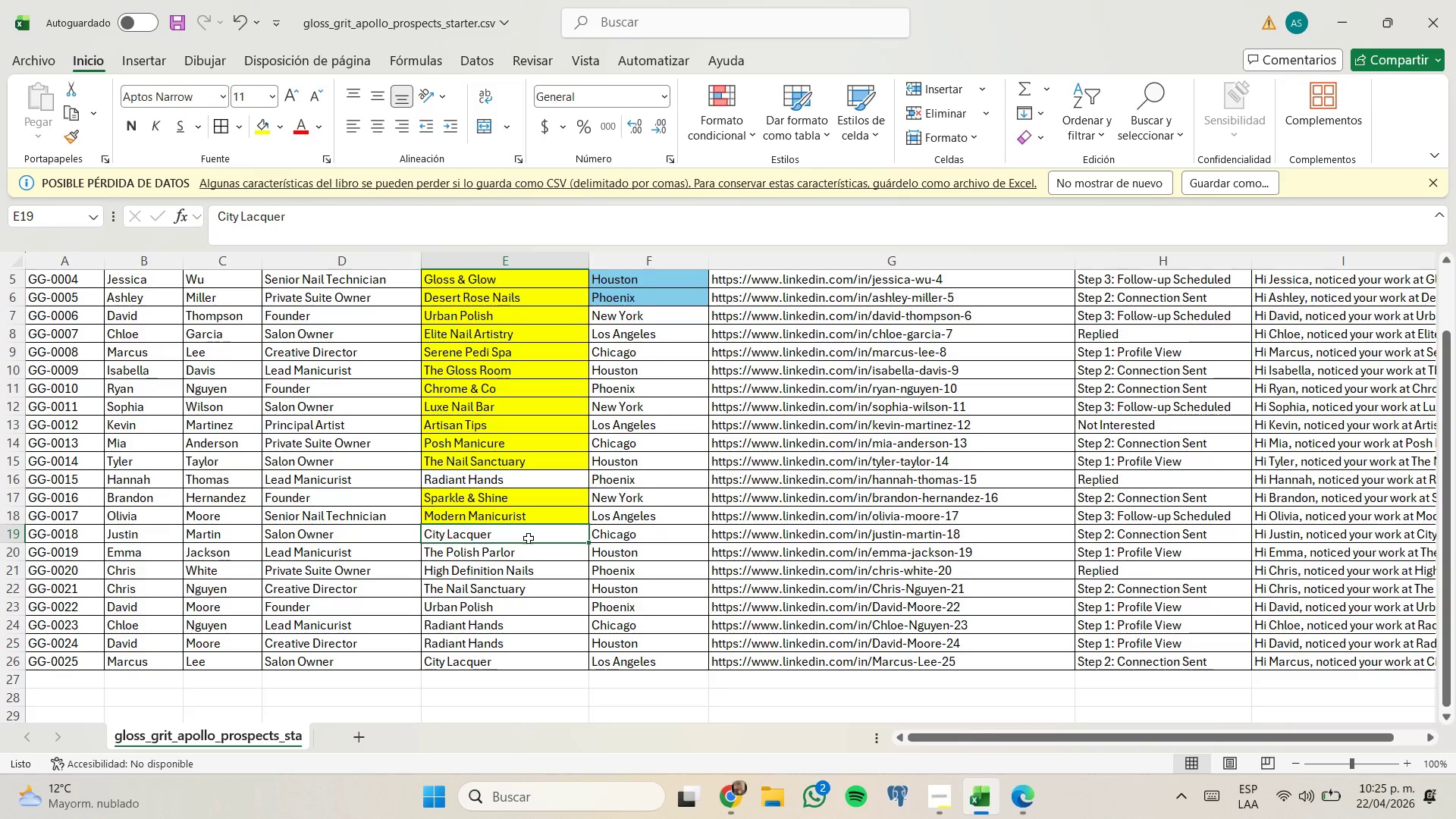 
key(Control+C)
 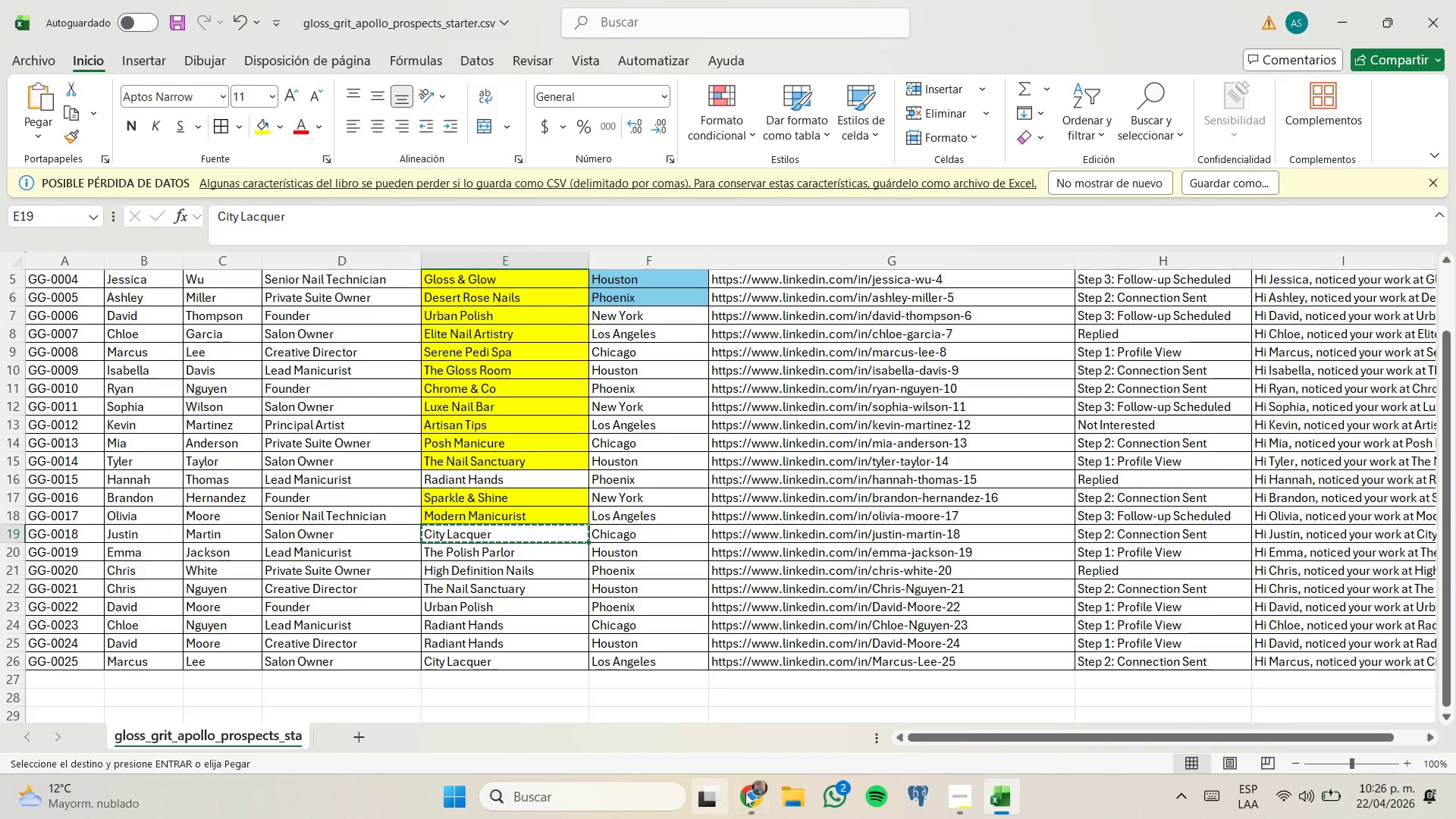 
left_click([750, 795])
 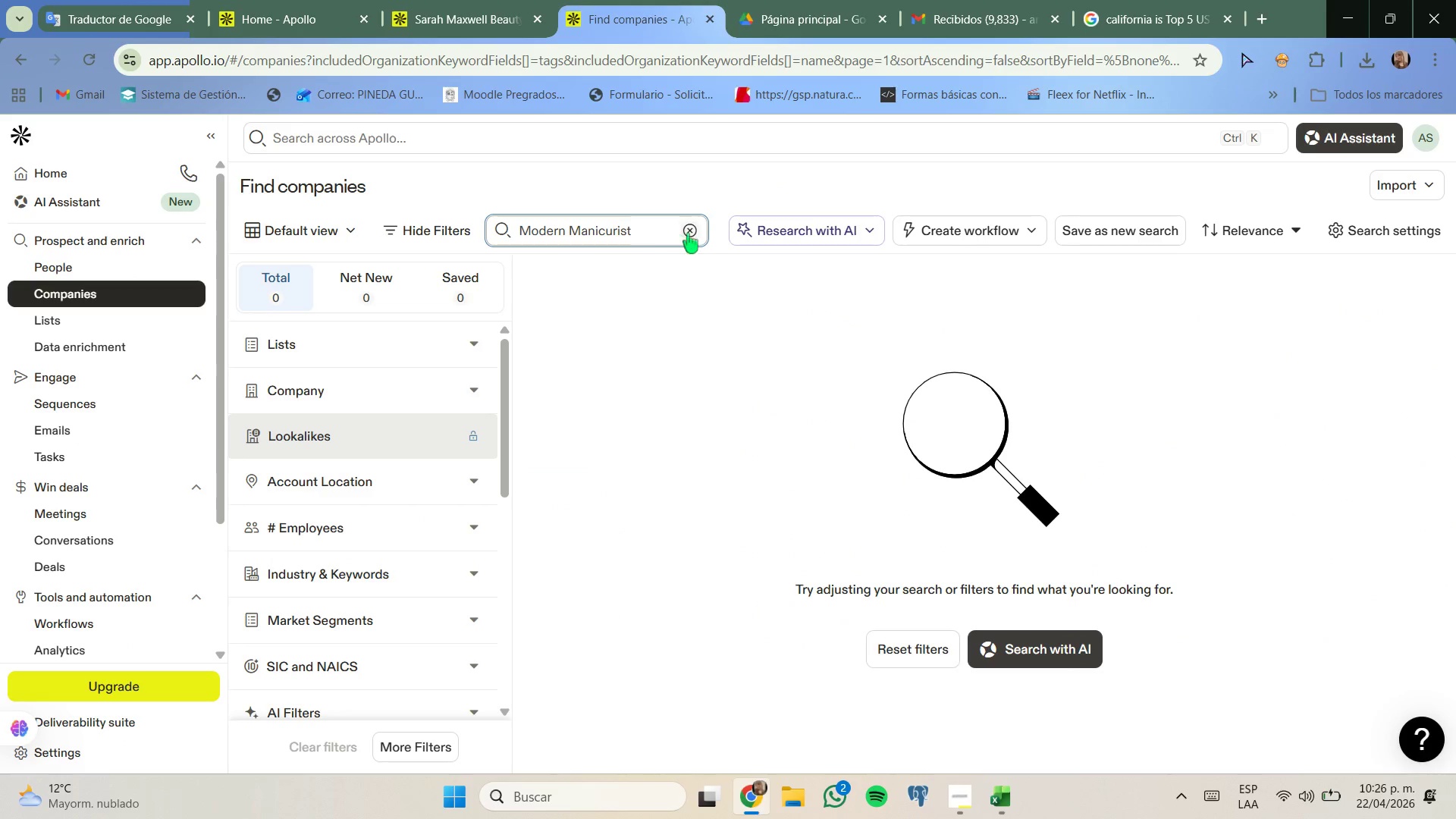 
left_click([689, 232])
 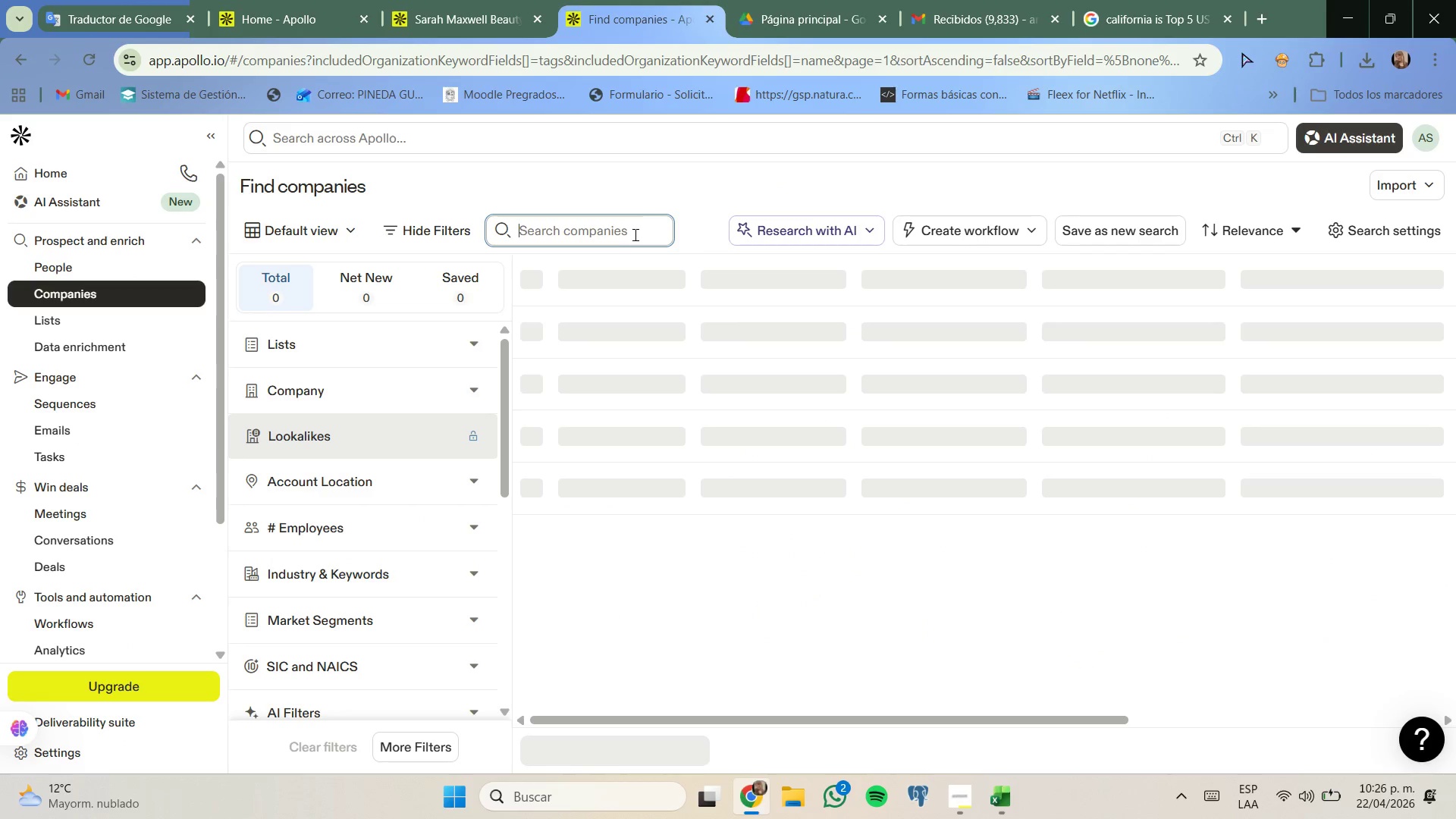 
key(Control+V)
 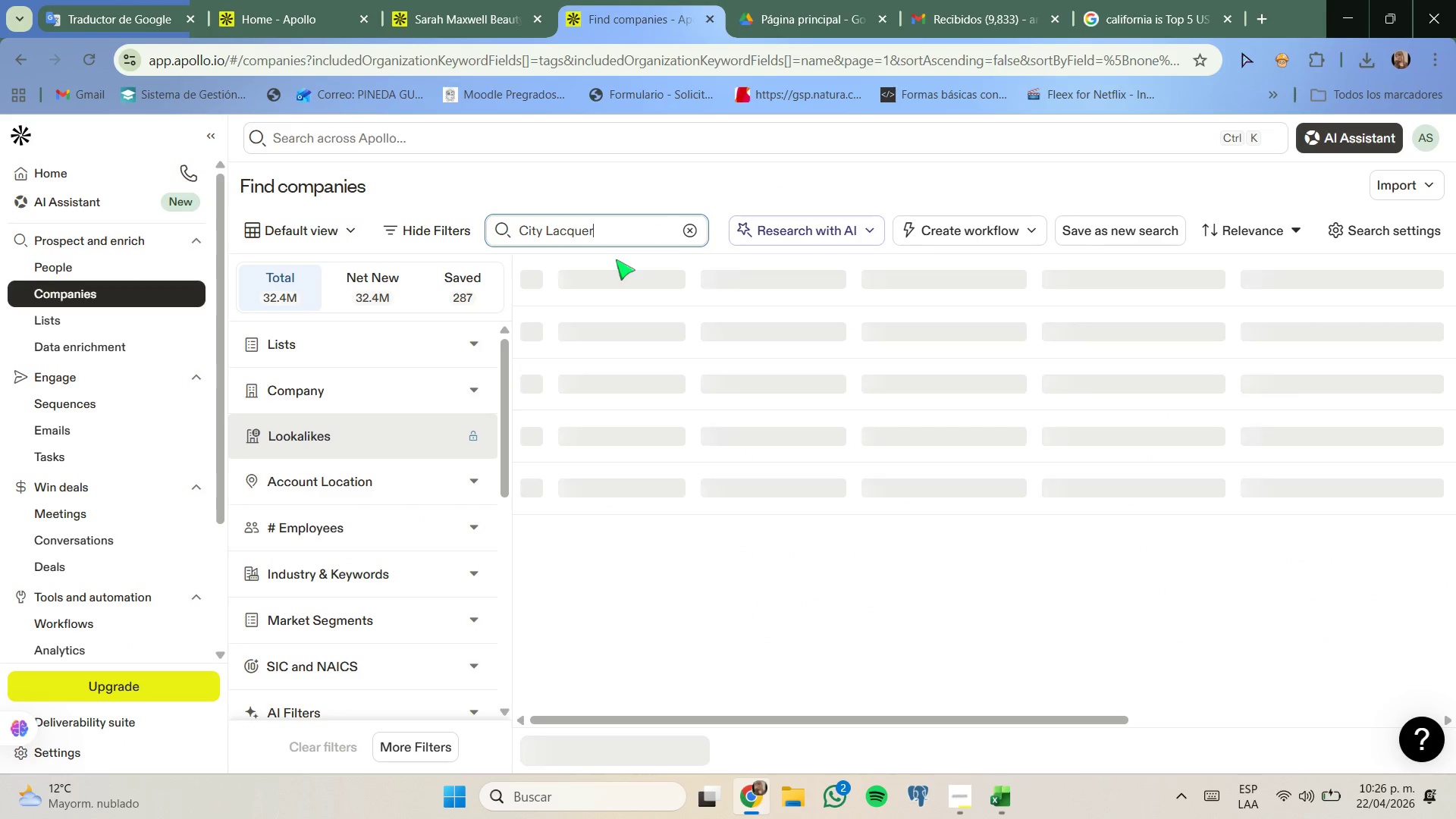 
key(Enter)
 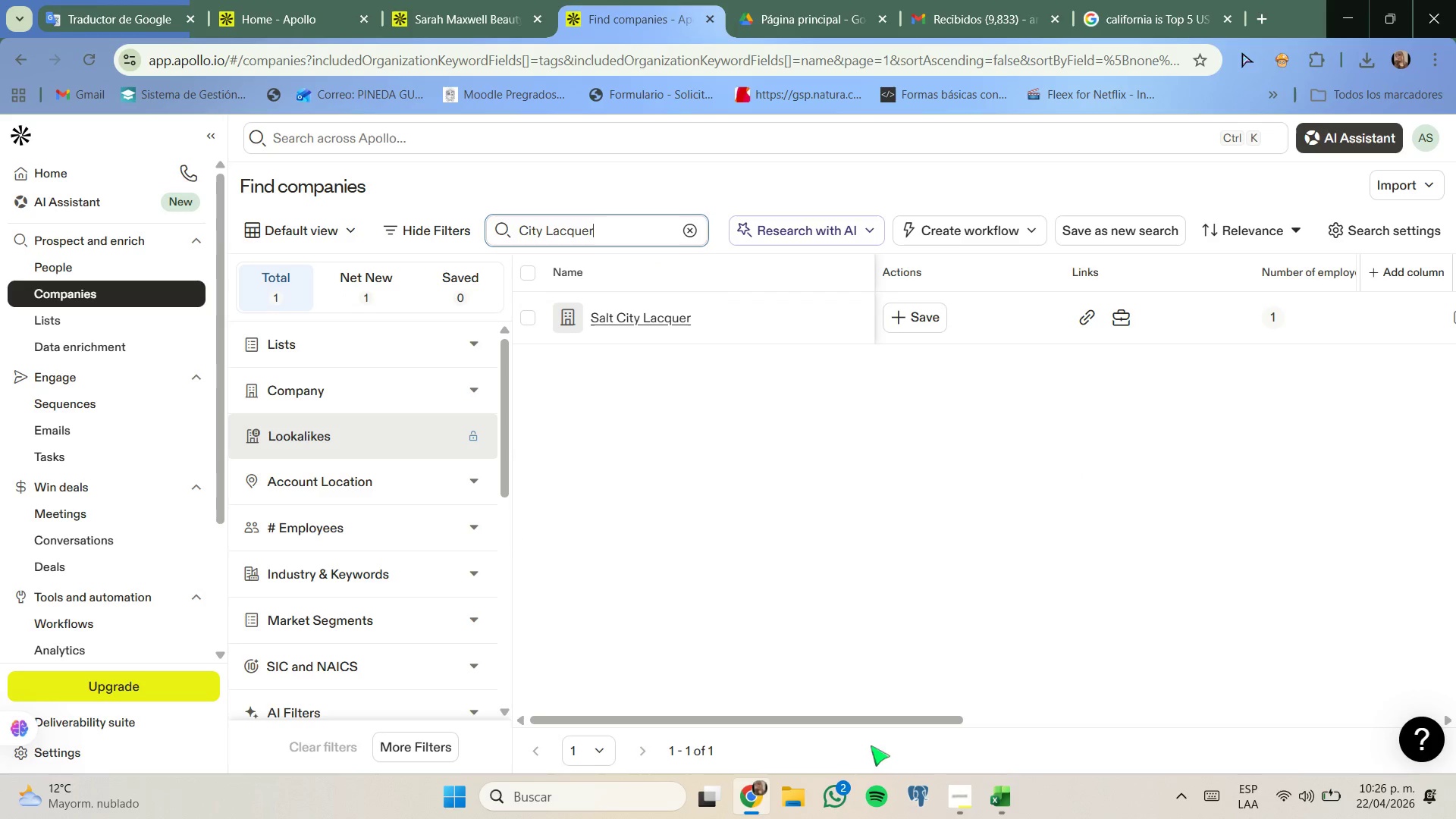 
wait(6.17)
 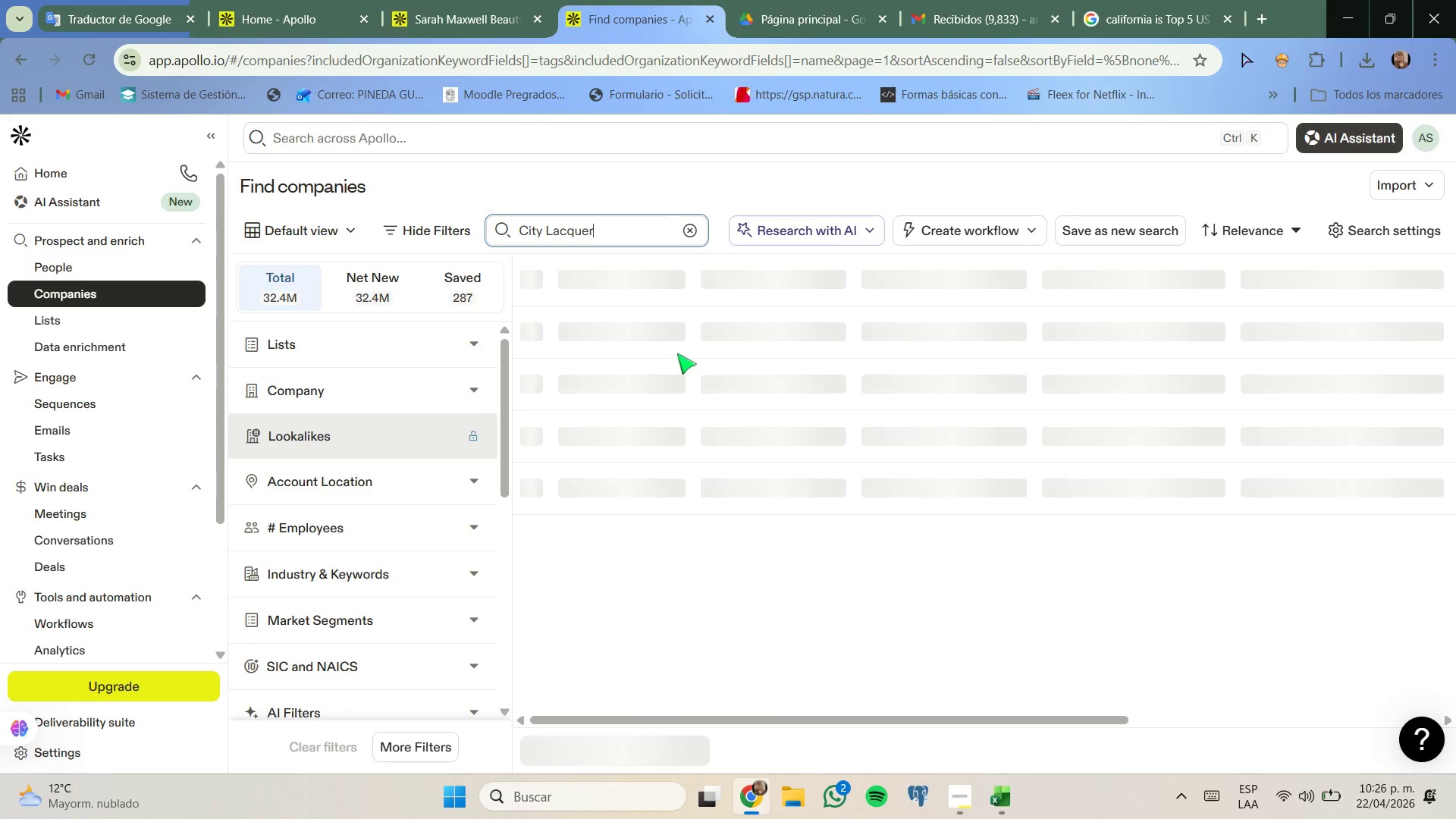 
left_click_drag(start_coordinate=[848, 723], to_coordinate=[723, 777])
 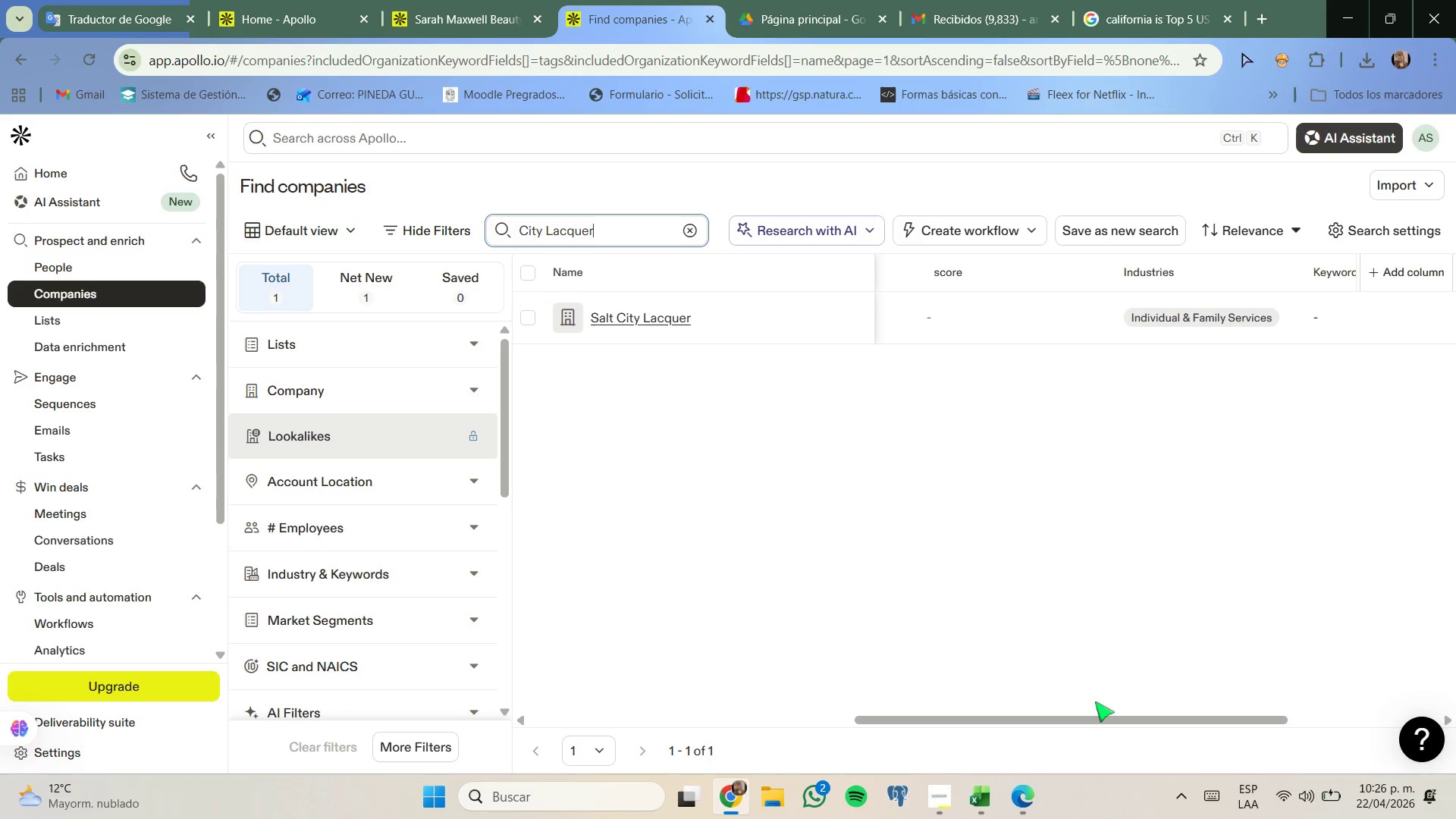 
left_click_drag(start_coordinate=[1091, 722], to_coordinate=[1276, 721])
 